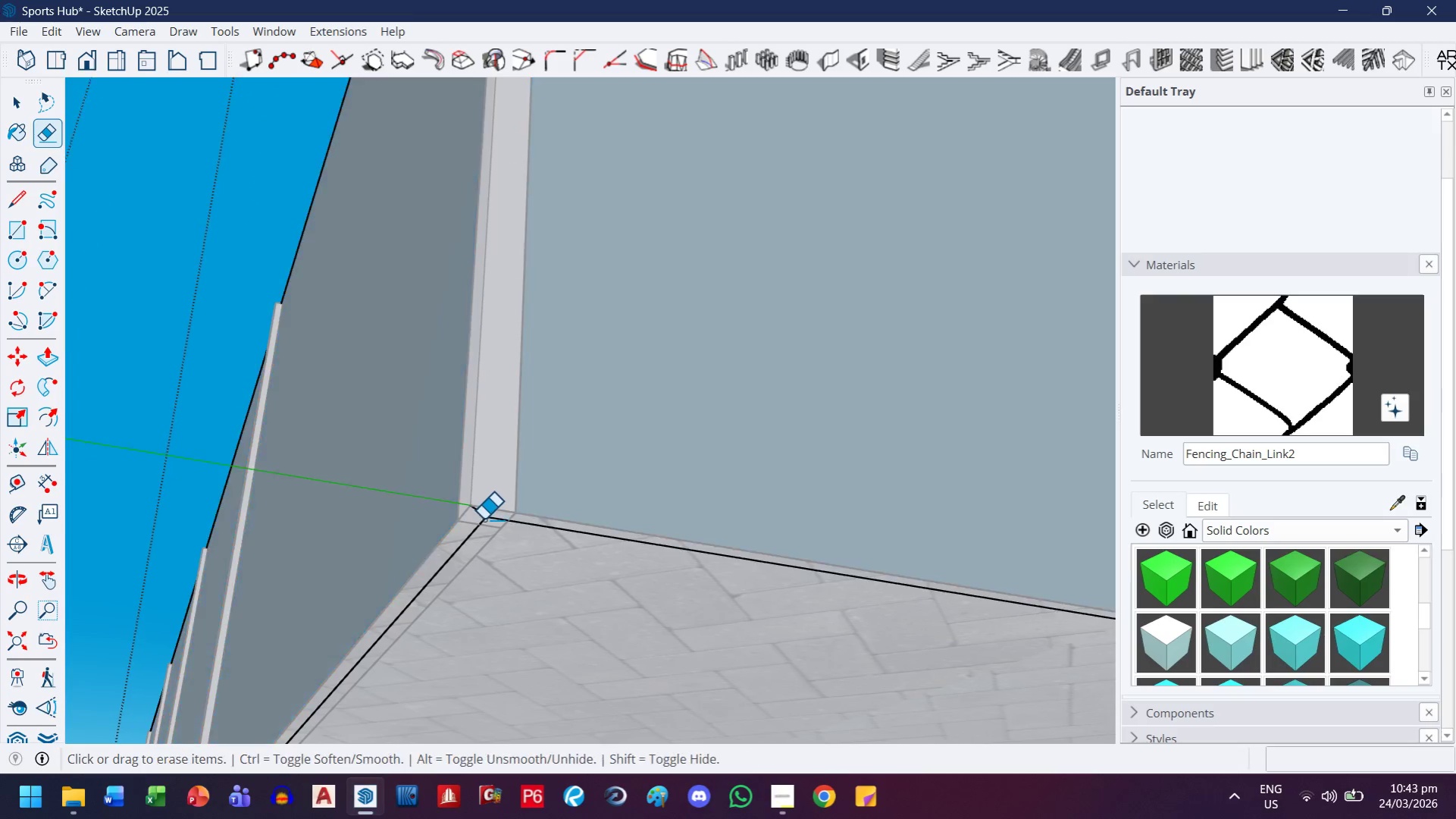 
scroll: coordinate [483, 519], scroll_direction: up, amount: 5.0
 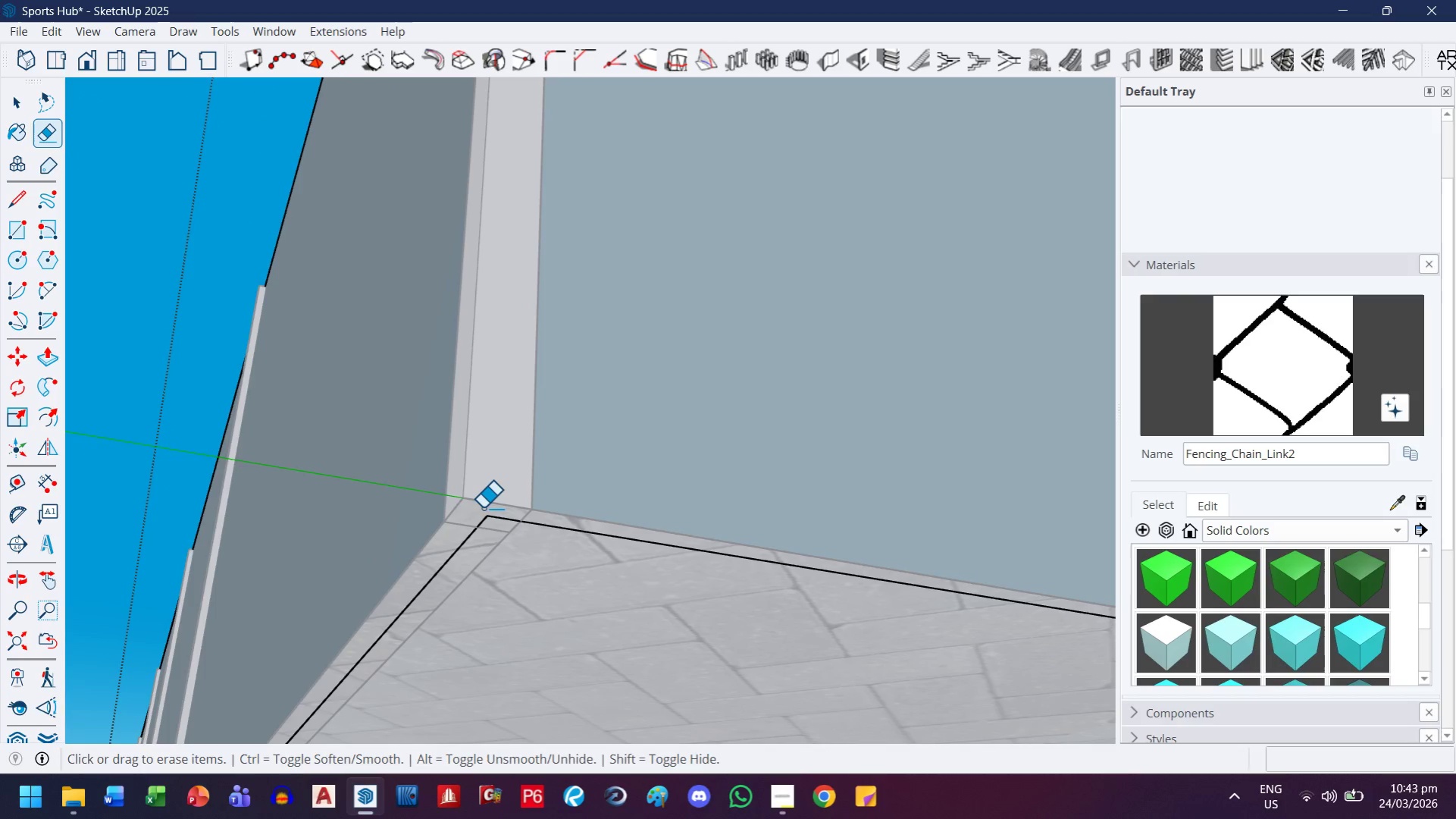 
key(H)
 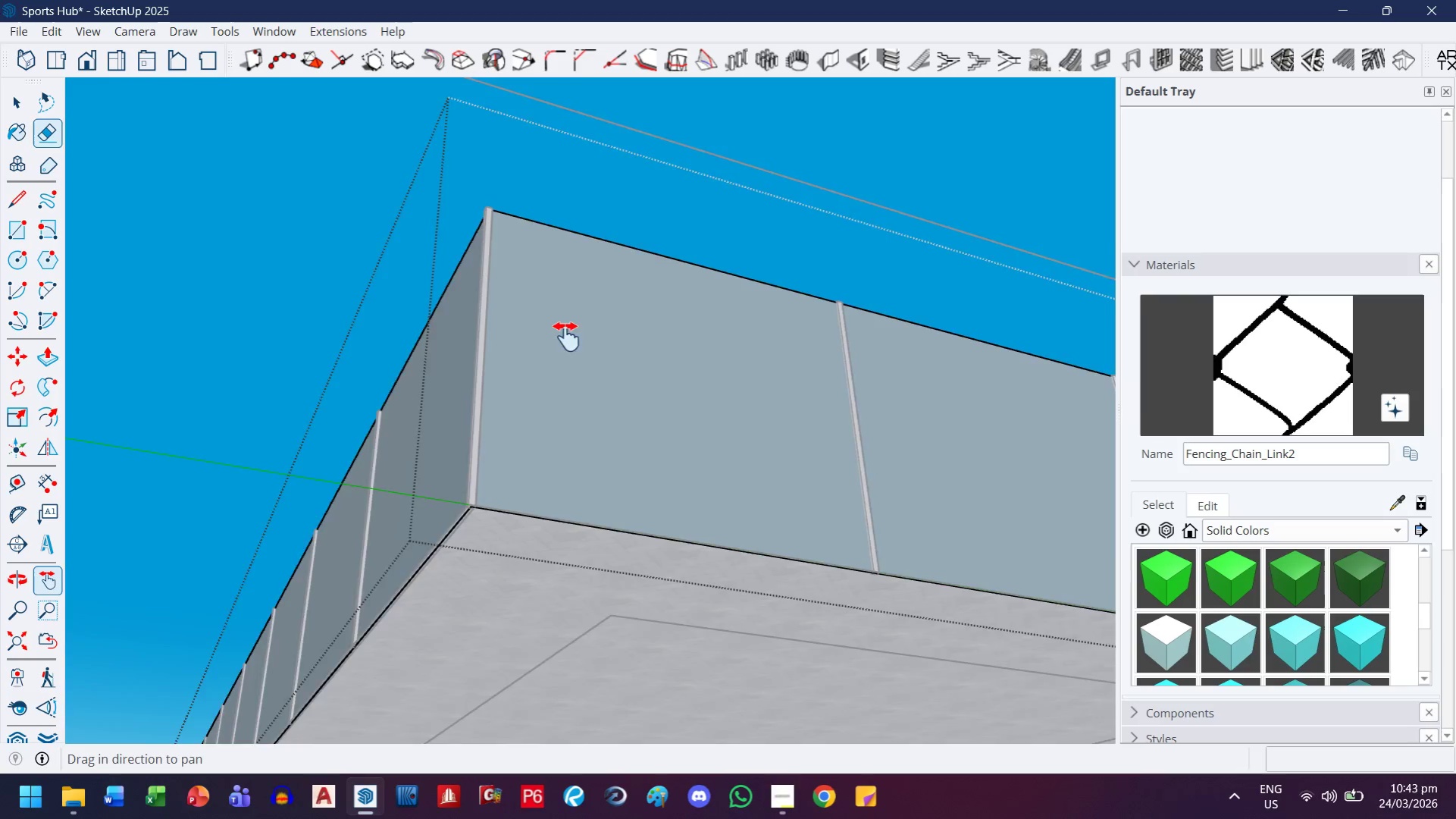 
left_click_drag(start_coordinate=[769, 420], to_coordinate=[159, 290])
 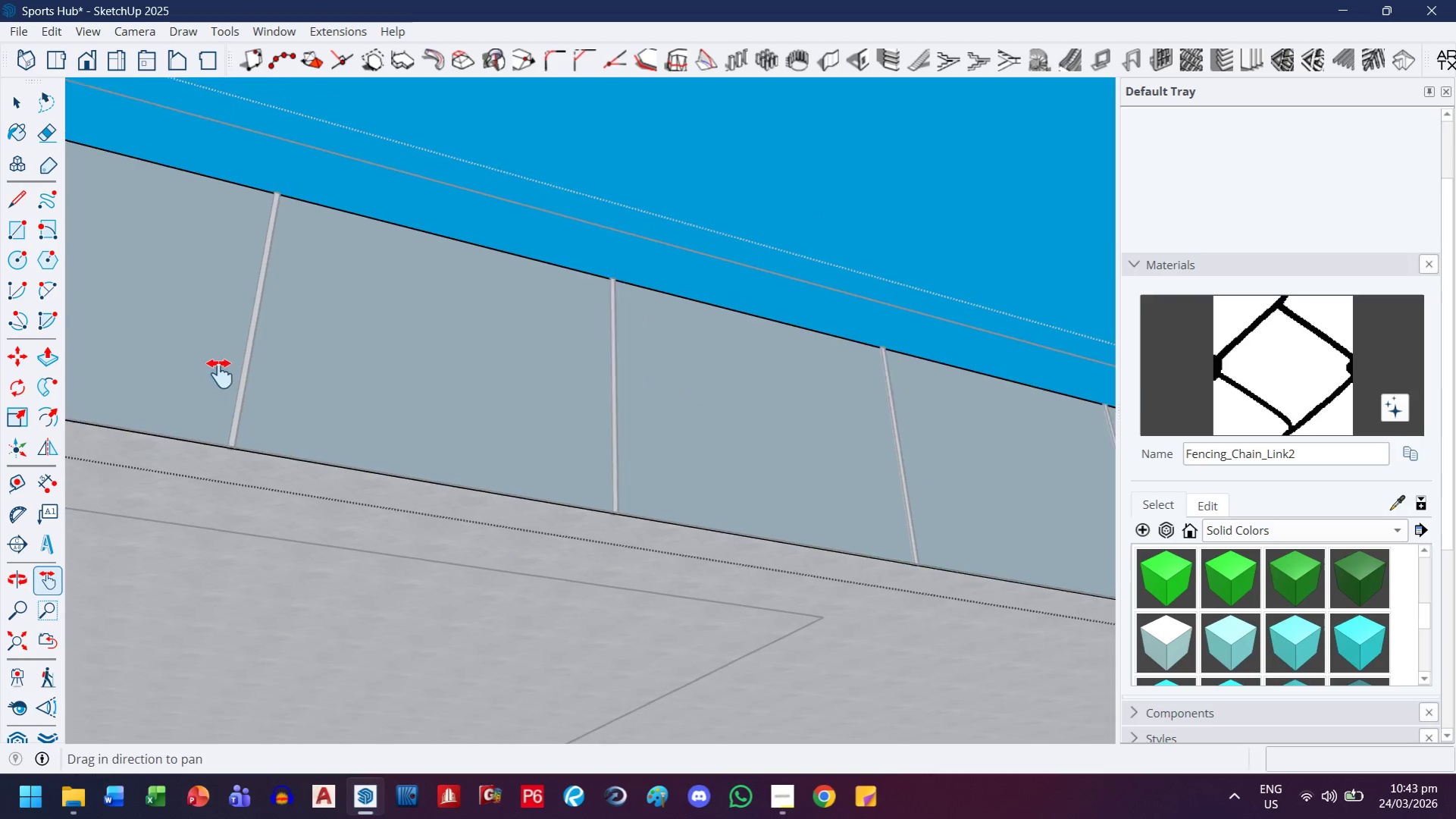 
scroll: coordinate [478, 516], scroll_direction: down, amount: 25.0
 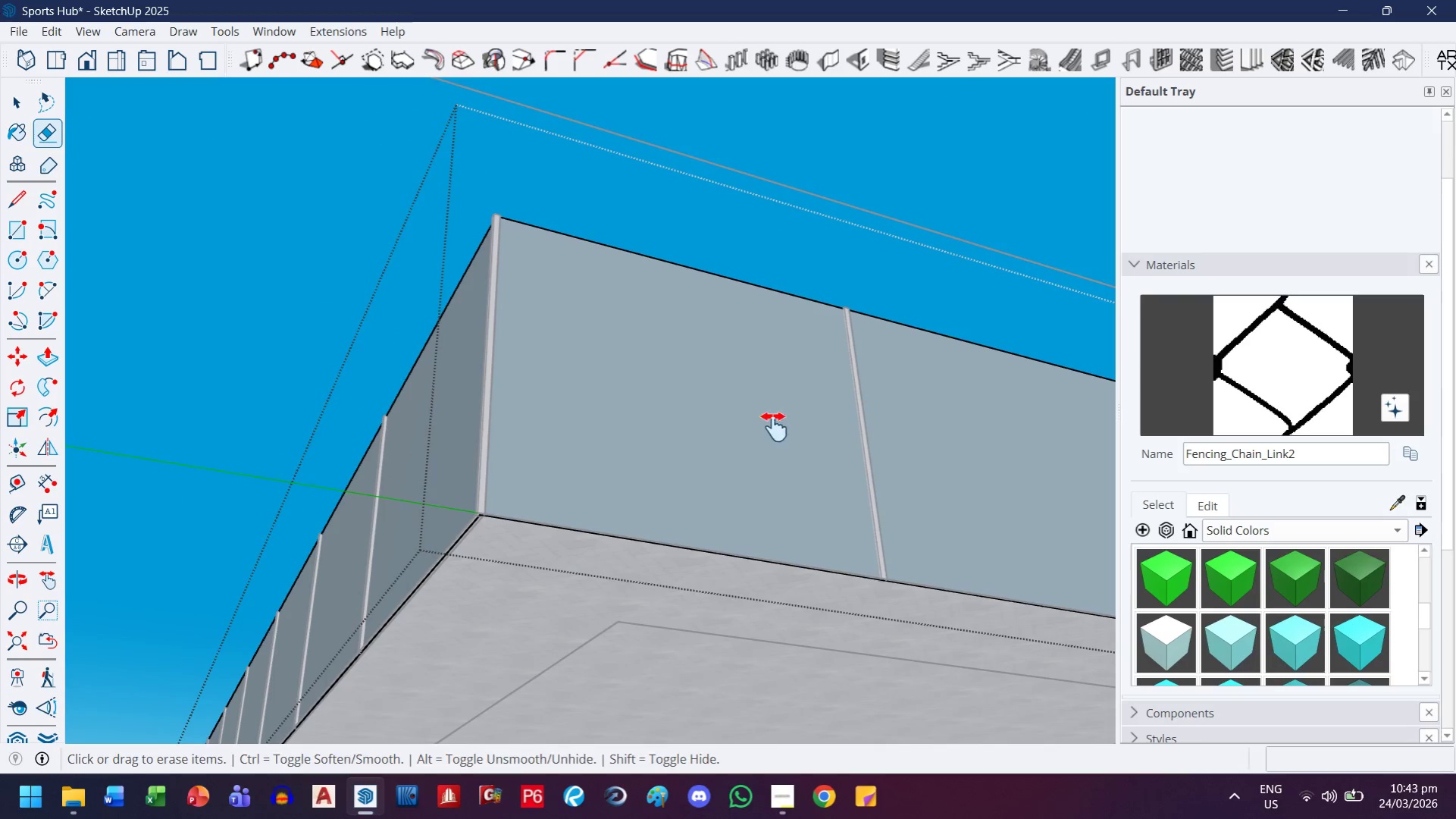 
left_click_drag(start_coordinate=[732, 369], to_coordinate=[0, 370])
 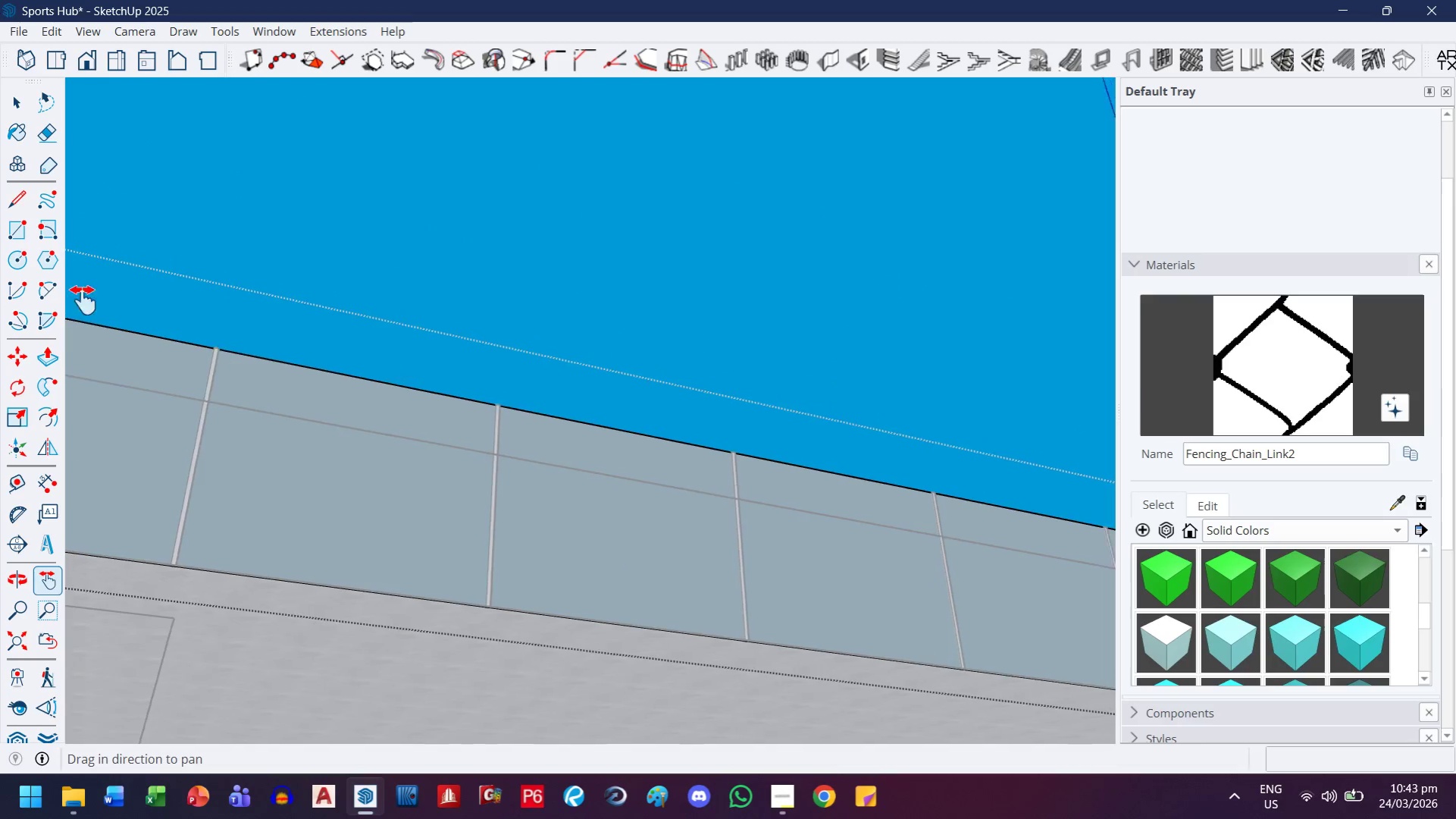 
left_click_drag(start_coordinate=[459, 358], to_coordinate=[0, 270])
 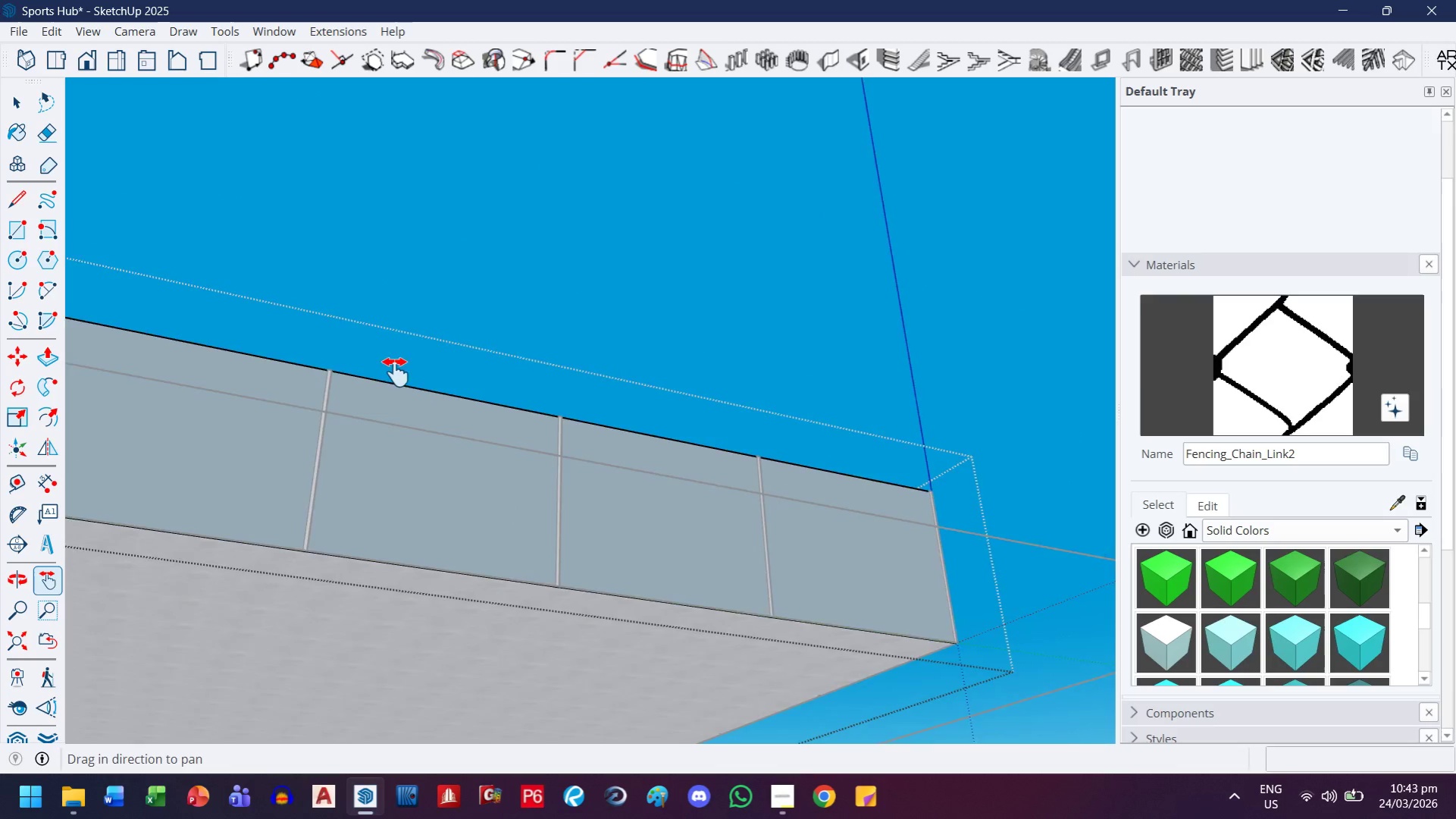 
left_click_drag(start_coordinate=[436, 391], to_coordinate=[261, 314])
 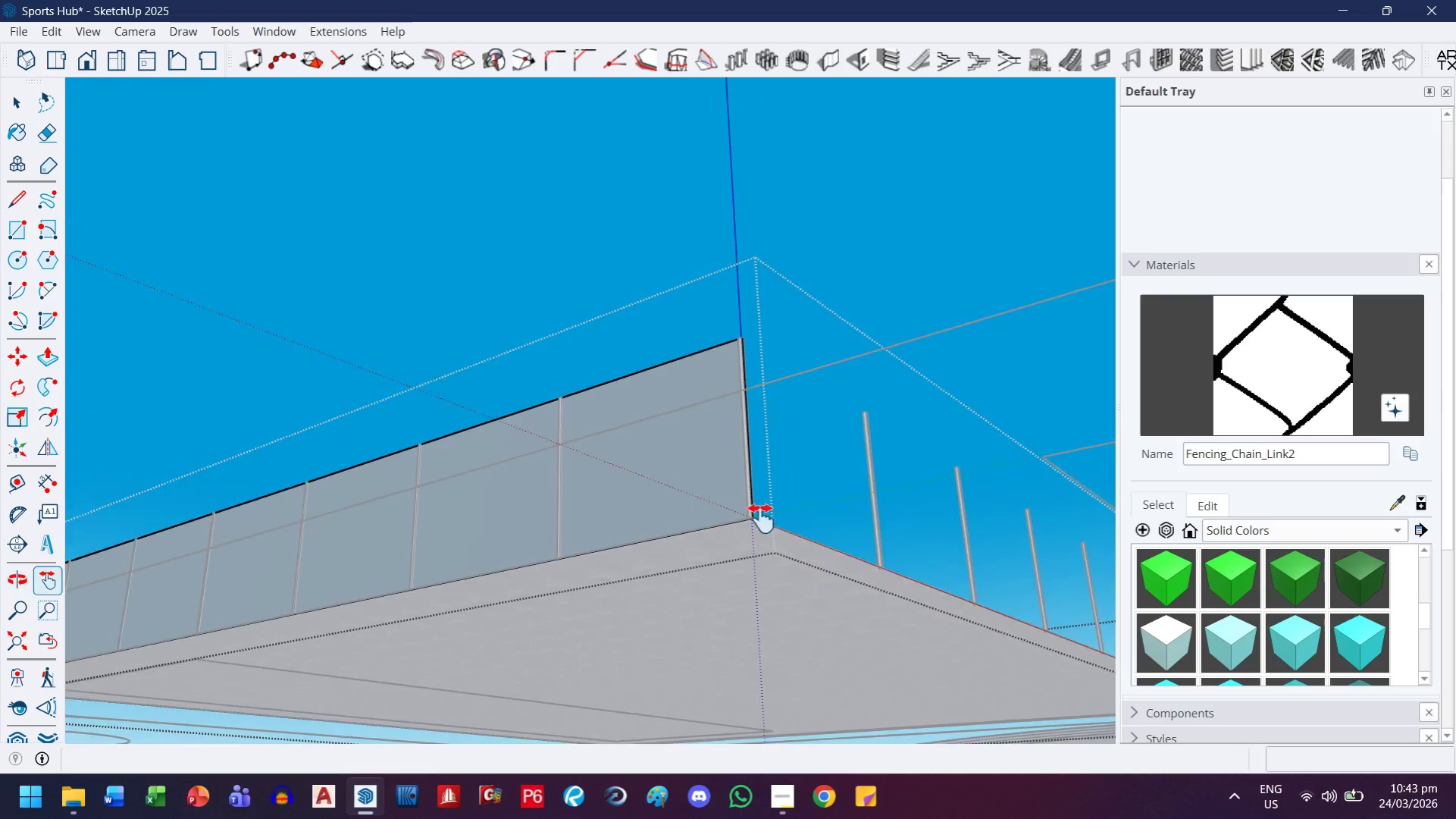 
scroll: coordinate [728, 694], scroll_direction: up, amount: 16.0
 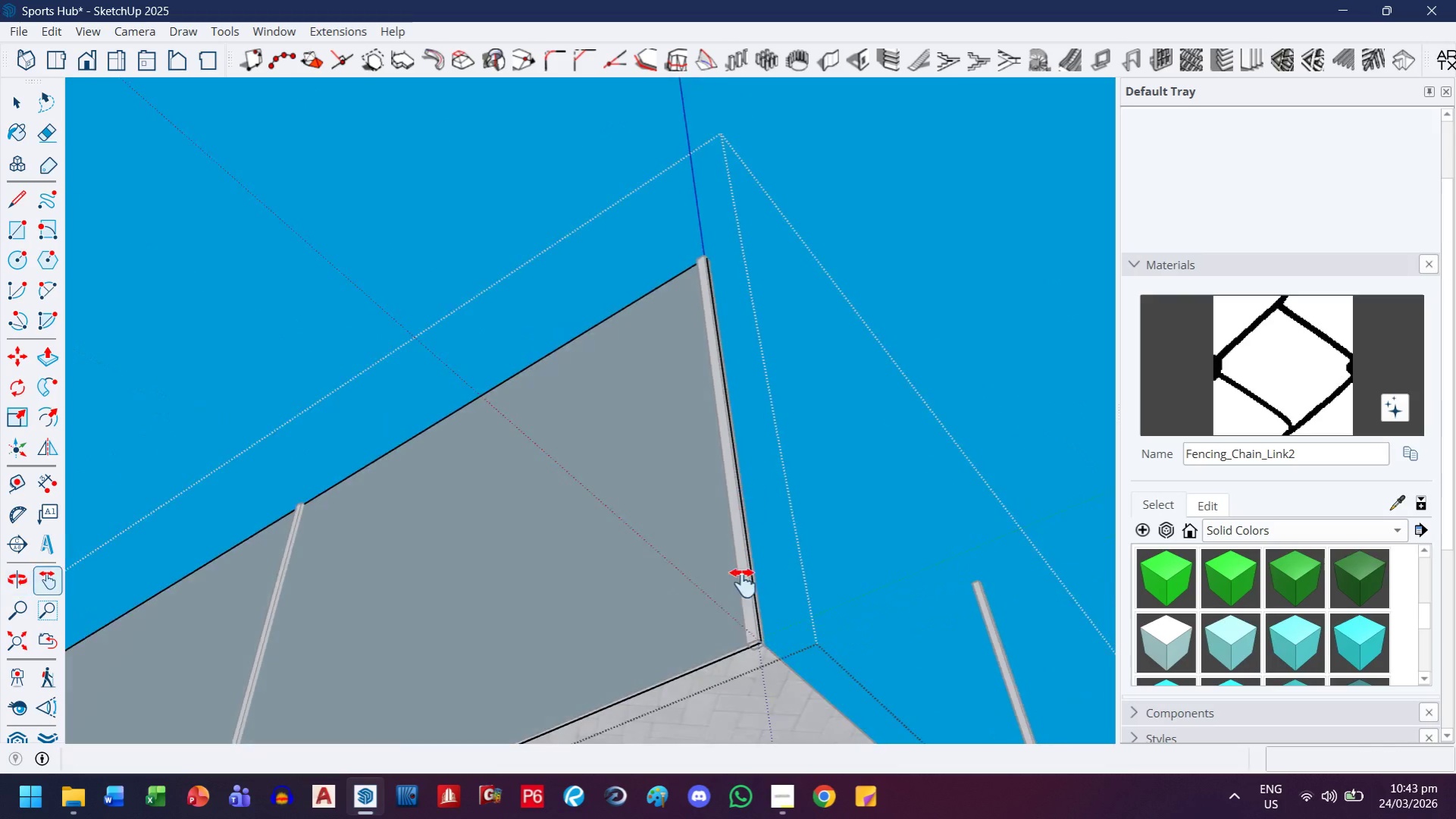 
scroll: coordinate [724, 588], scroll_direction: down, amount: 2.0
 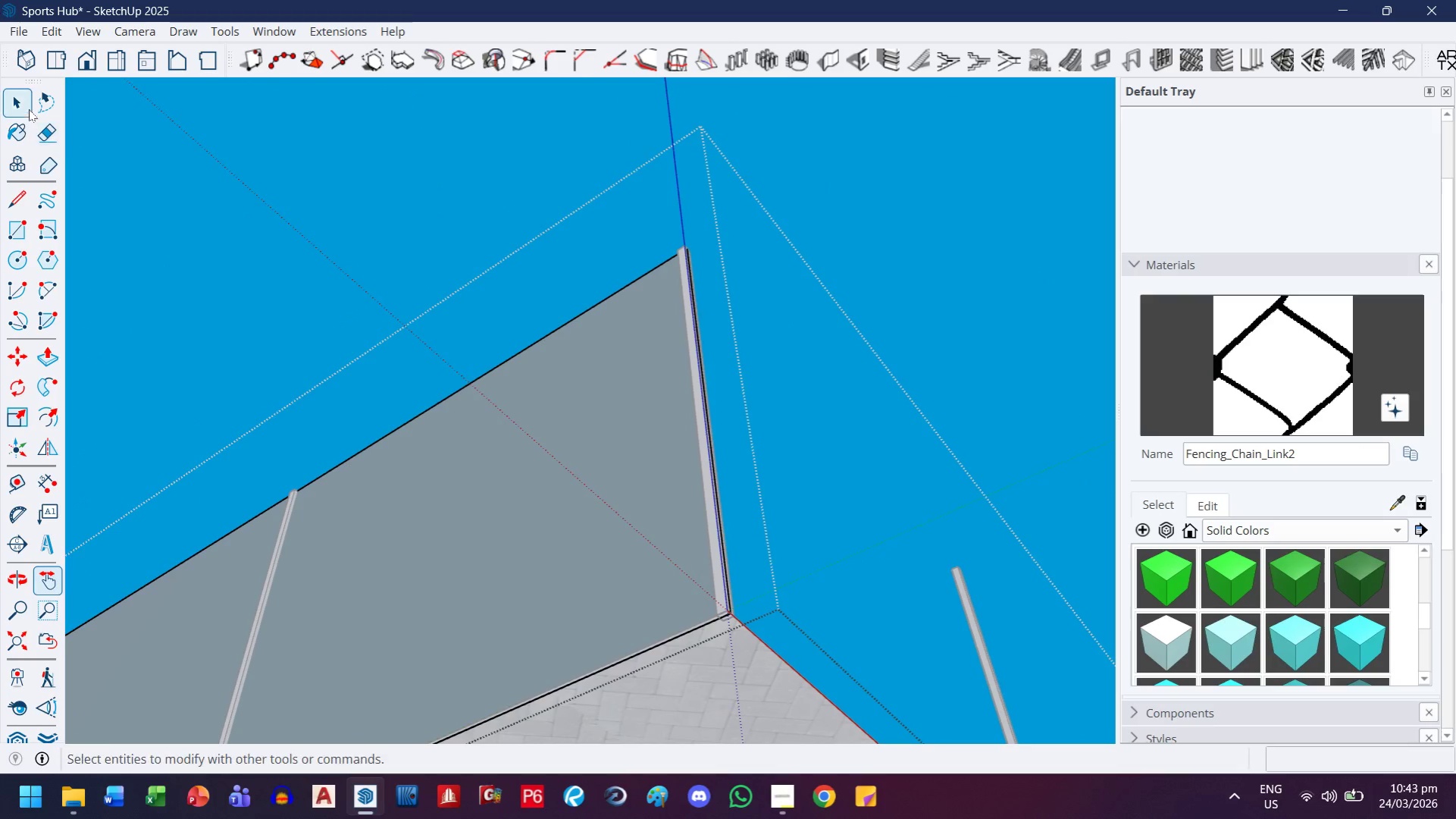 
left_click([24, 107])
 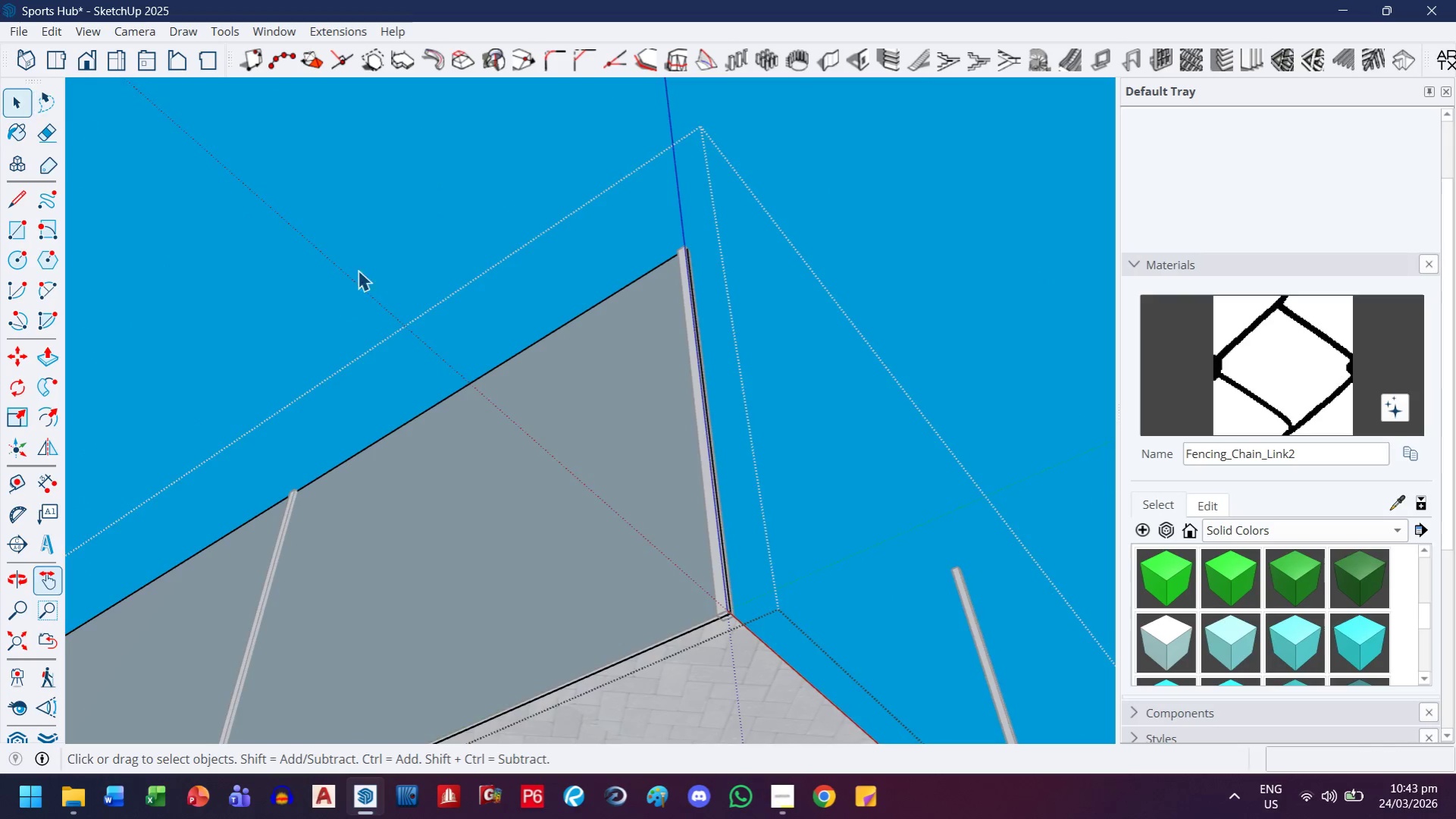 
key(Escape)
 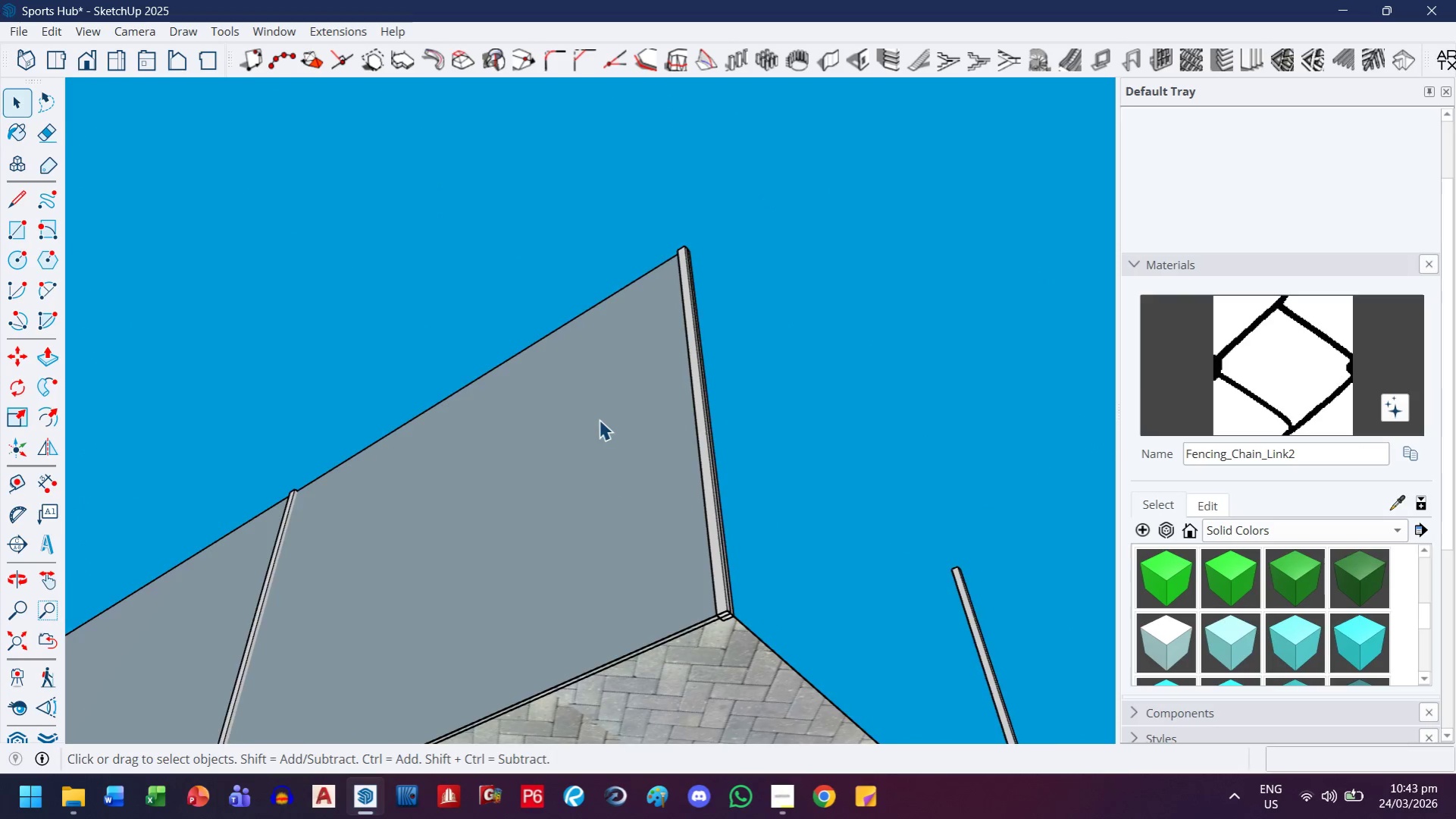 
scroll: coordinate [733, 274], scroll_direction: down, amount: 7.0
 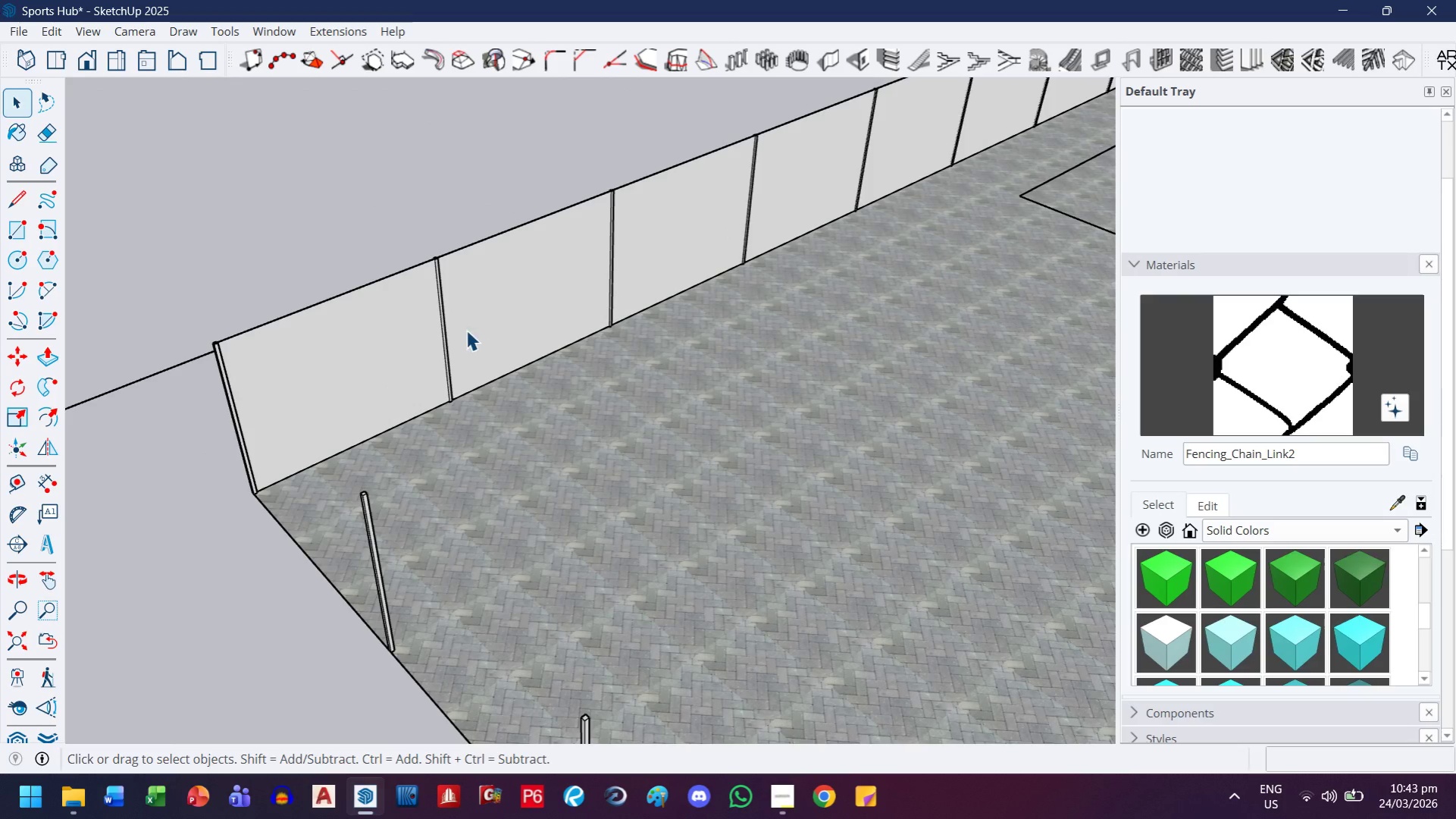 
left_click([340, 344])
 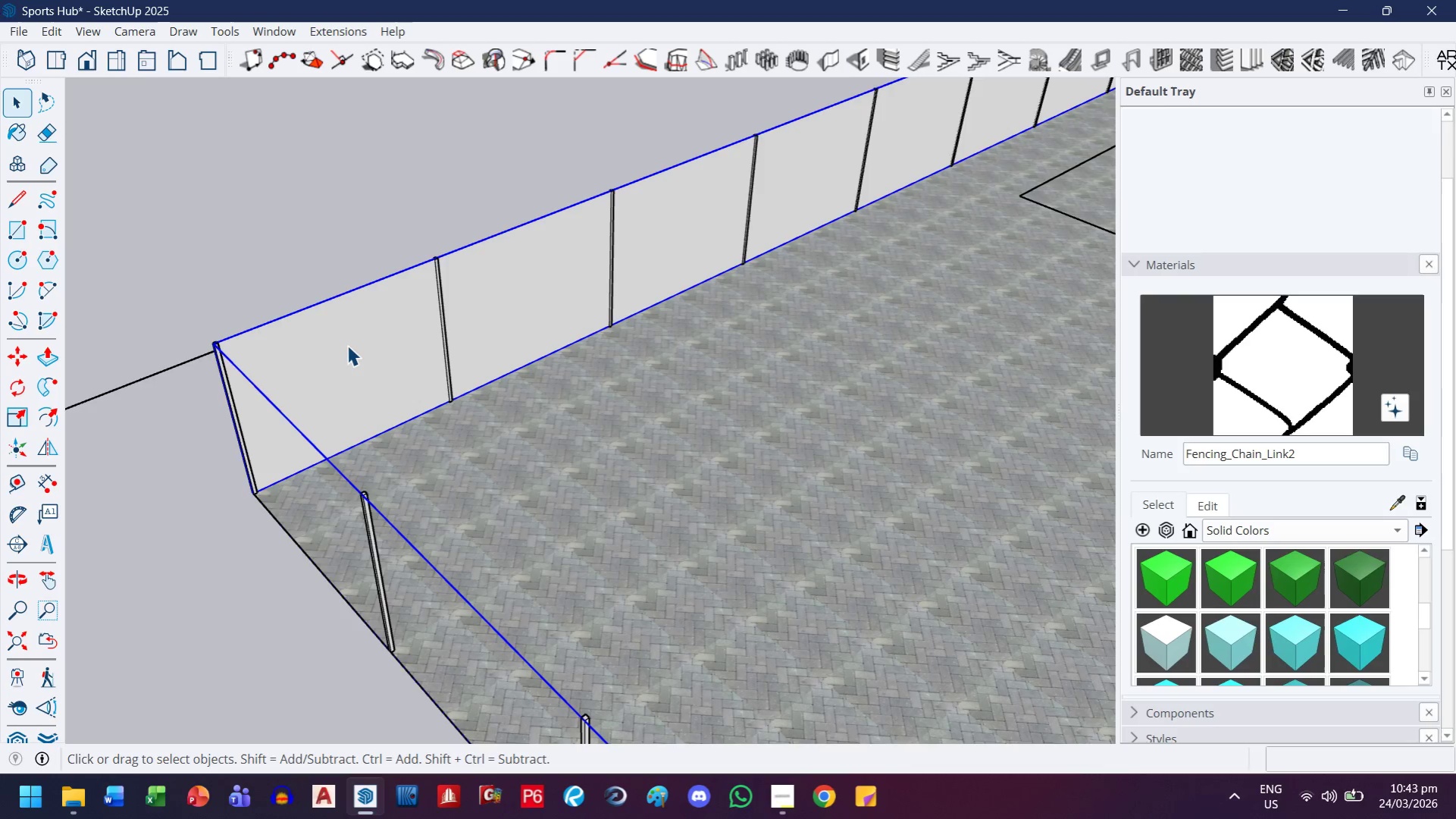 
double_click([347, 345])
 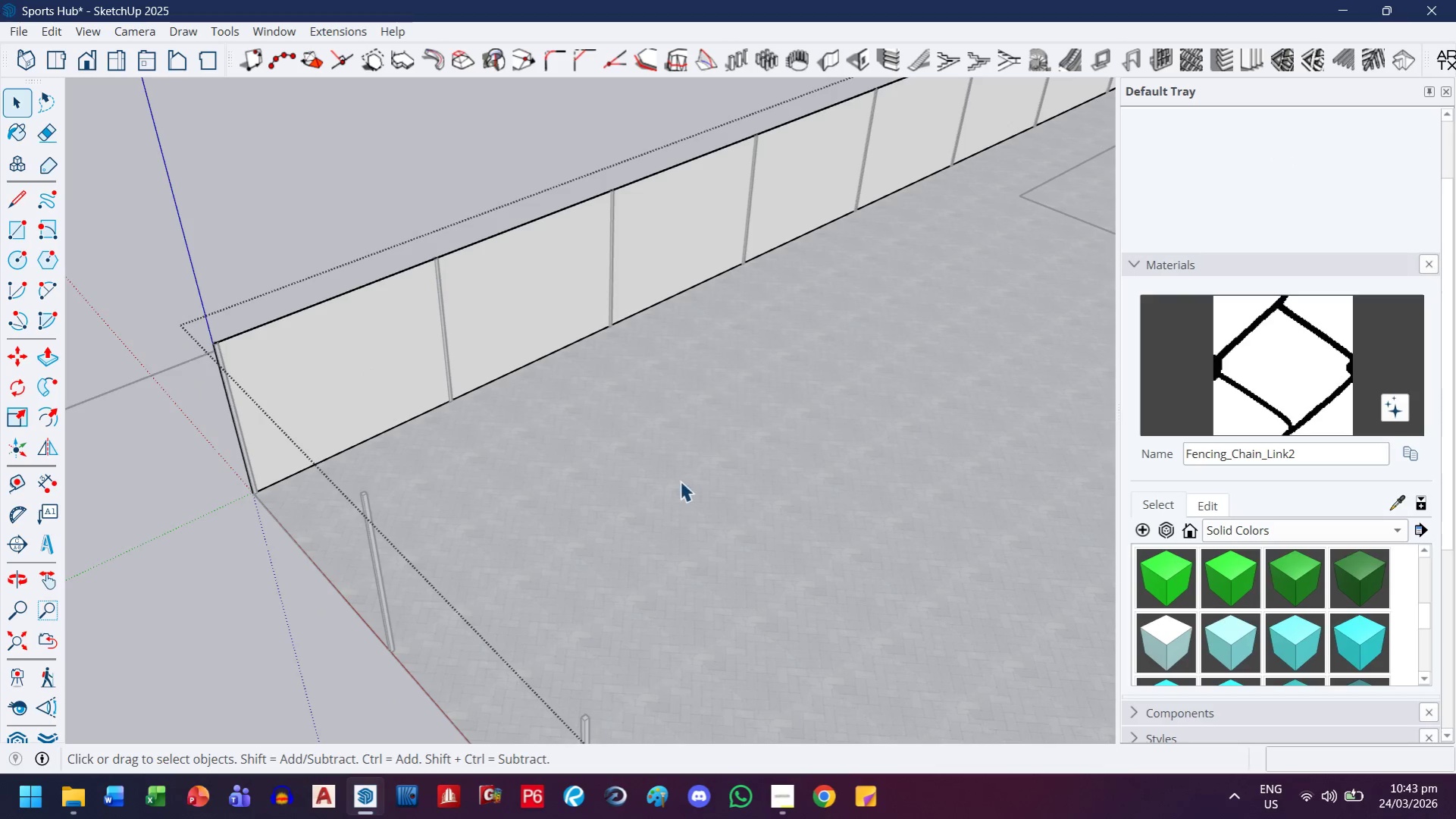 
key(Escape)
 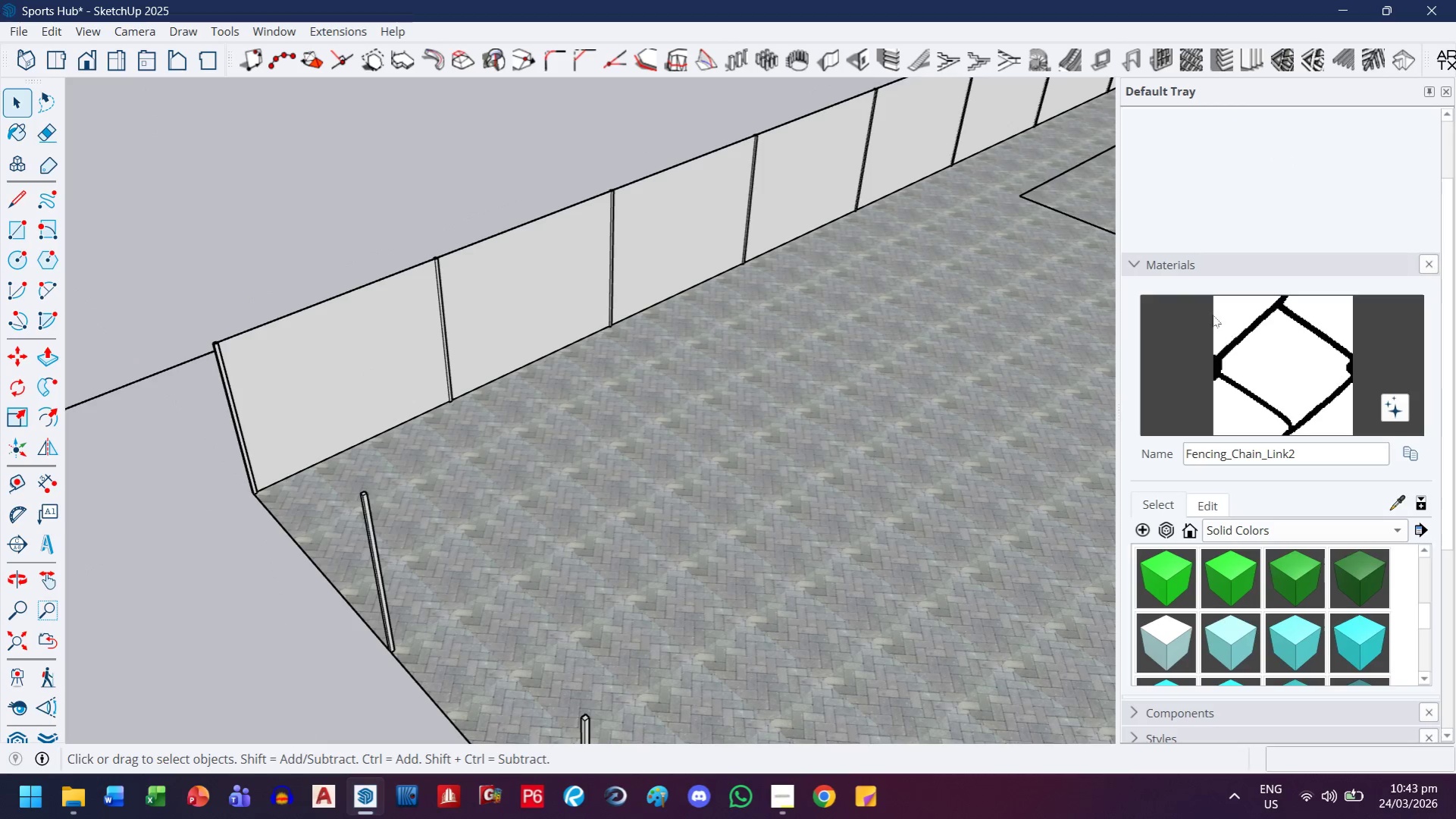 
left_click([1267, 347])
 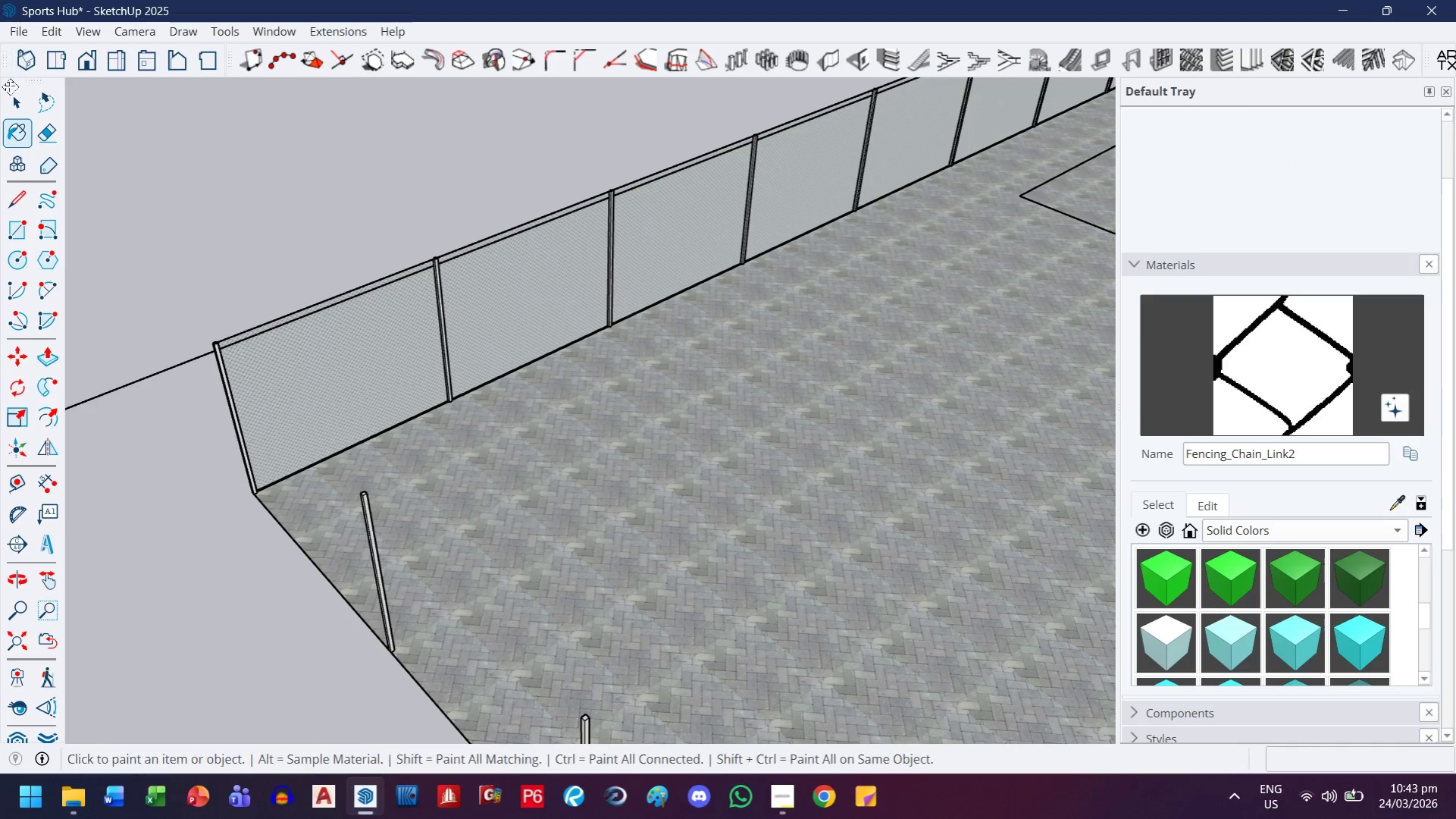 
left_click_drag(start_coordinate=[186, 155], to_coordinate=[207, 159])
 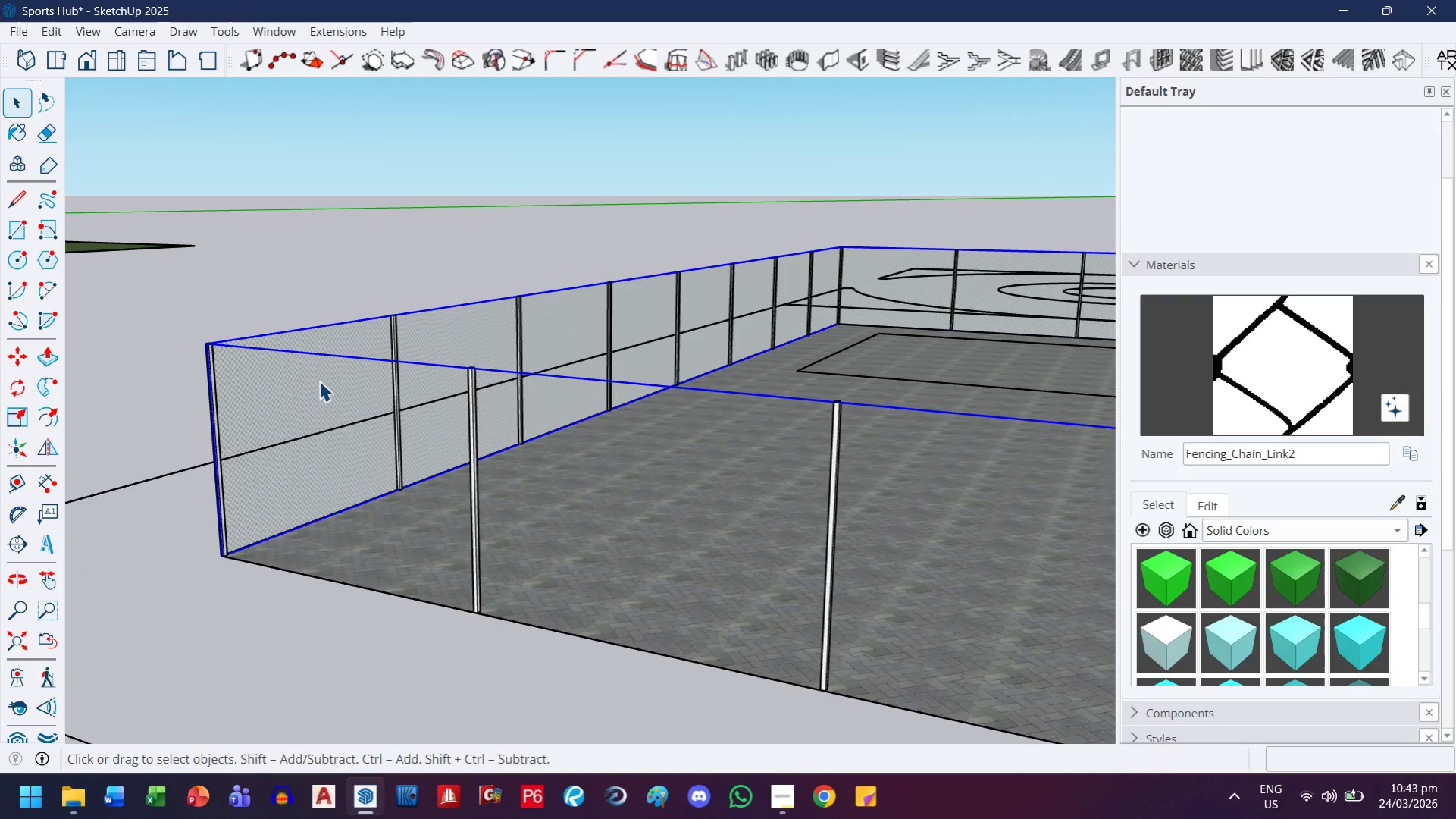 
double_click([318, 368])
 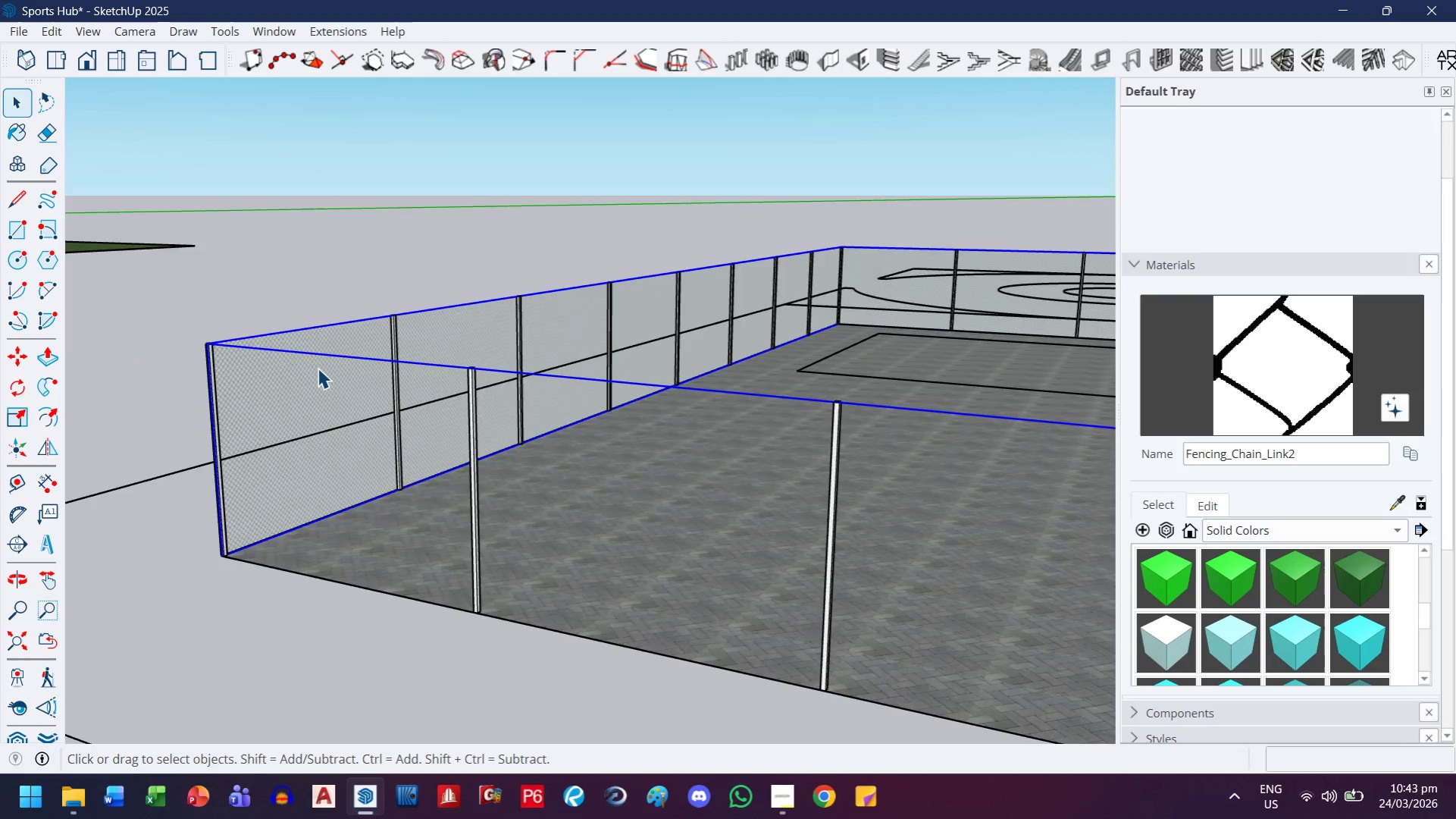 
triple_click([318, 368])
 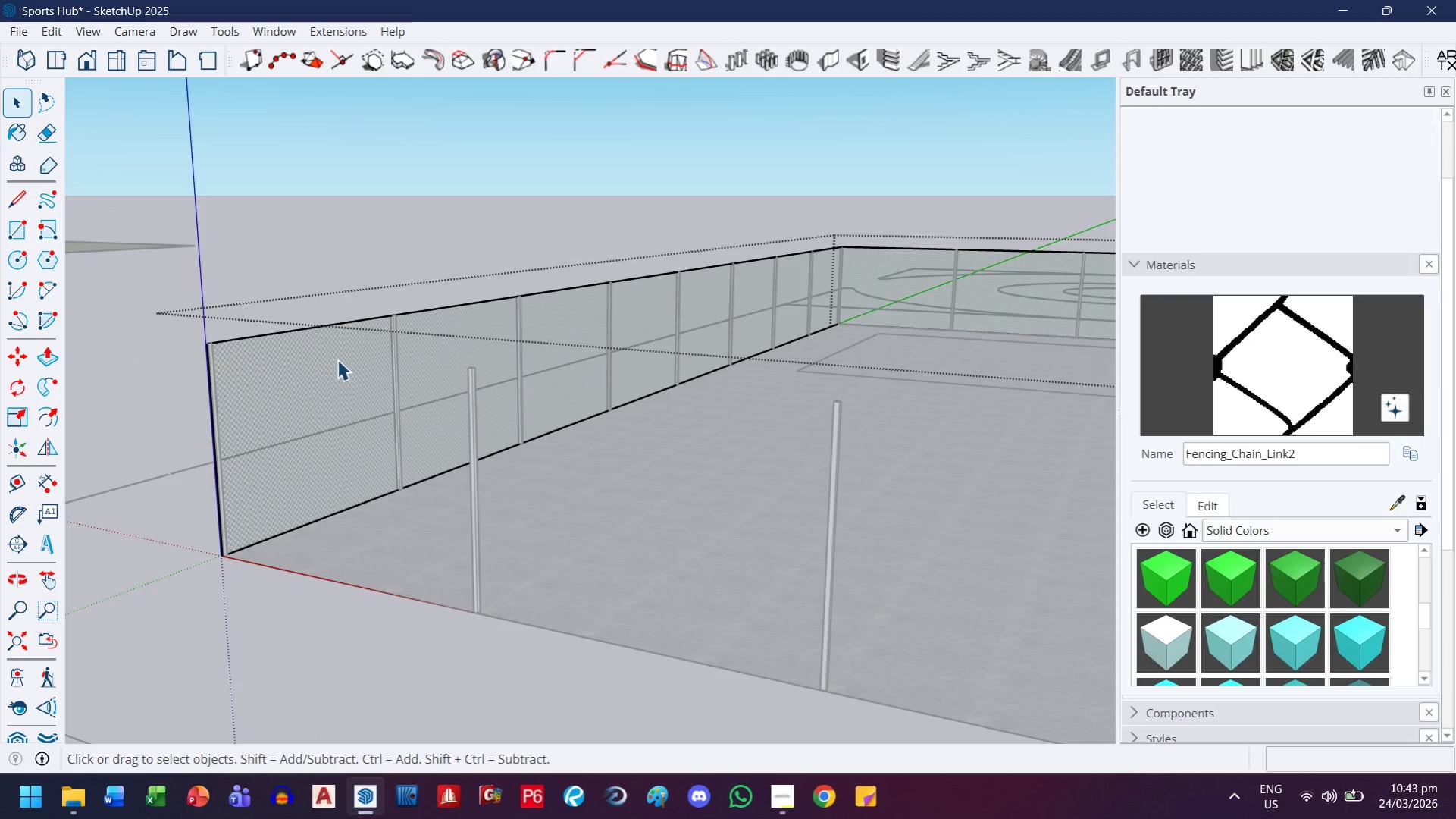 
triple_click([337, 359])
 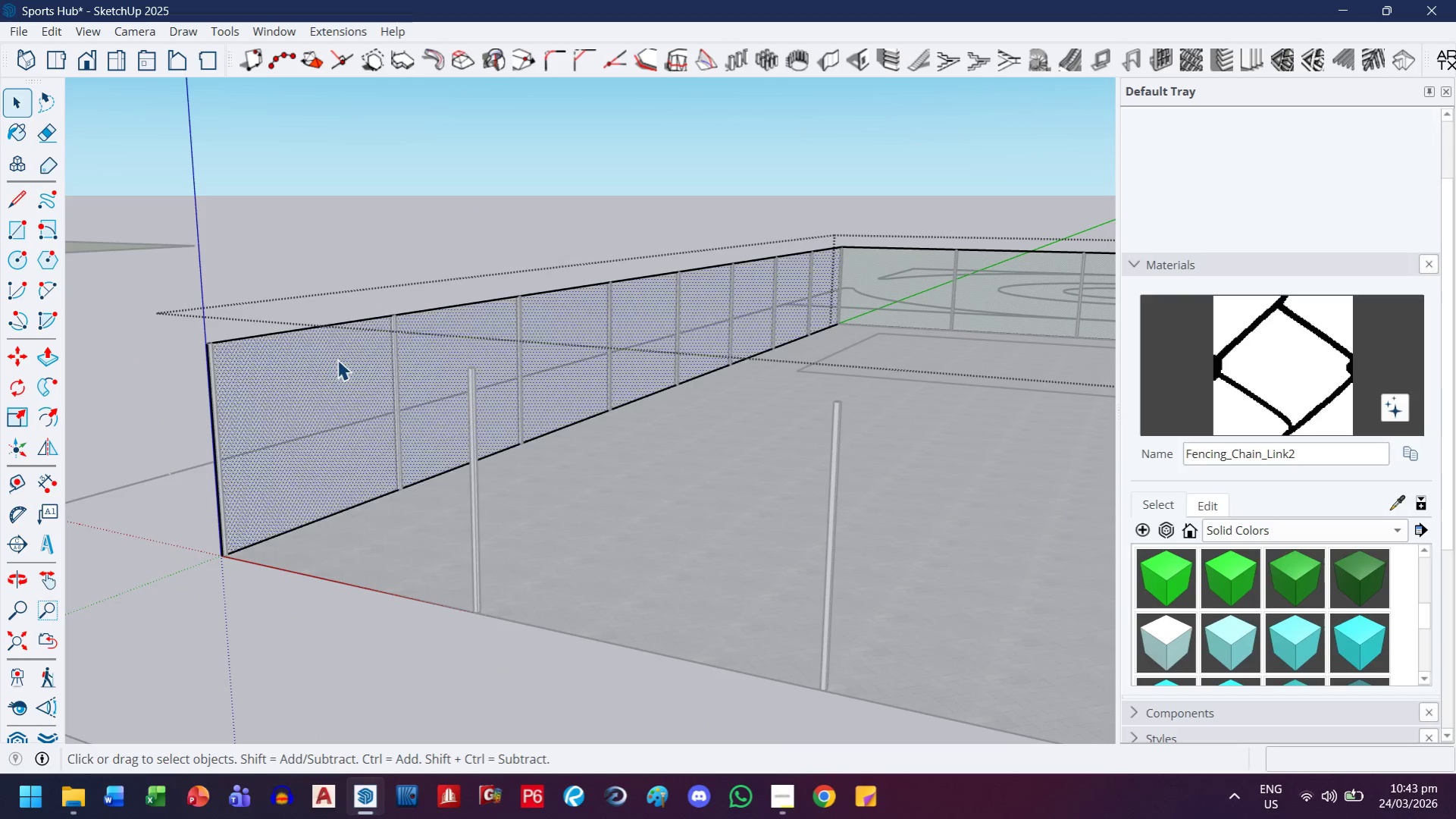 
triple_click([337, 359])
 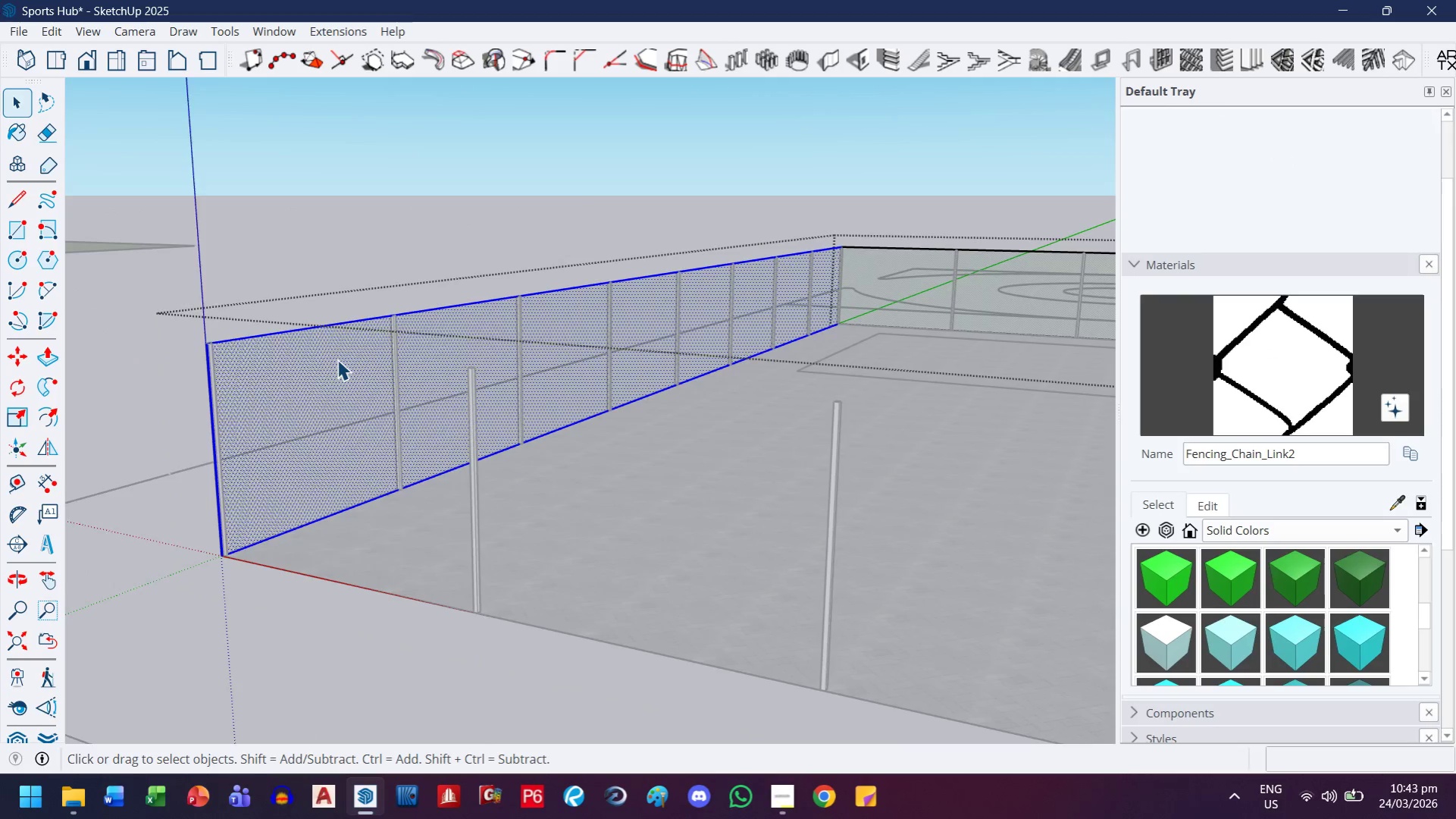 
key(M)
 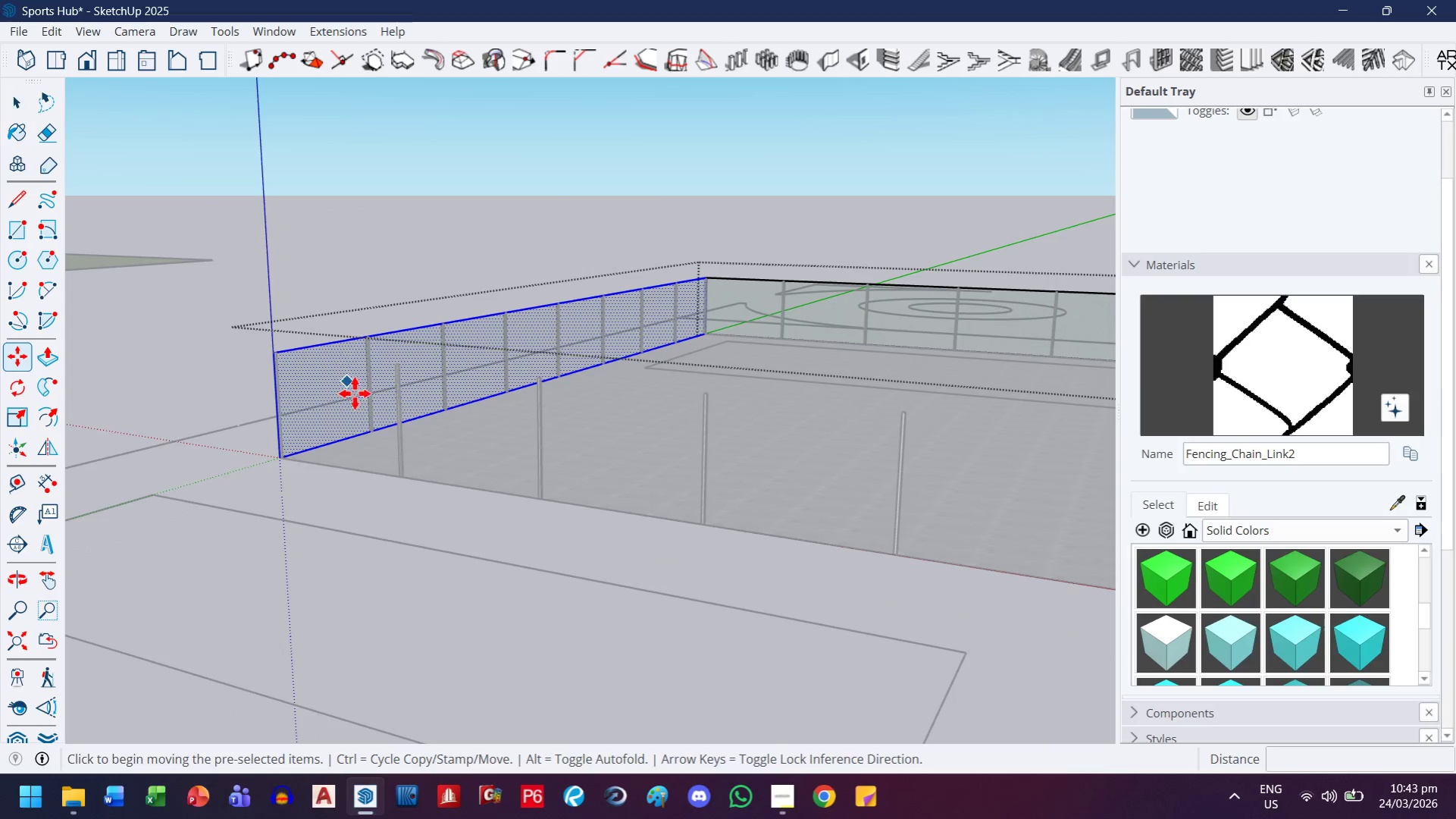 
scroll: coordinate [355, 411], scroll_direction: down, amount: 11.0
 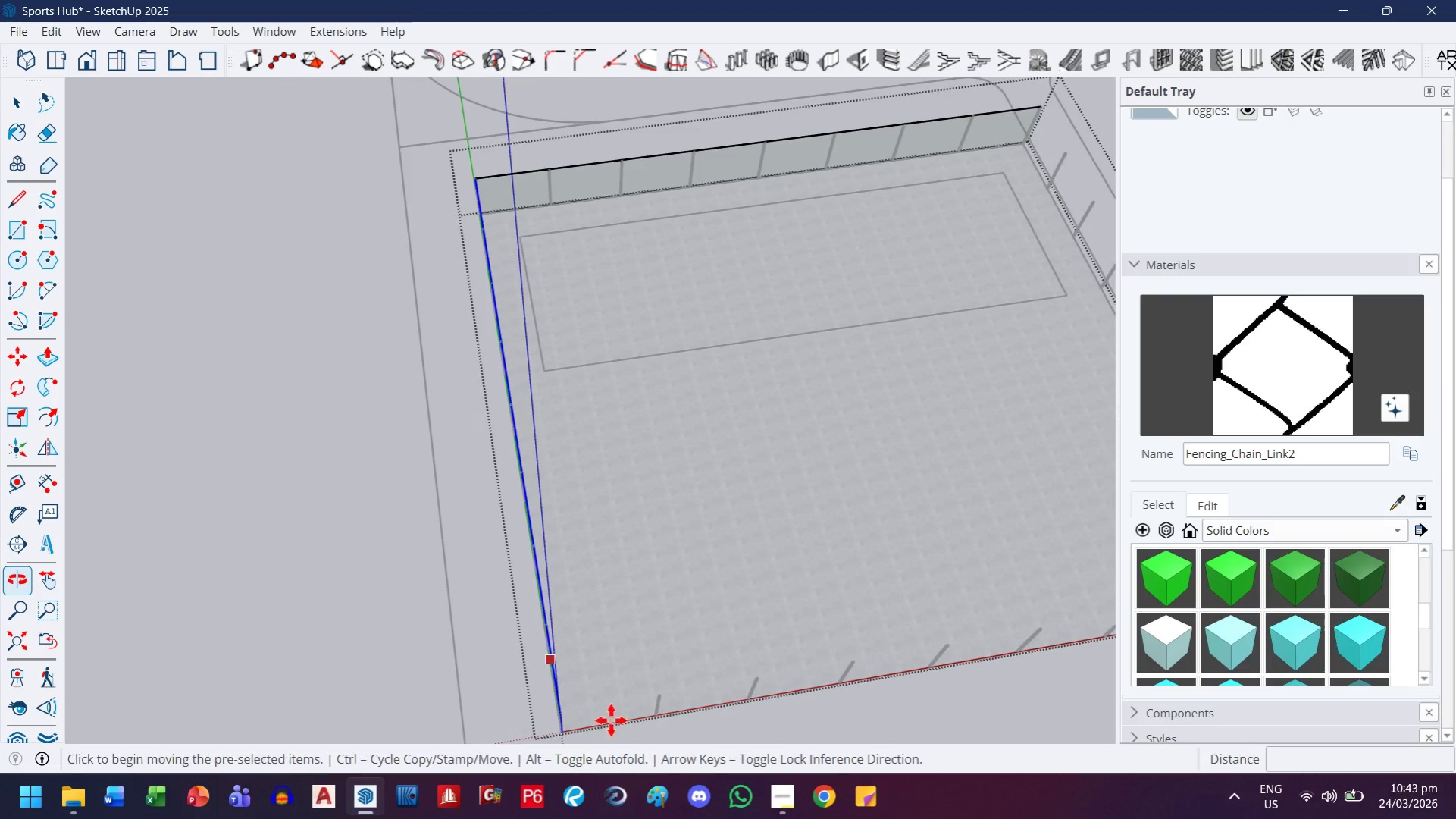 
key(Control+ControlLeft)
 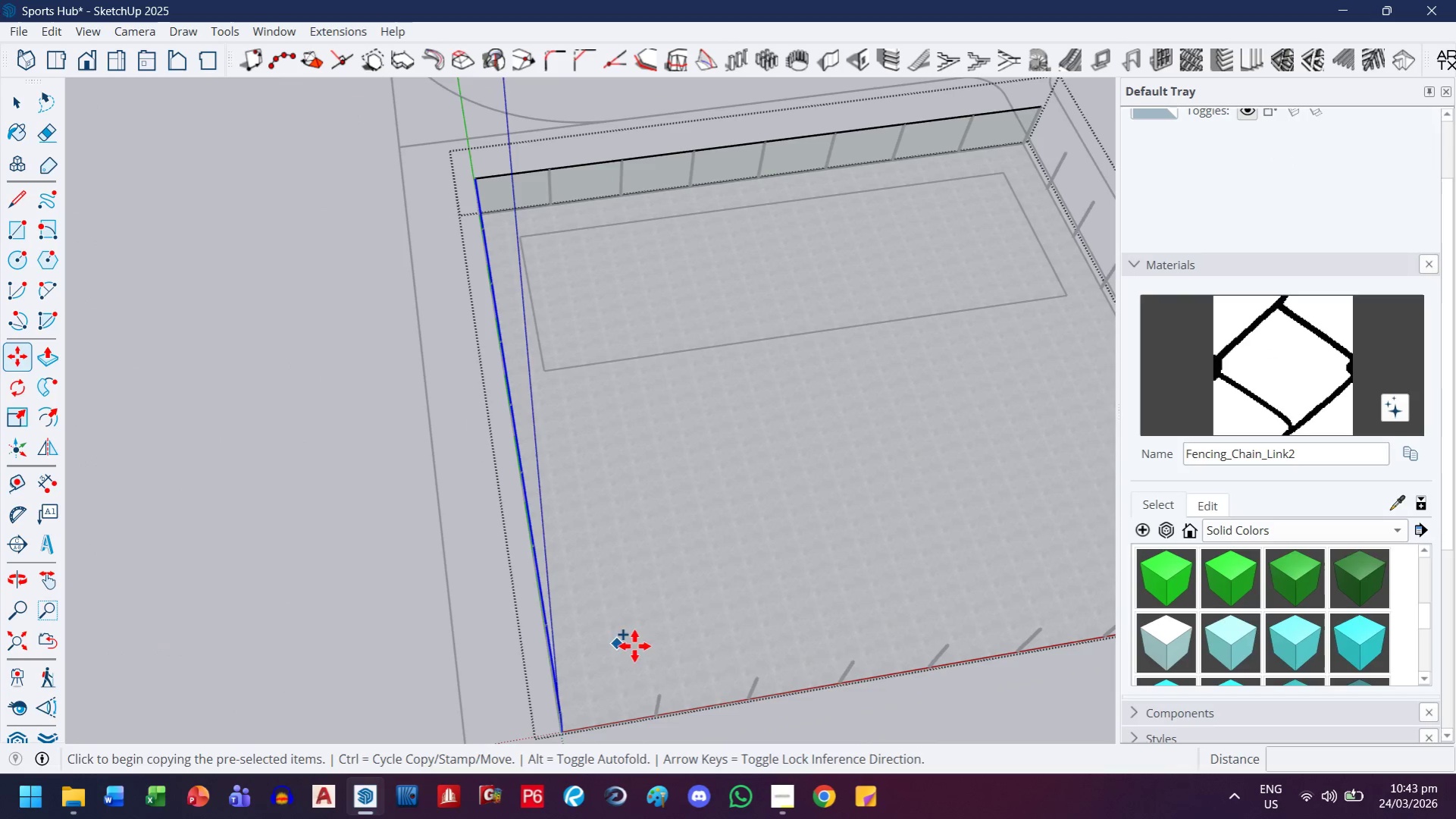 
key(H)
 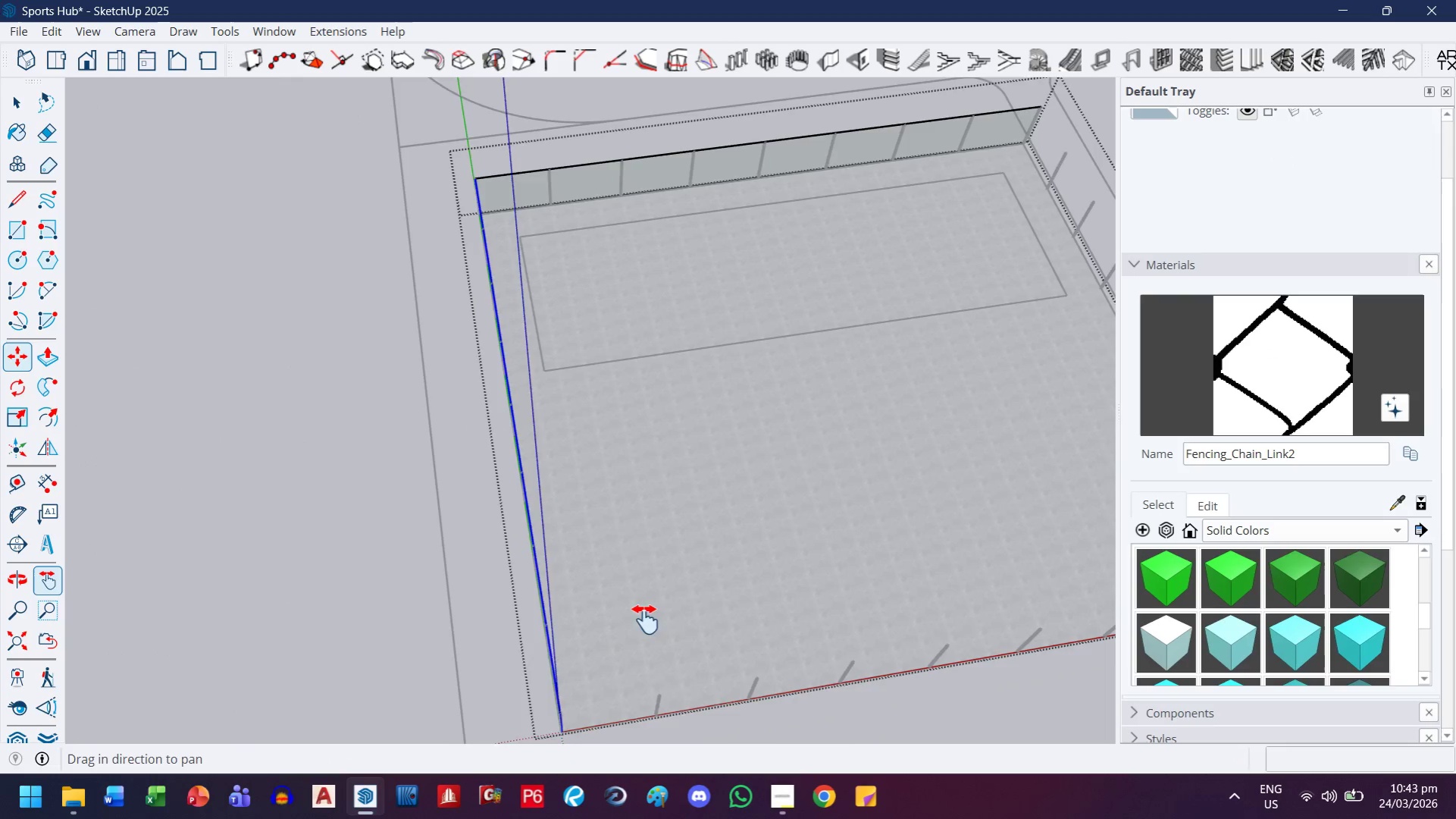 
left_click_drag(start_coordinate=[637, 593], to_coordinate=[572, 394])
 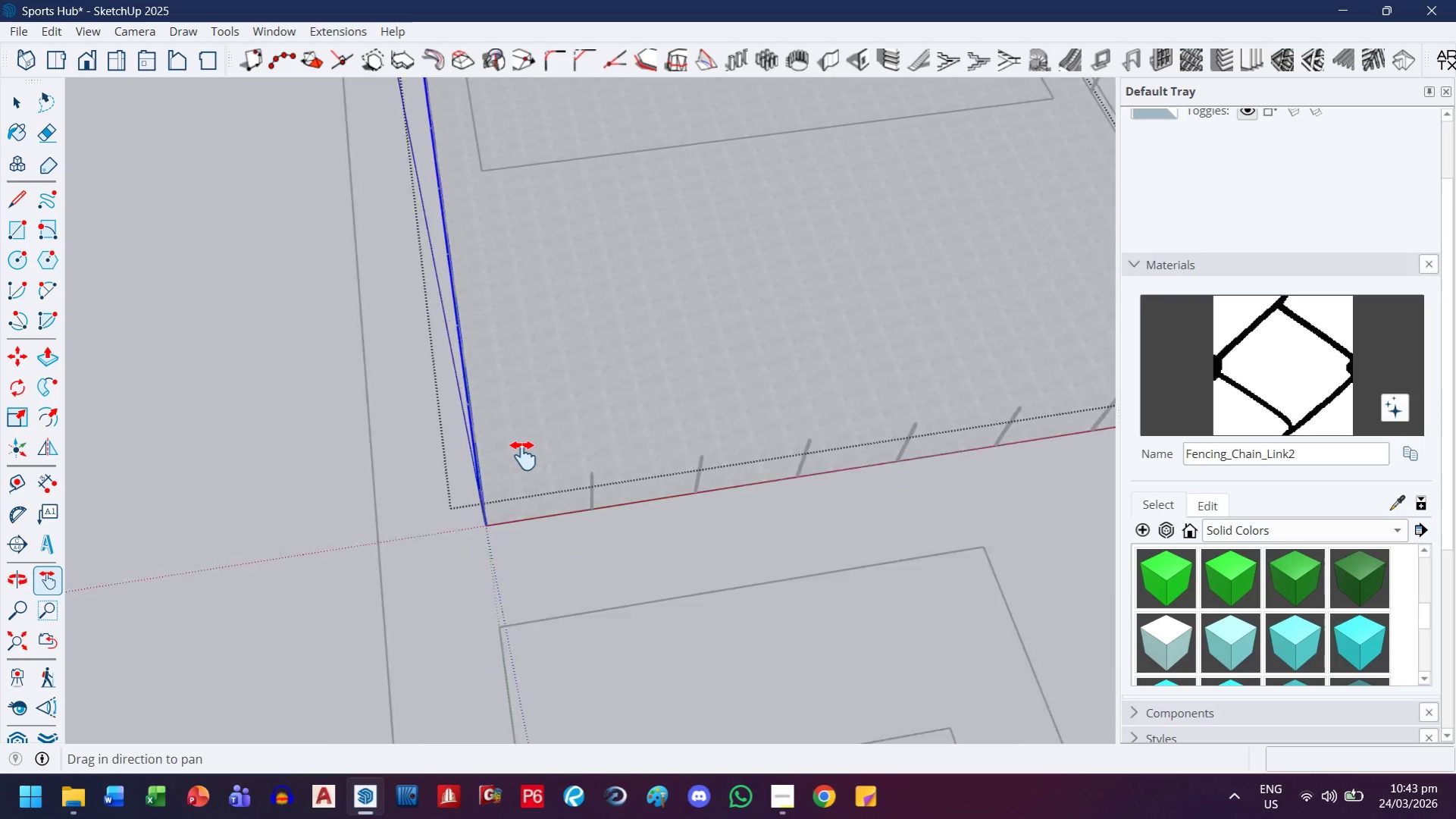 
scroll: coordinate [511, 519], scroll_direction: up, amount: 25.0
 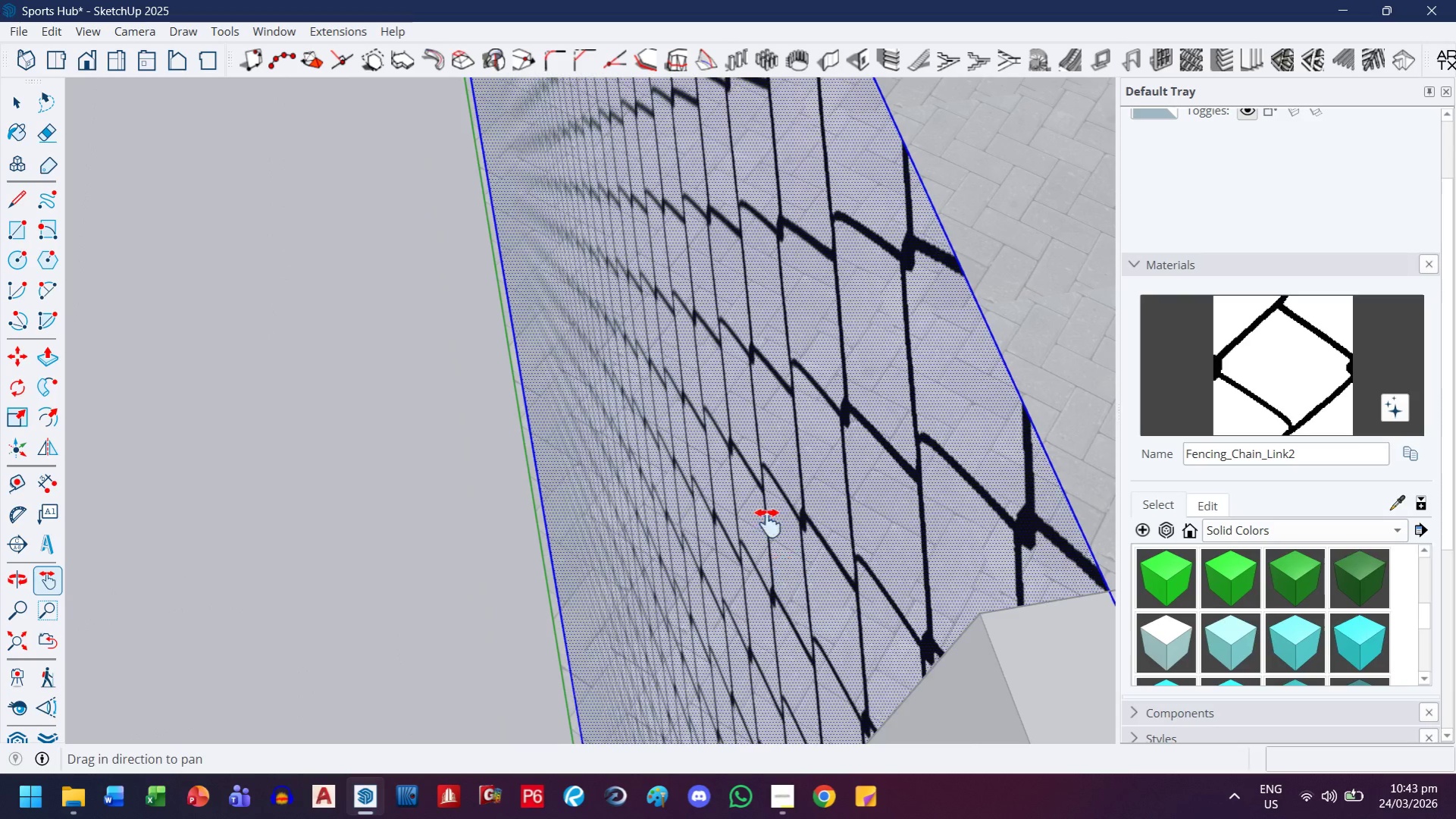 
key(Escape)
 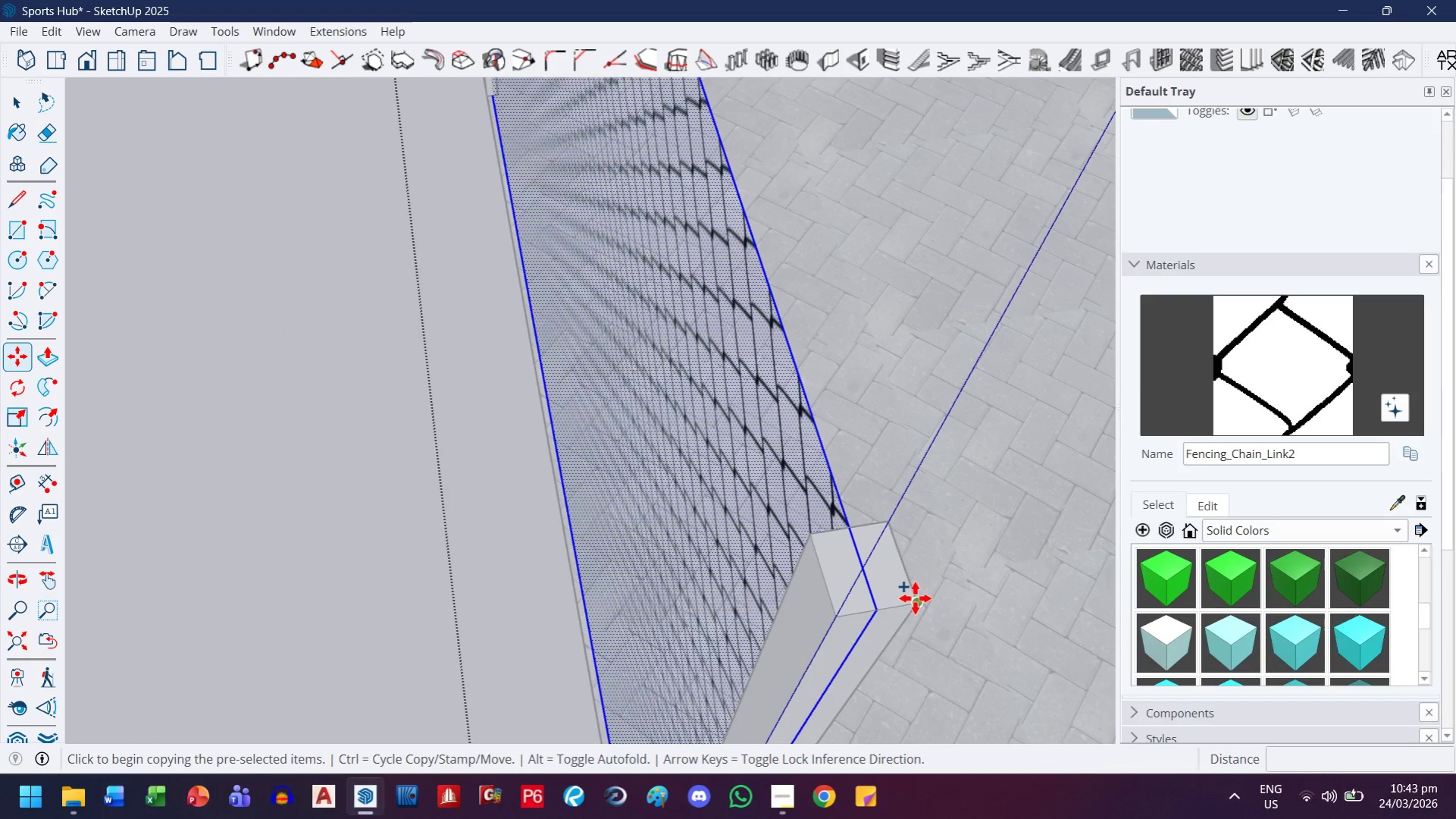 
scroll: coordinate [803, 534], scroll_direction: down, amount: 7.0
 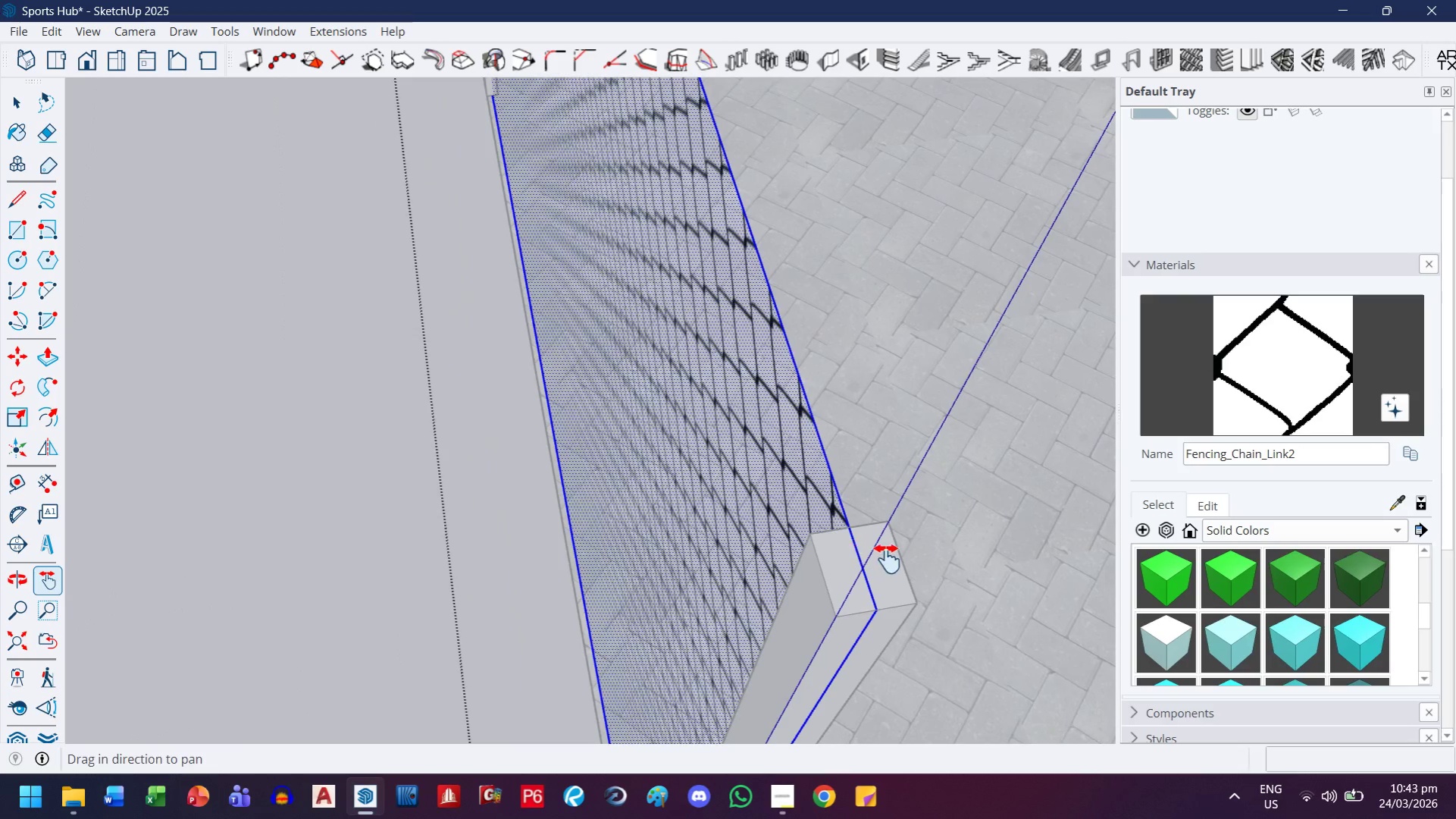 
left_click([915, 598])
 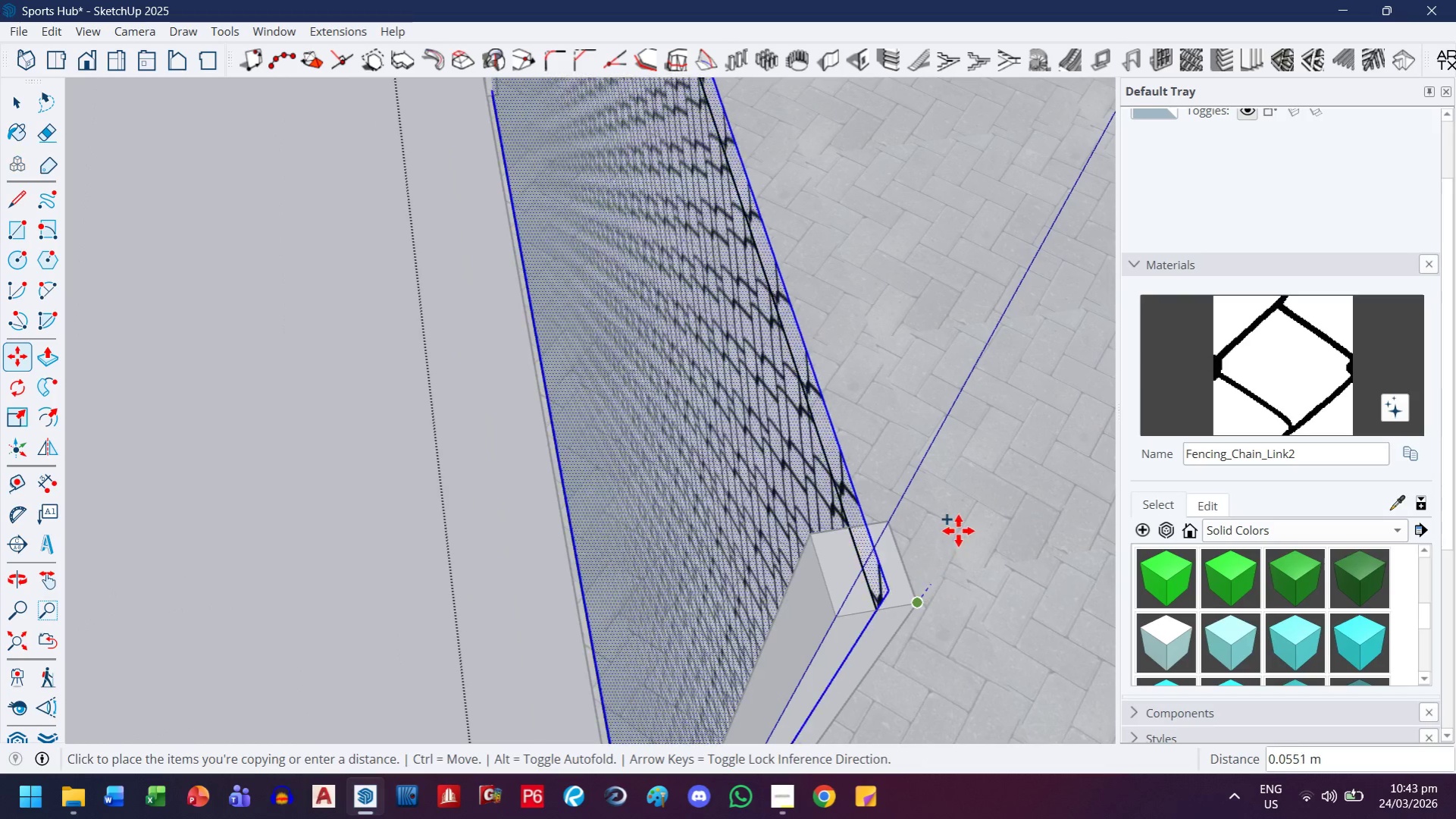 
key(H)
 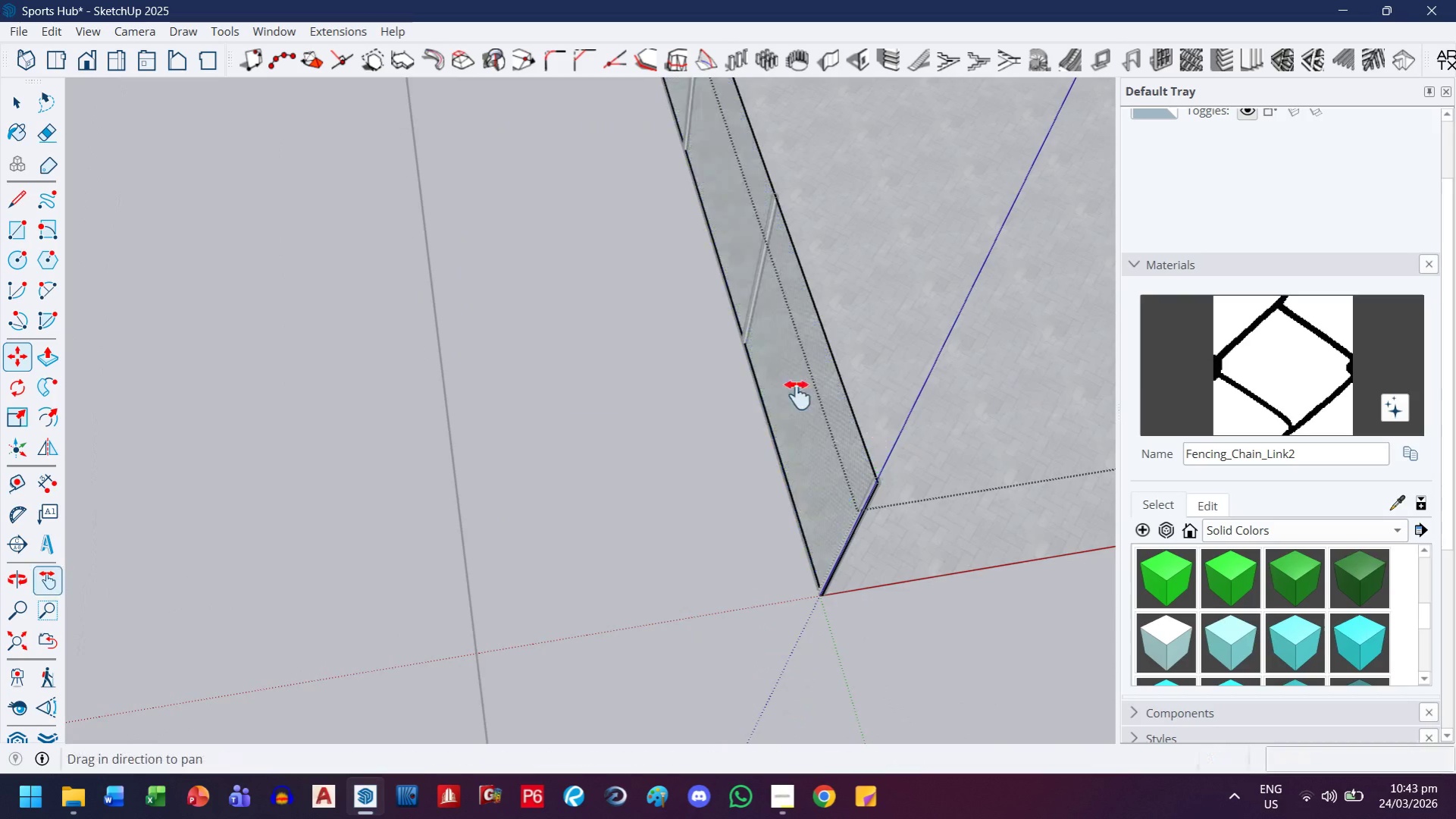 
left_click_drag(start_coordinate=[873, 416], to_coordinate=[0, 392])
 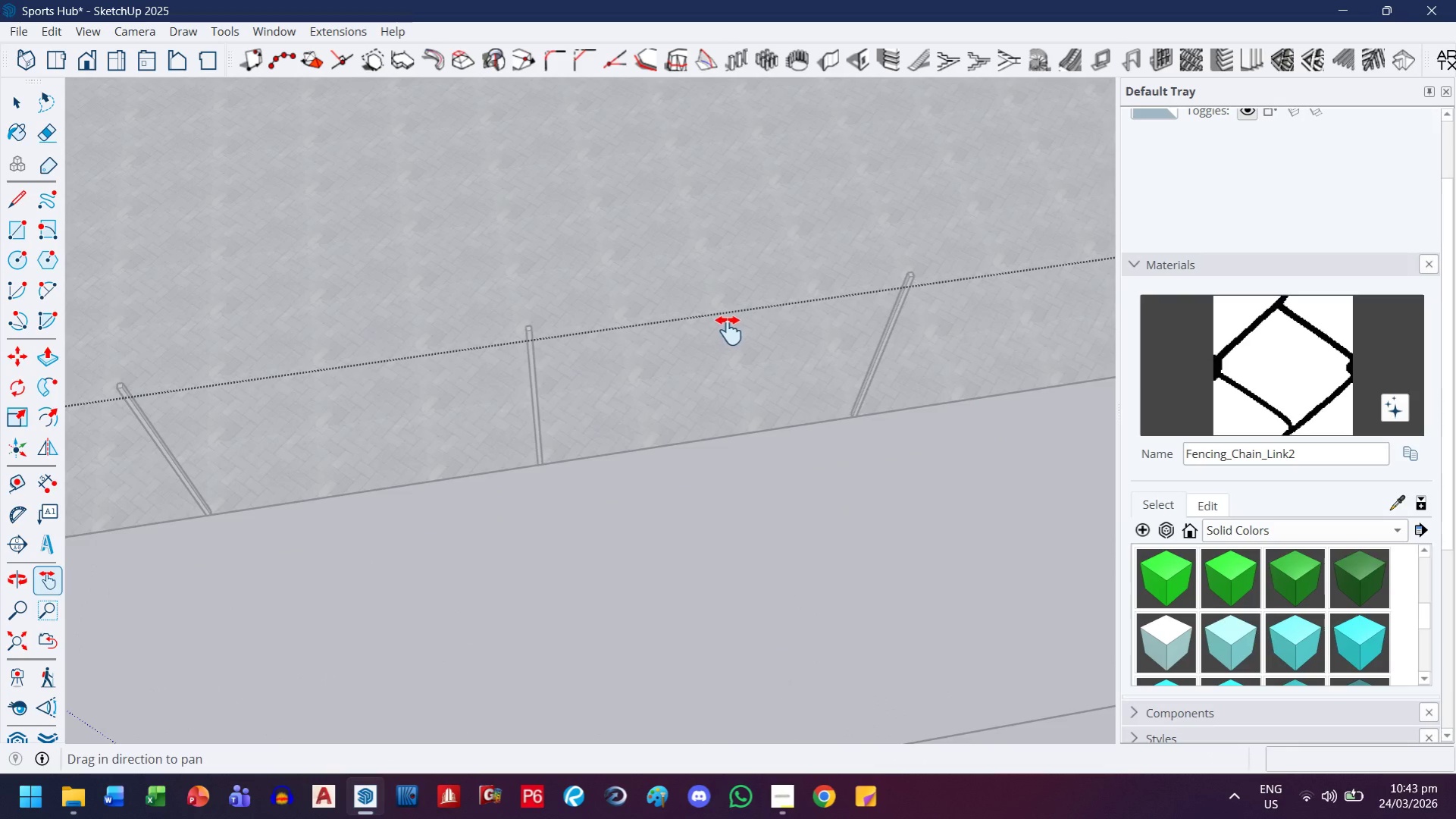 
scroll: coordinate [857, 460], scroll_direction: down, amount: 27.0
 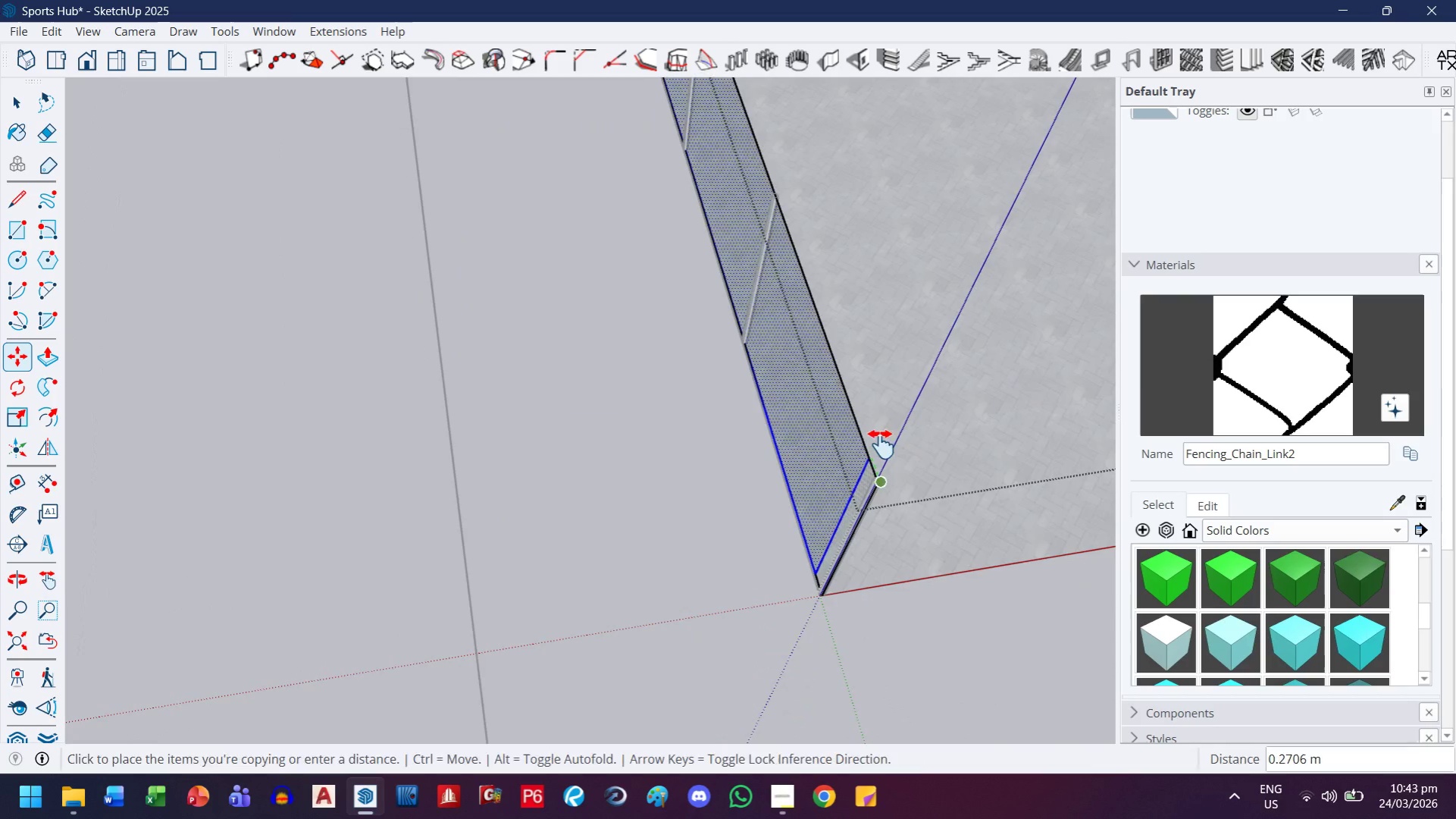 
left_click_drag(start_coordinate=[703, 335], to_coordinate=[127, 552])
 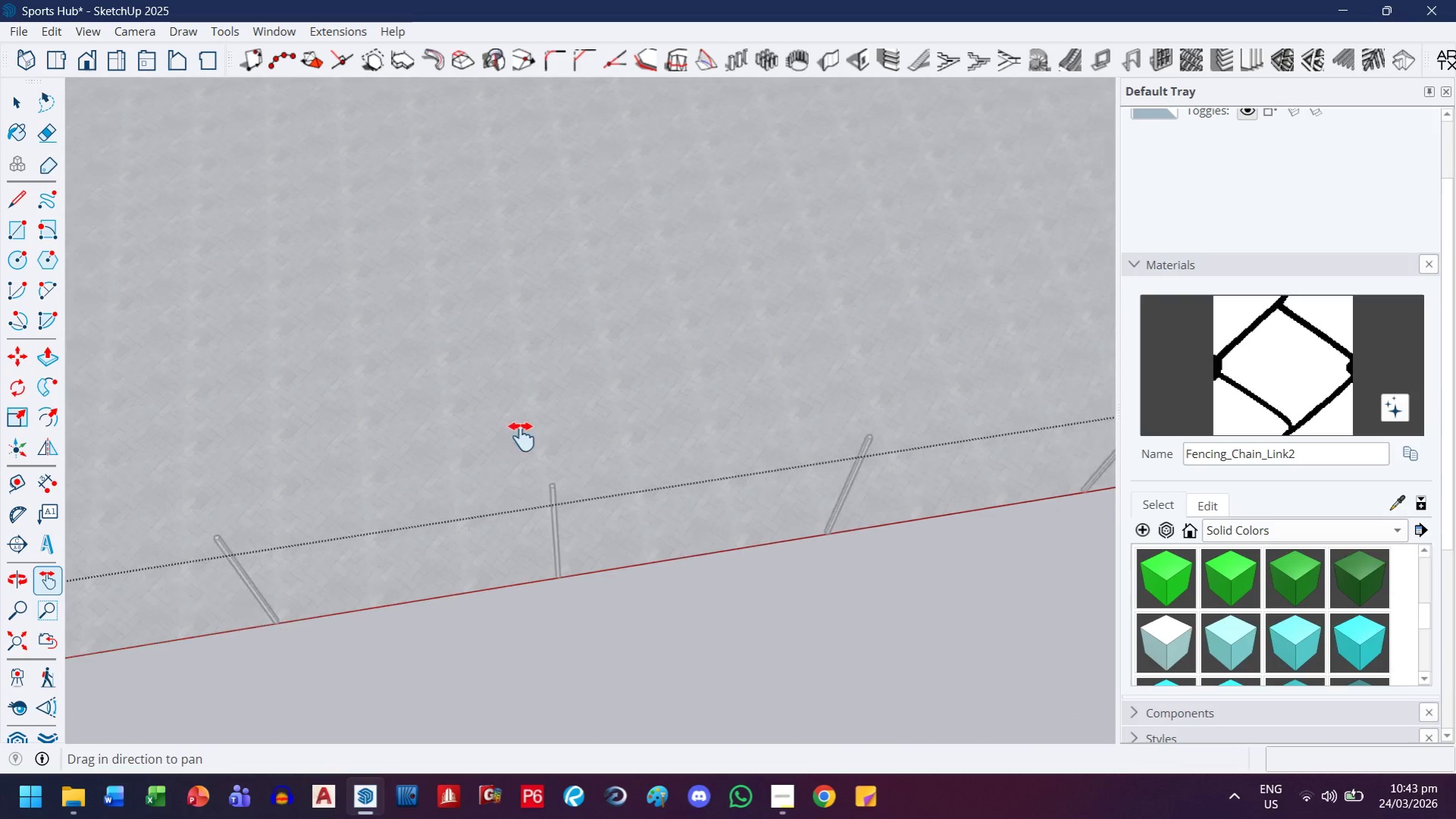 
left_click_drag(start_coordinate=[657, 371], to_coordinate=[220, 430])
 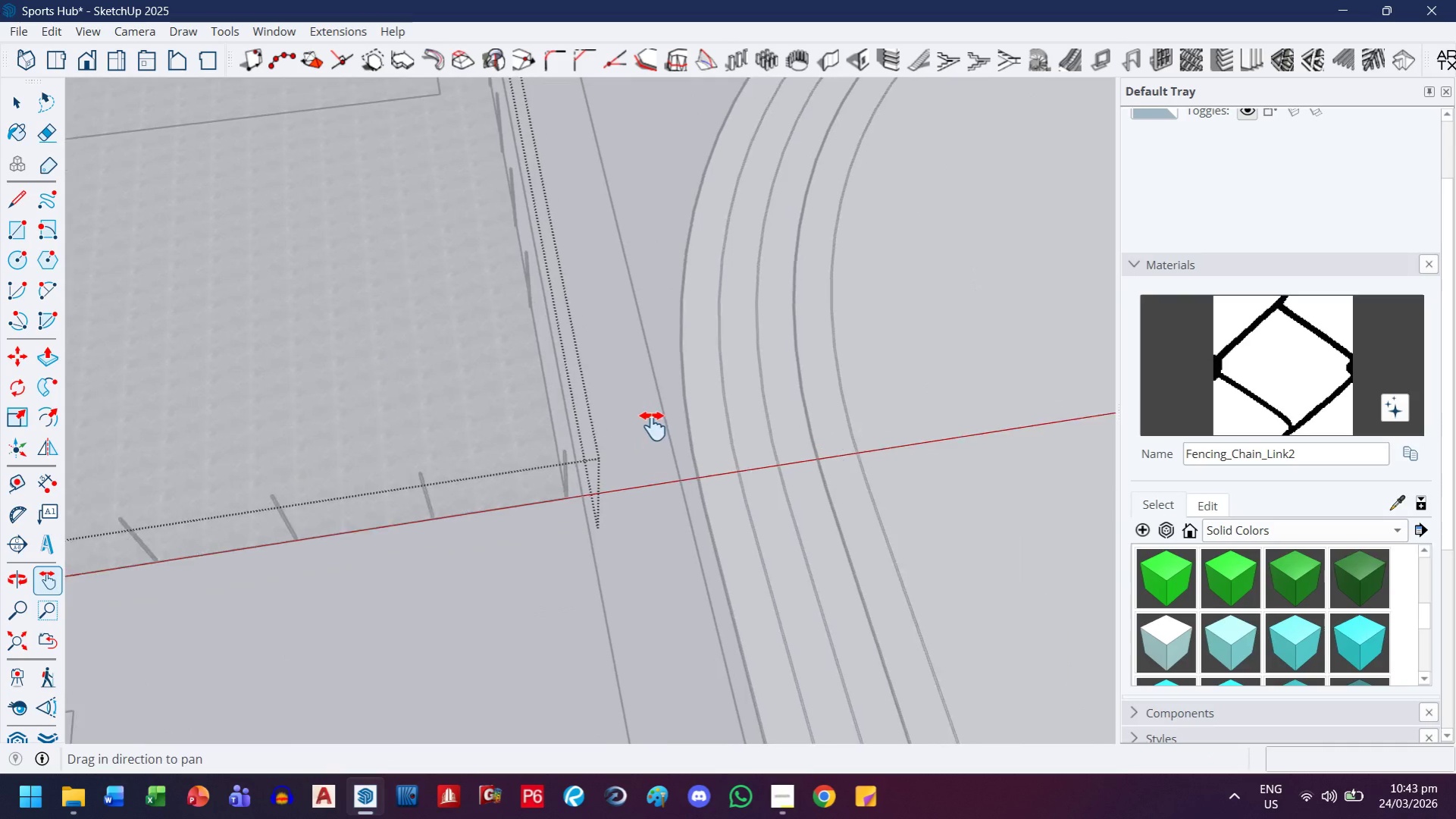 
scroll: coordinate [565, 446], scroll_direction: down, amount: 9.0
 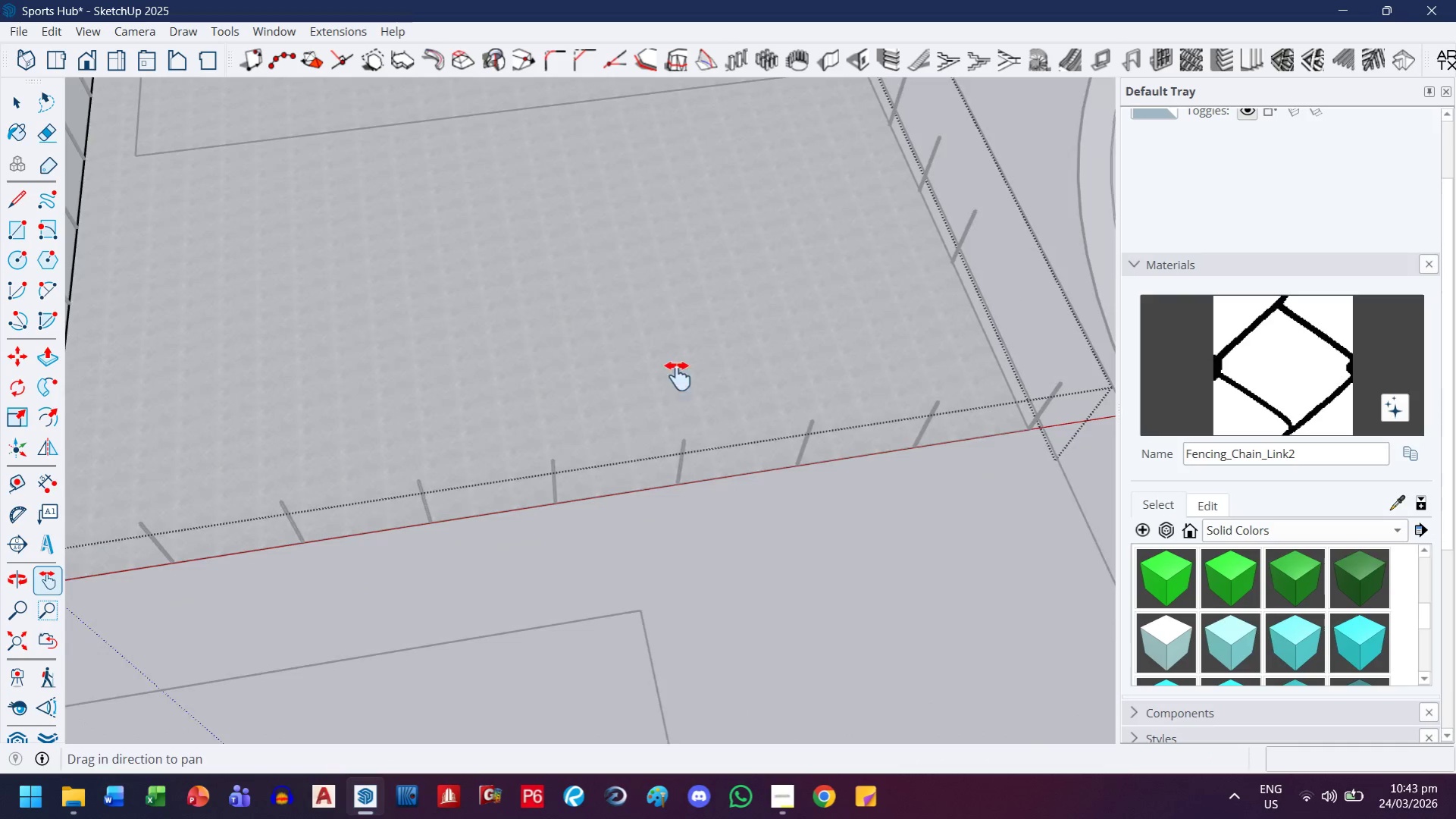 
key(Escape)
 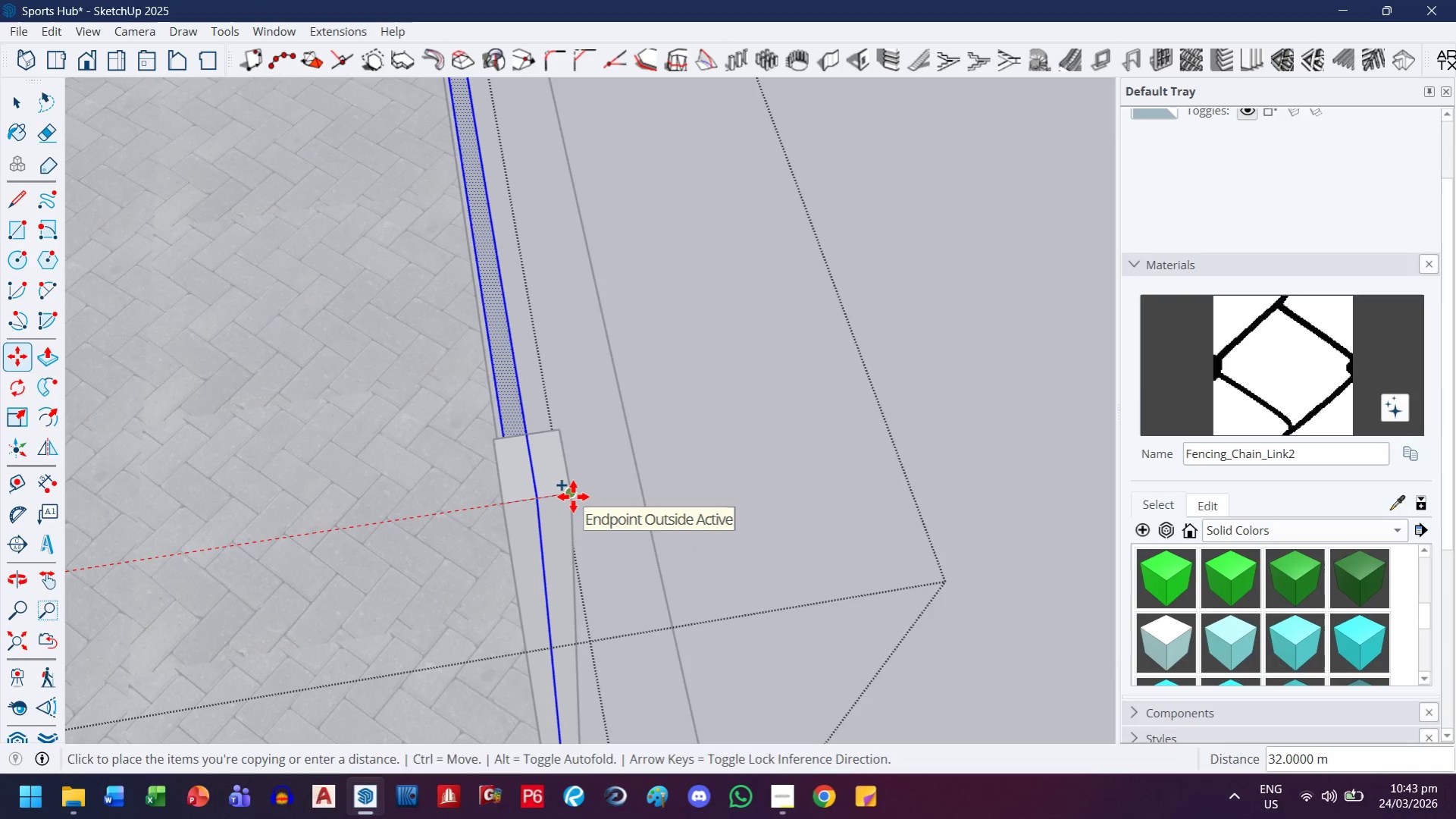 
scroll: coordinate [623, 450], scroll_direction: up, amount: 21.0
 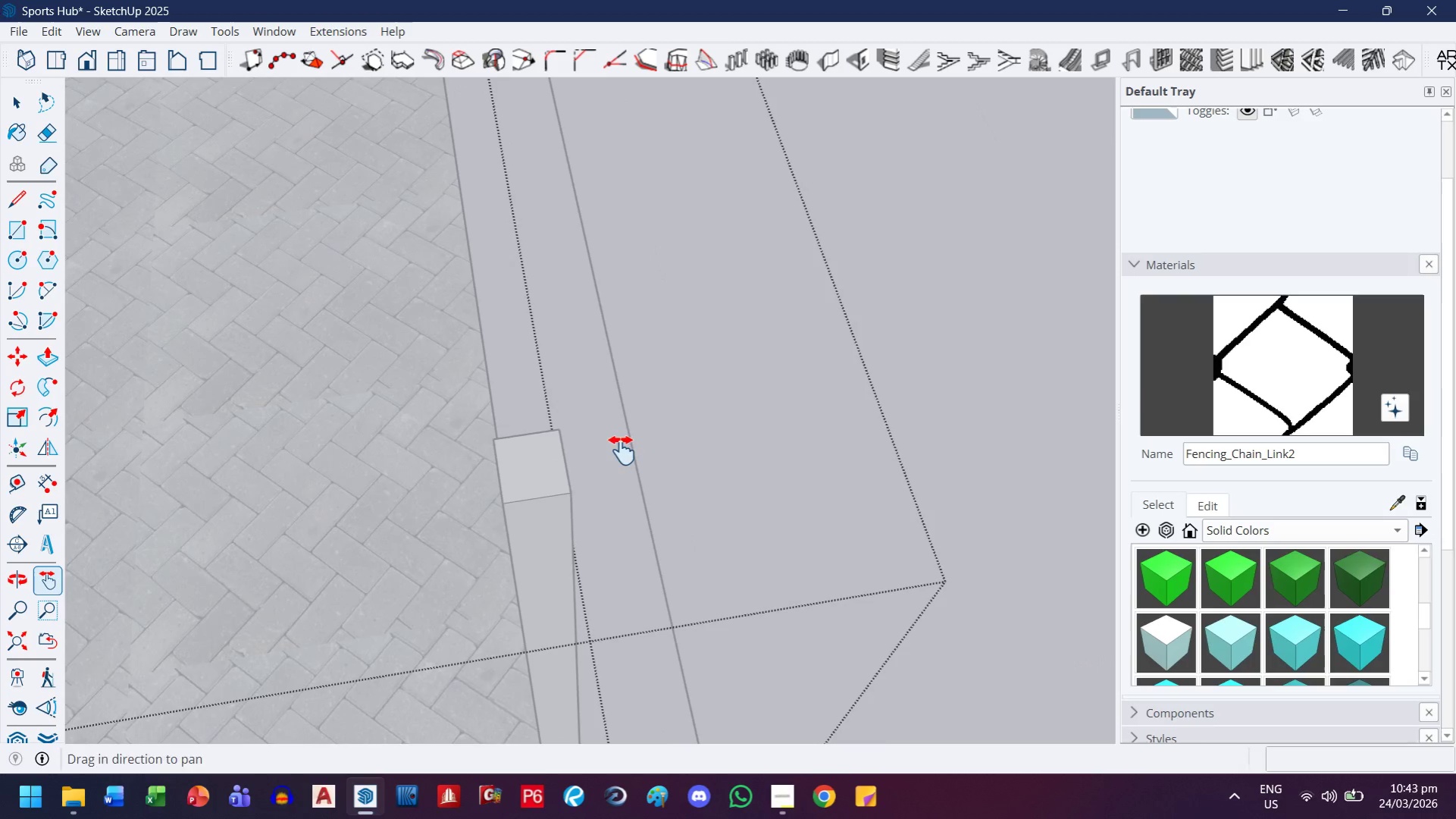 
left_click([573, 497])
 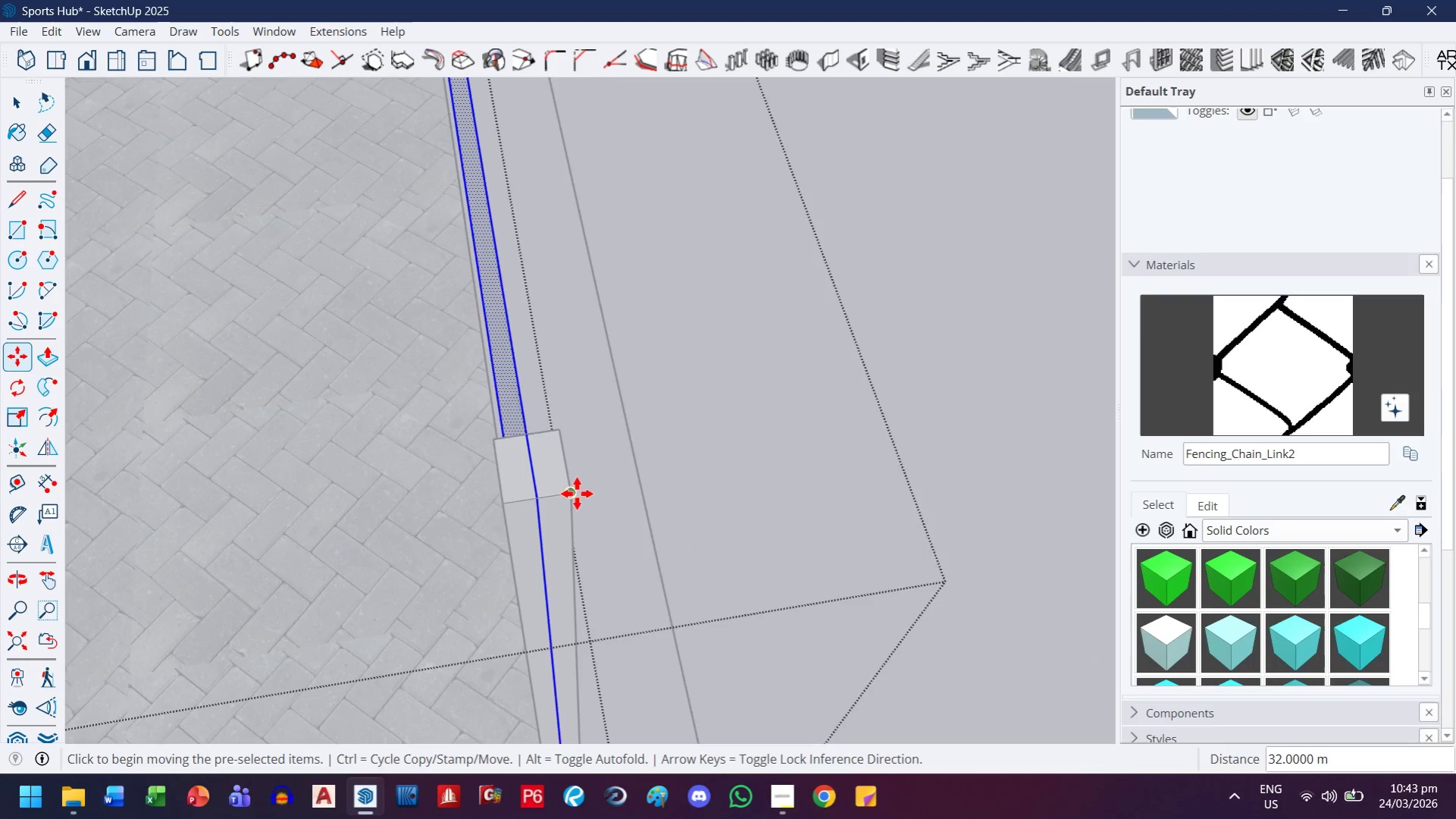 
scroll: coordinate [577, 495], scroll_direction: down, amount: 4.0
 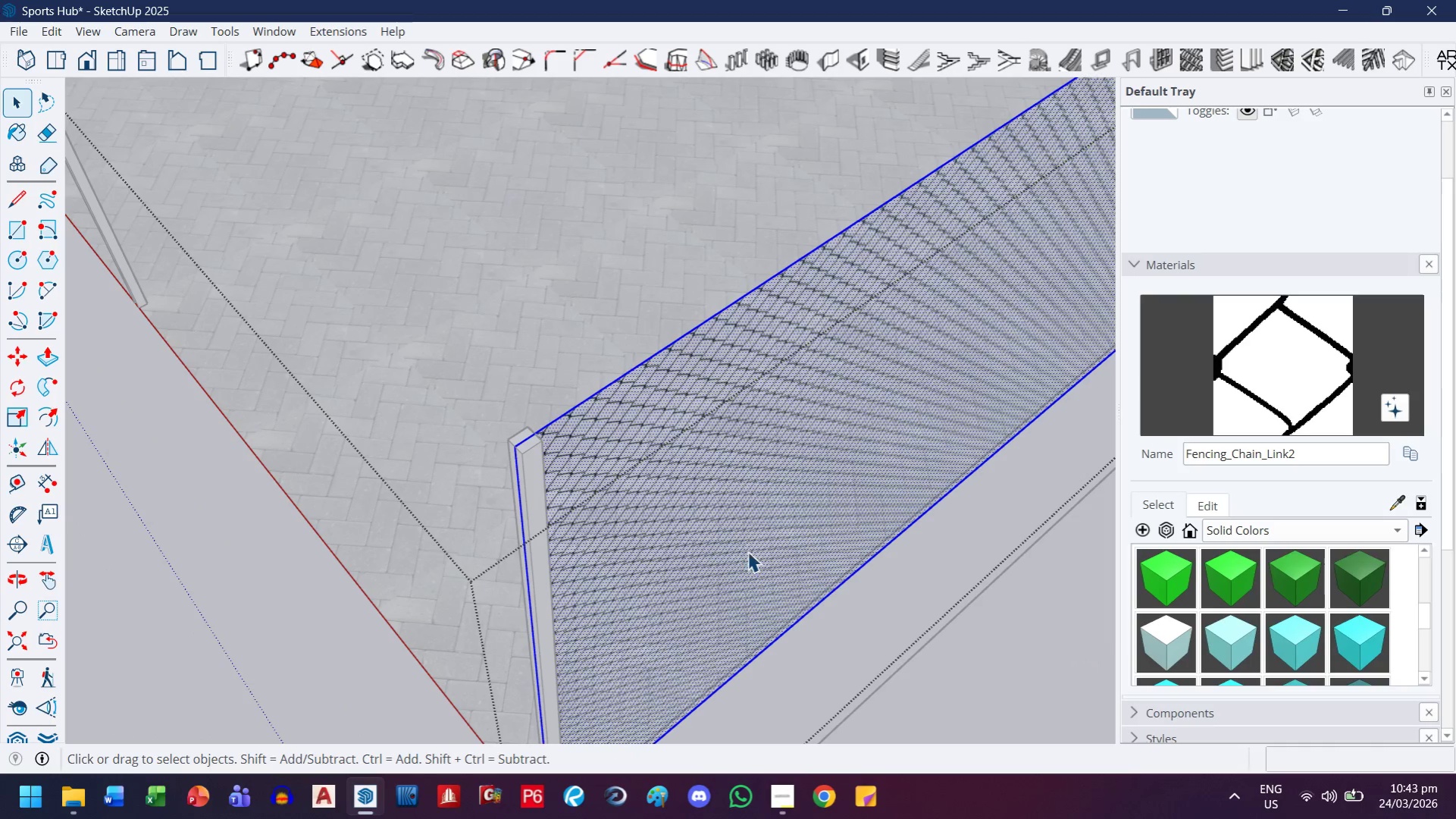 
double_click([605, 456])
 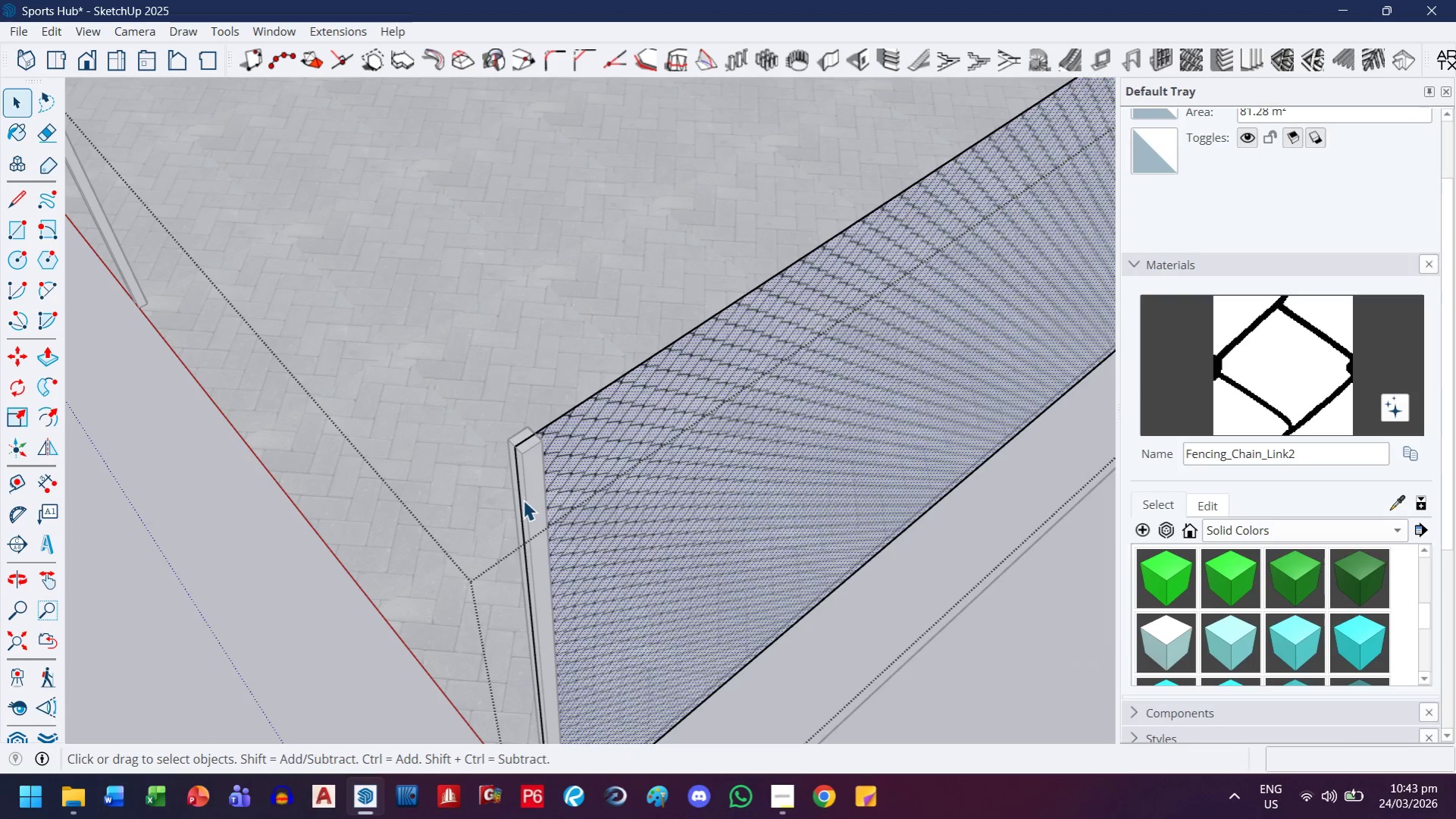 
left_click([521, 504])
 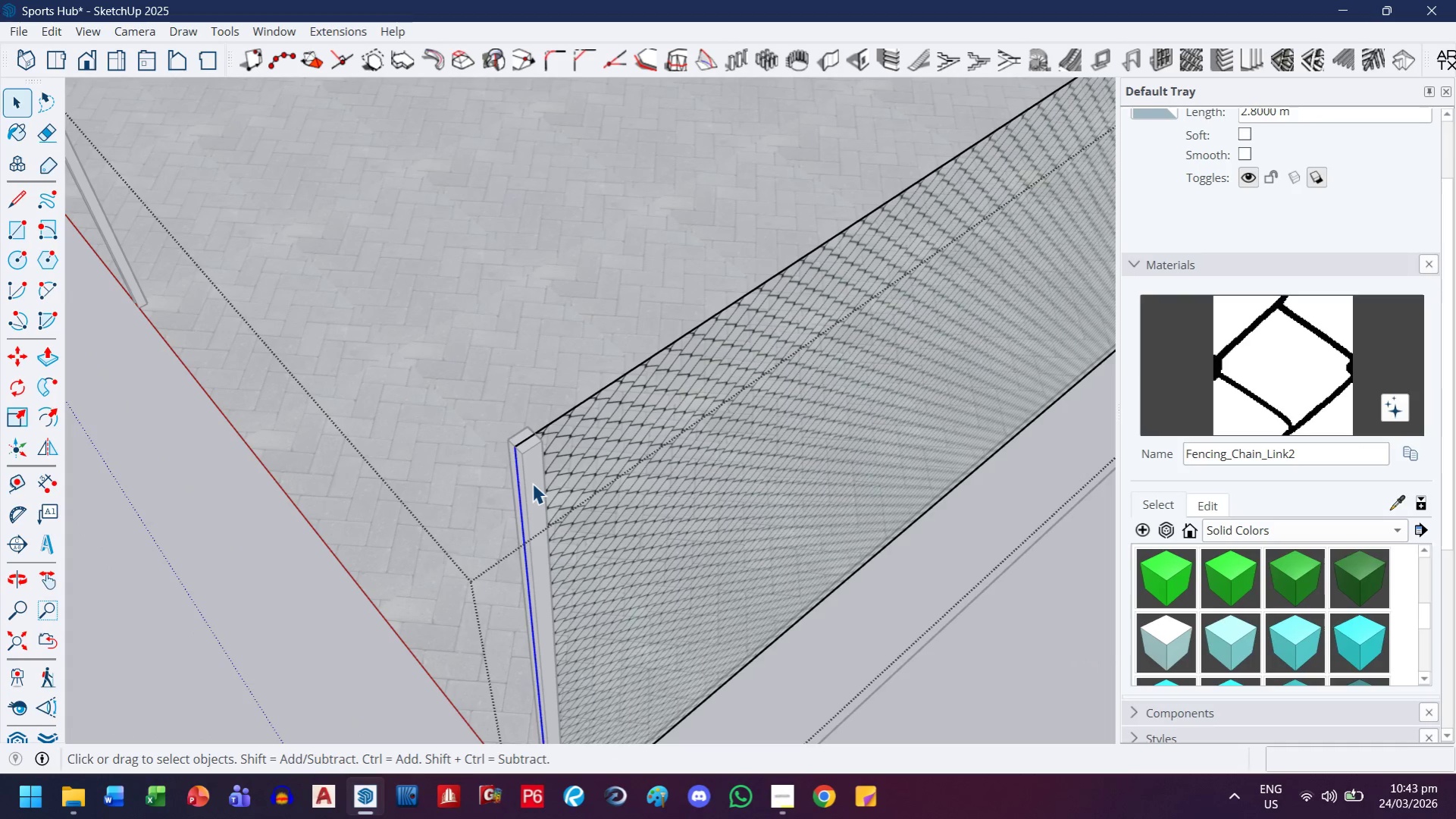 
key(M)
 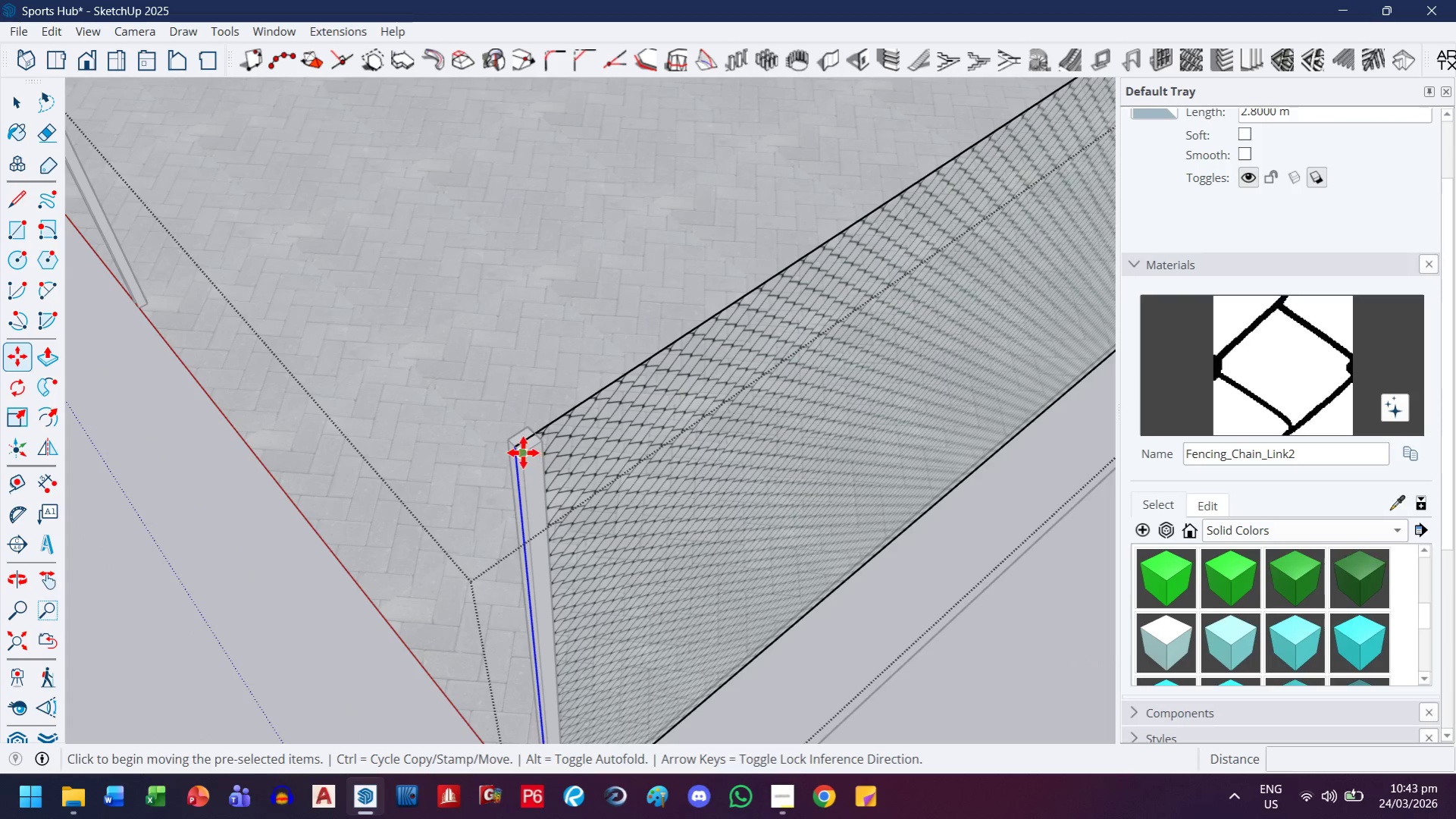 
left_click([523, 453])
 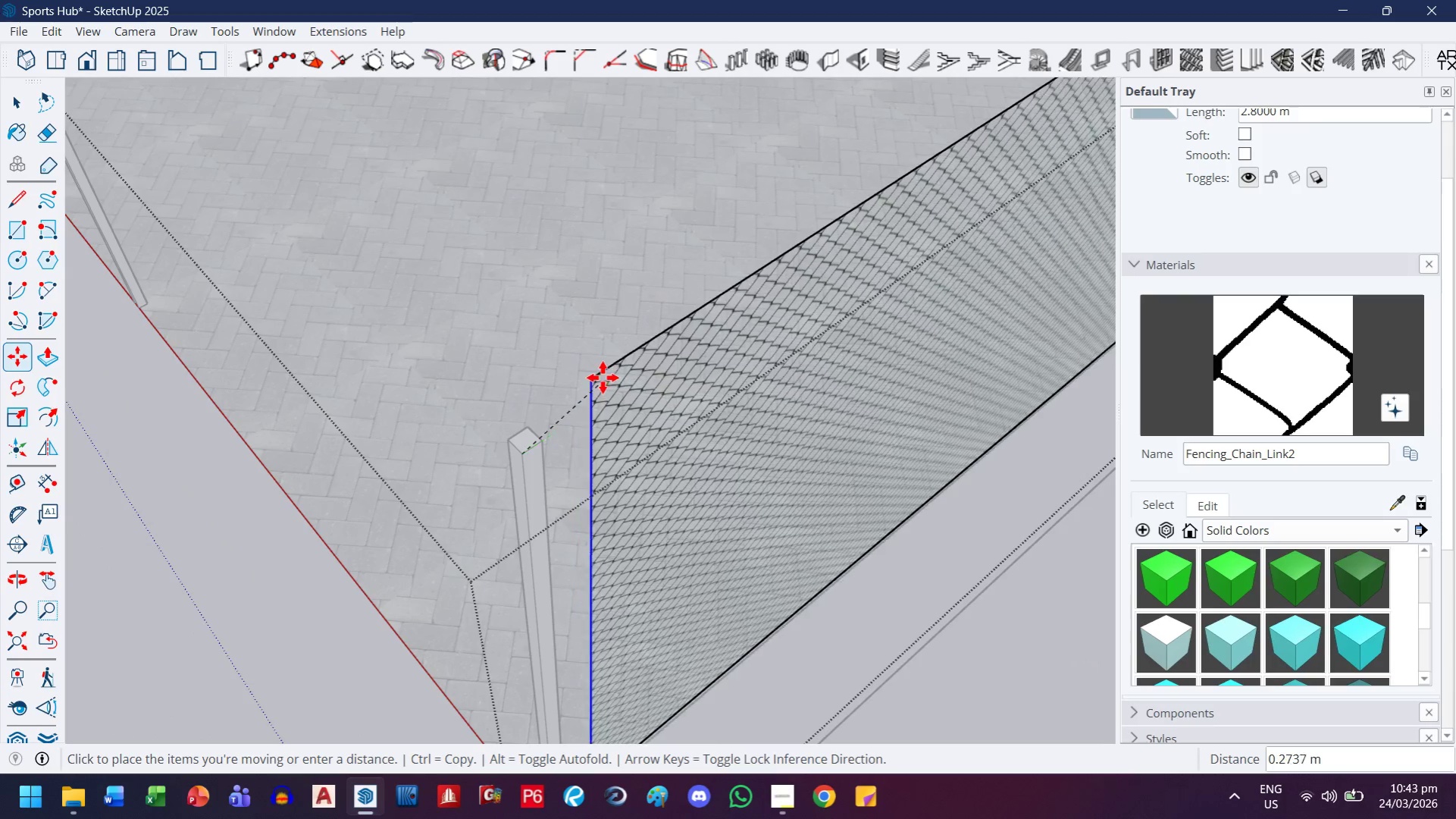 
key(H)
 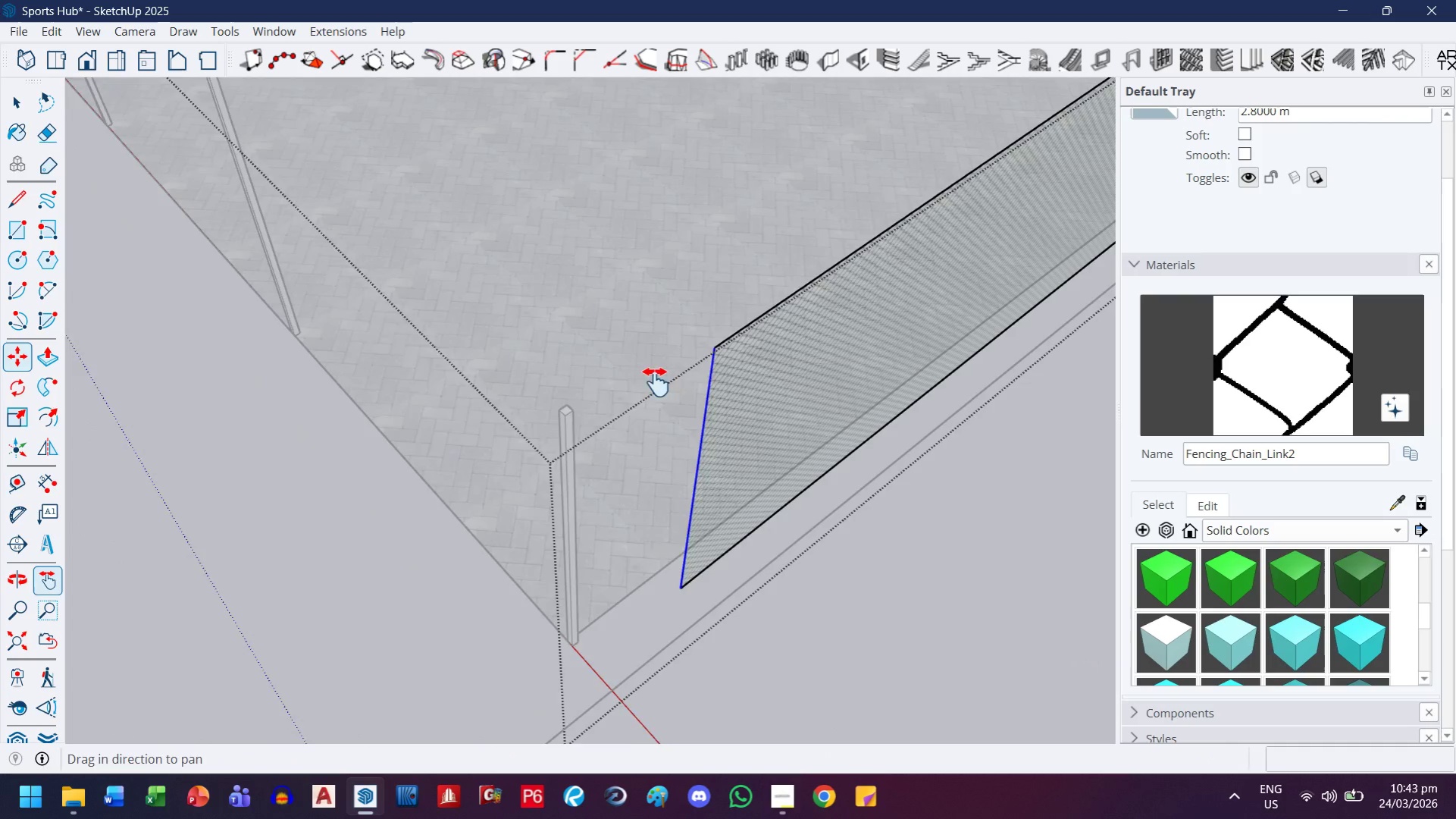 
left_click_drag(start_coordinate=[725, 331], to_coordinate=[439, 560])
 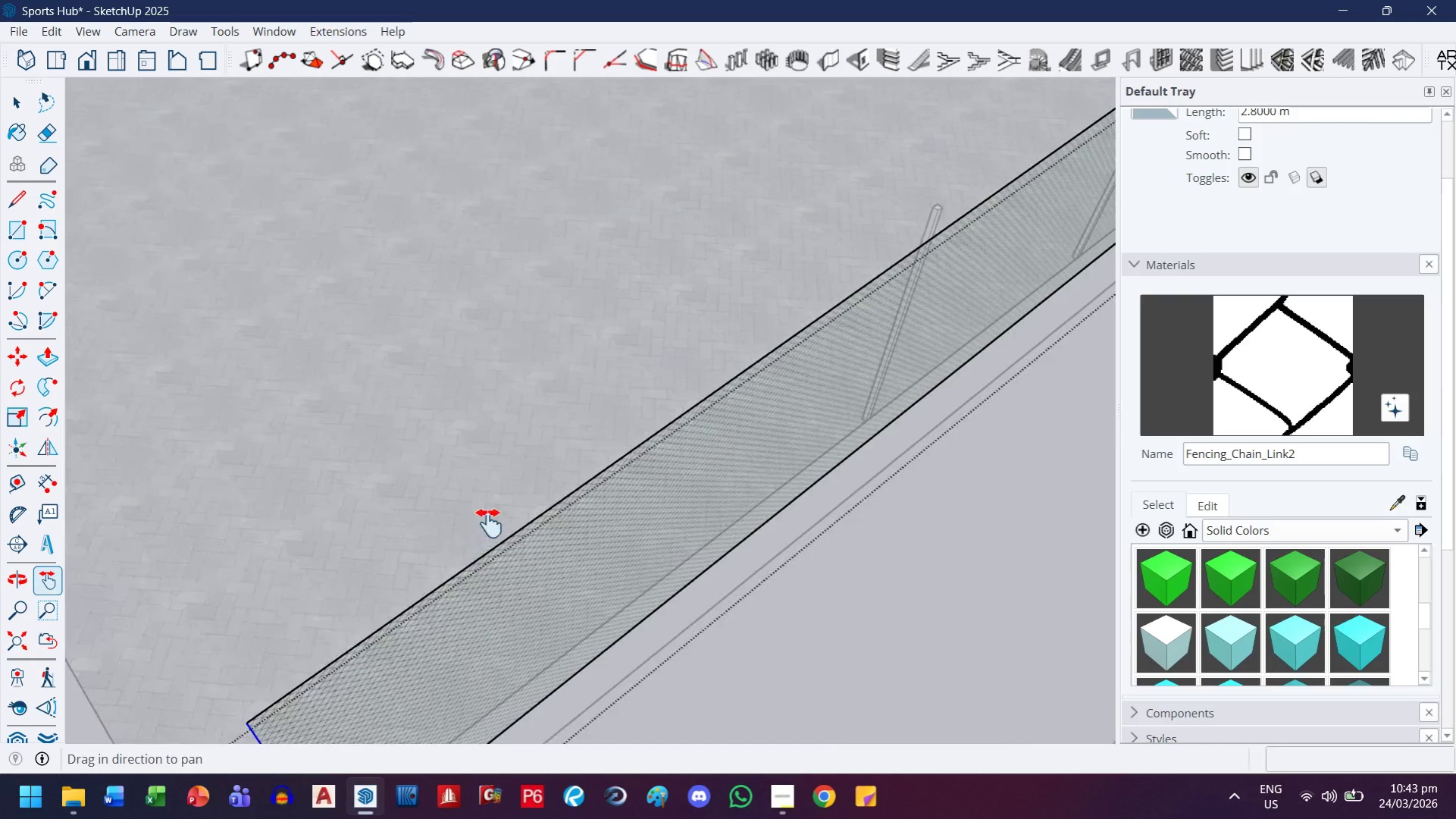 
scroll: coordinate [544, 492], scroll_direction: down, amount: 15.0
 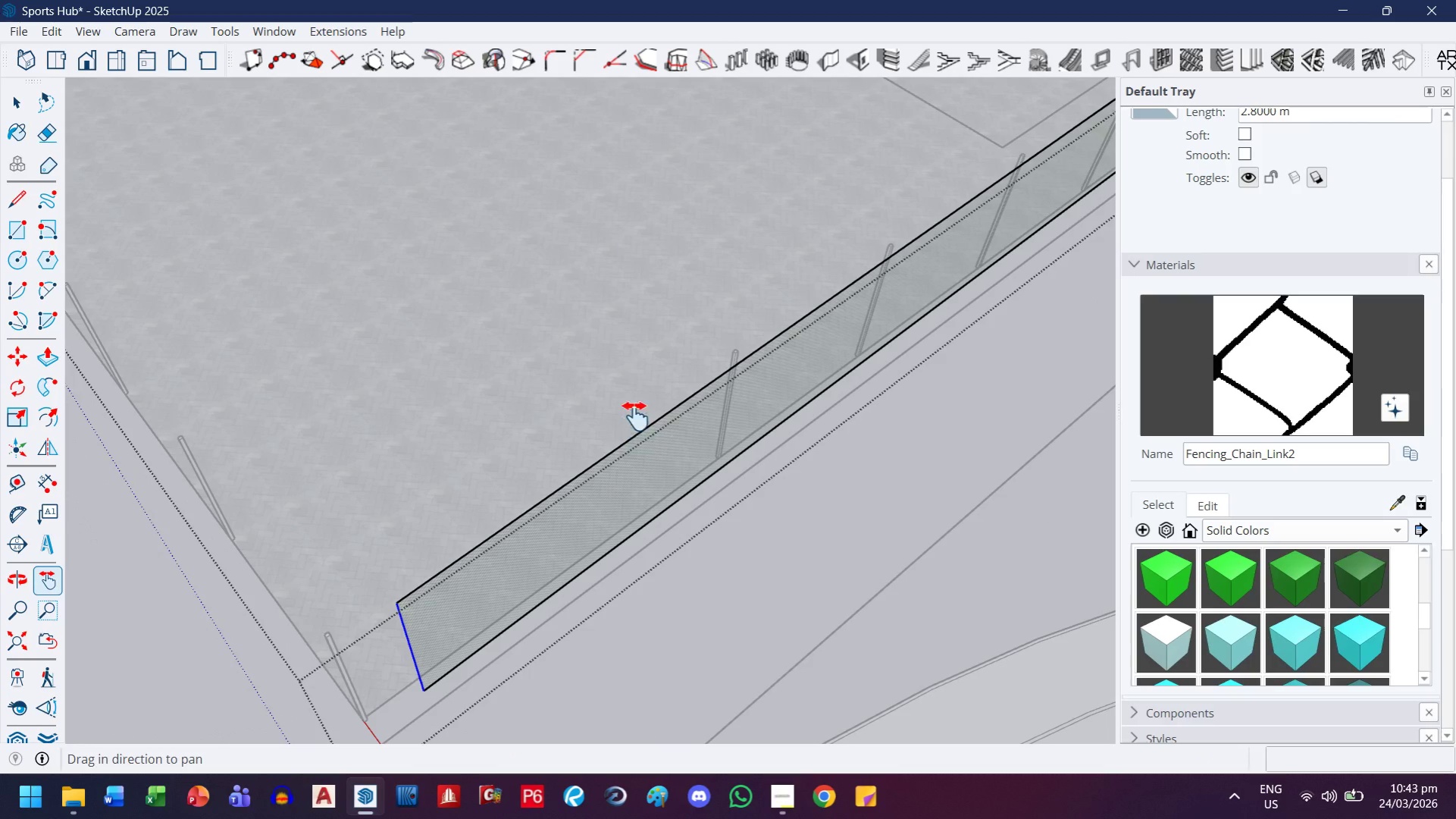 
key(Escape)
 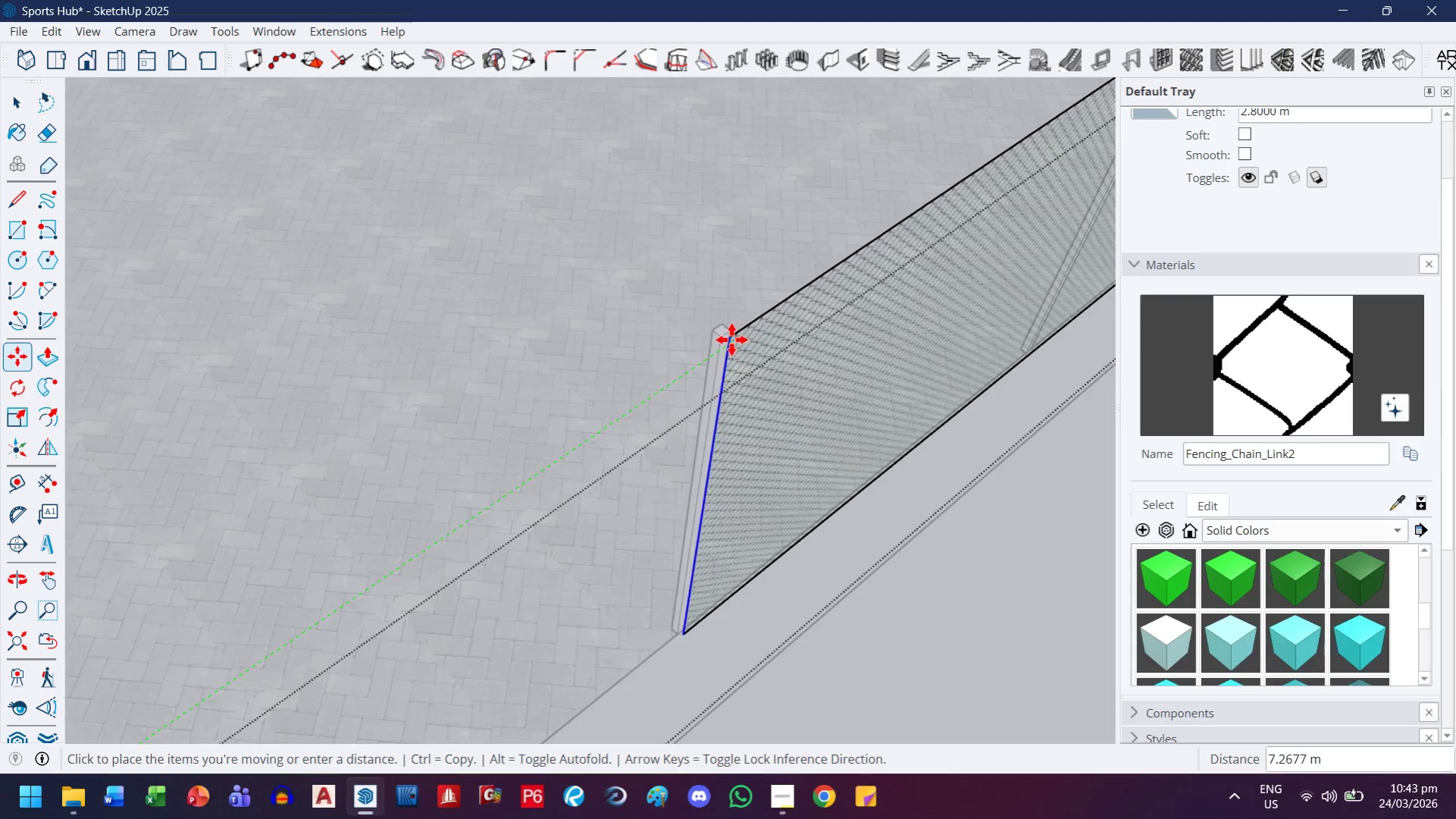 
scroll: coordinate [716, 347], scroll_direction: up, amount: 19.0
 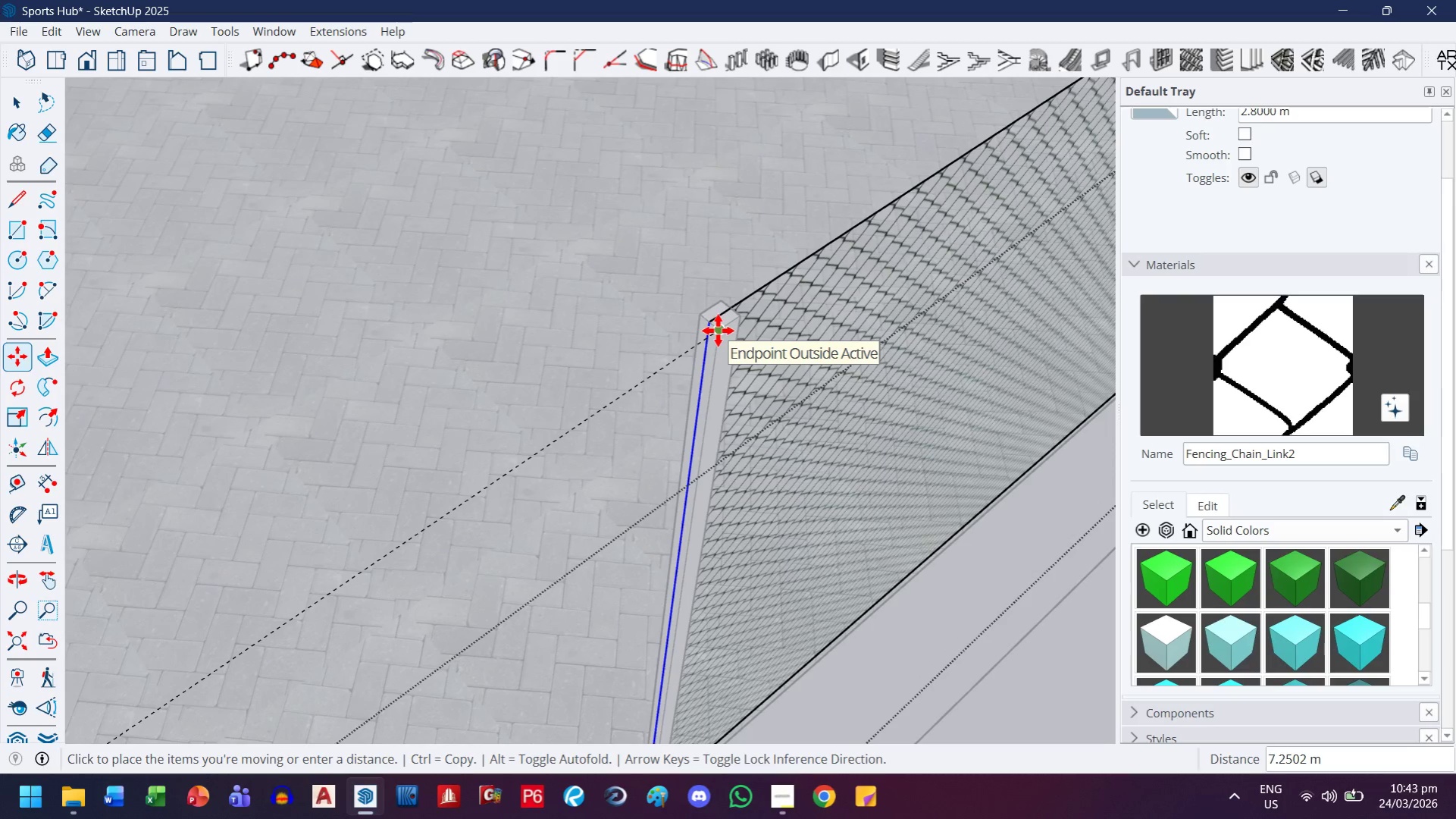 
left_click([718, 331])
 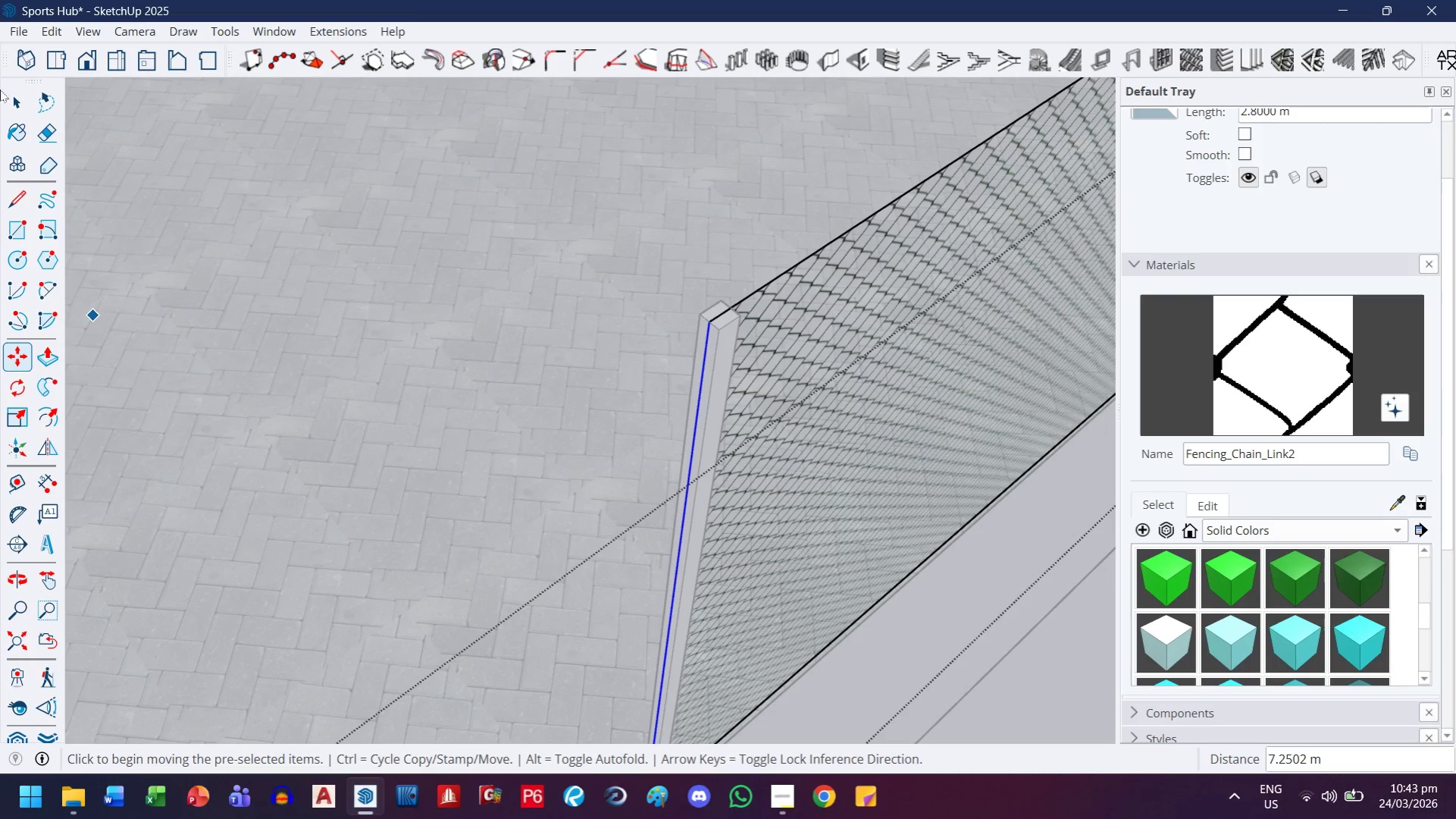 
left_click([0, 104])
 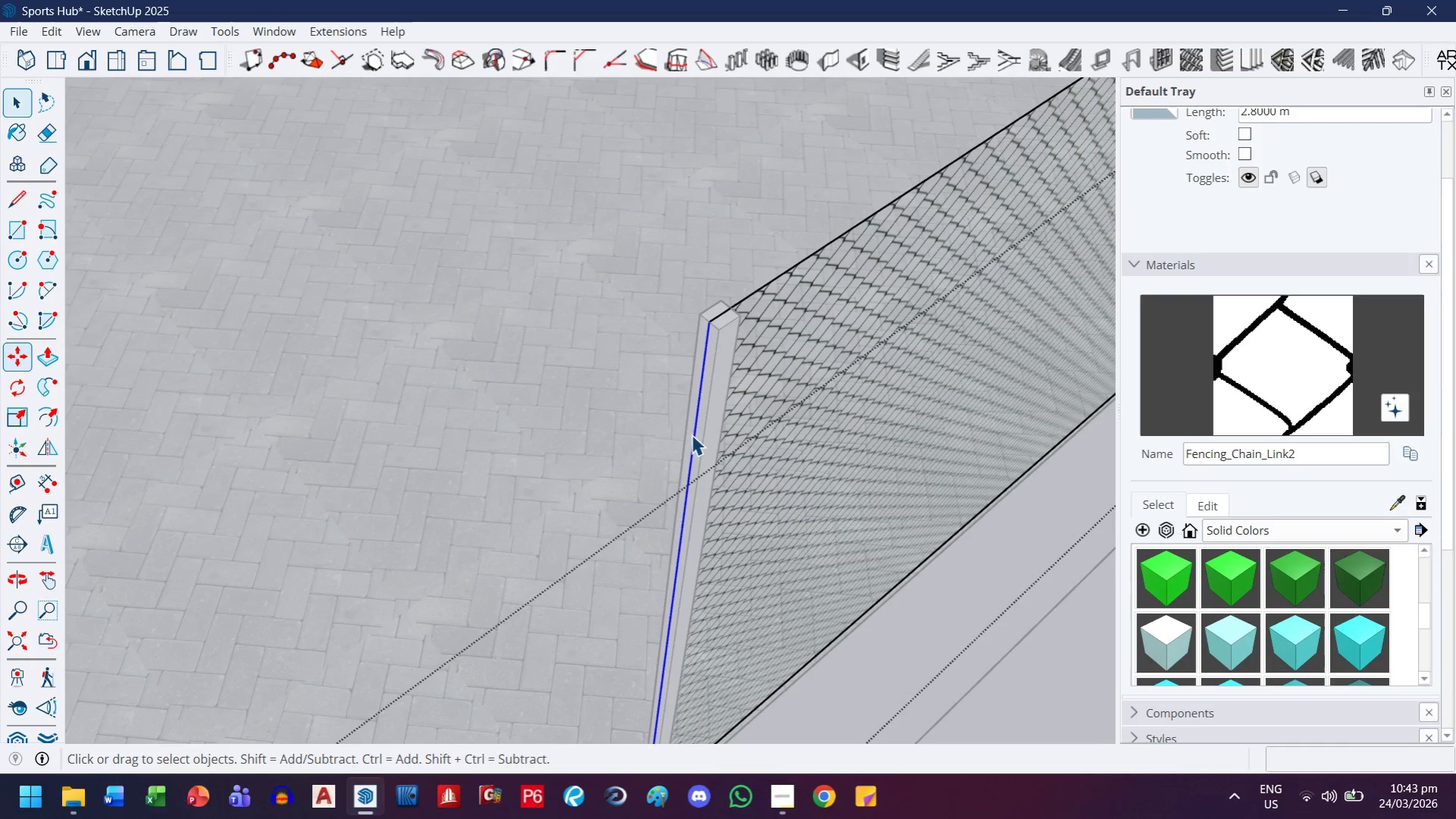 
key(Escape)
 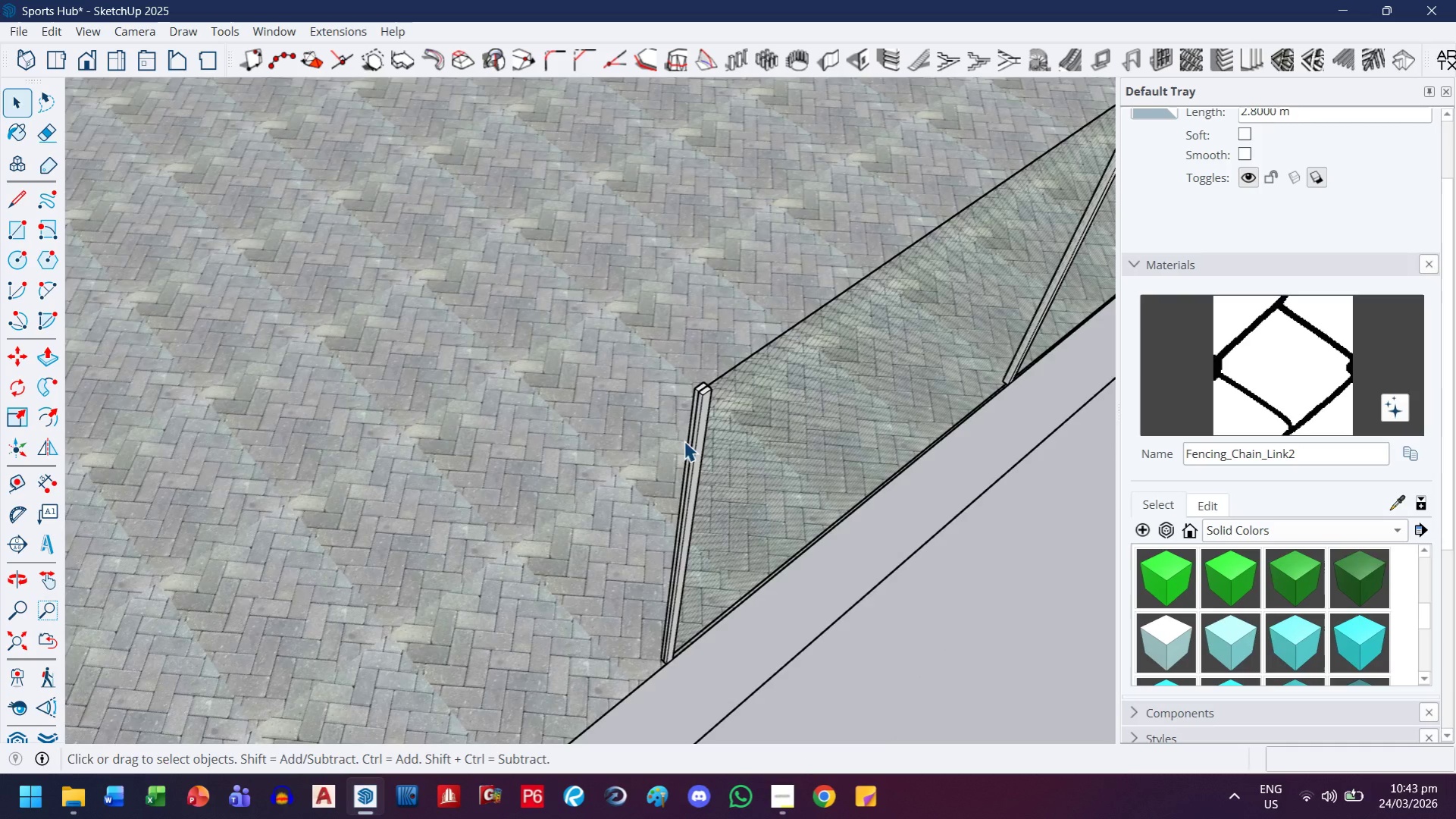 
key(Escape)
 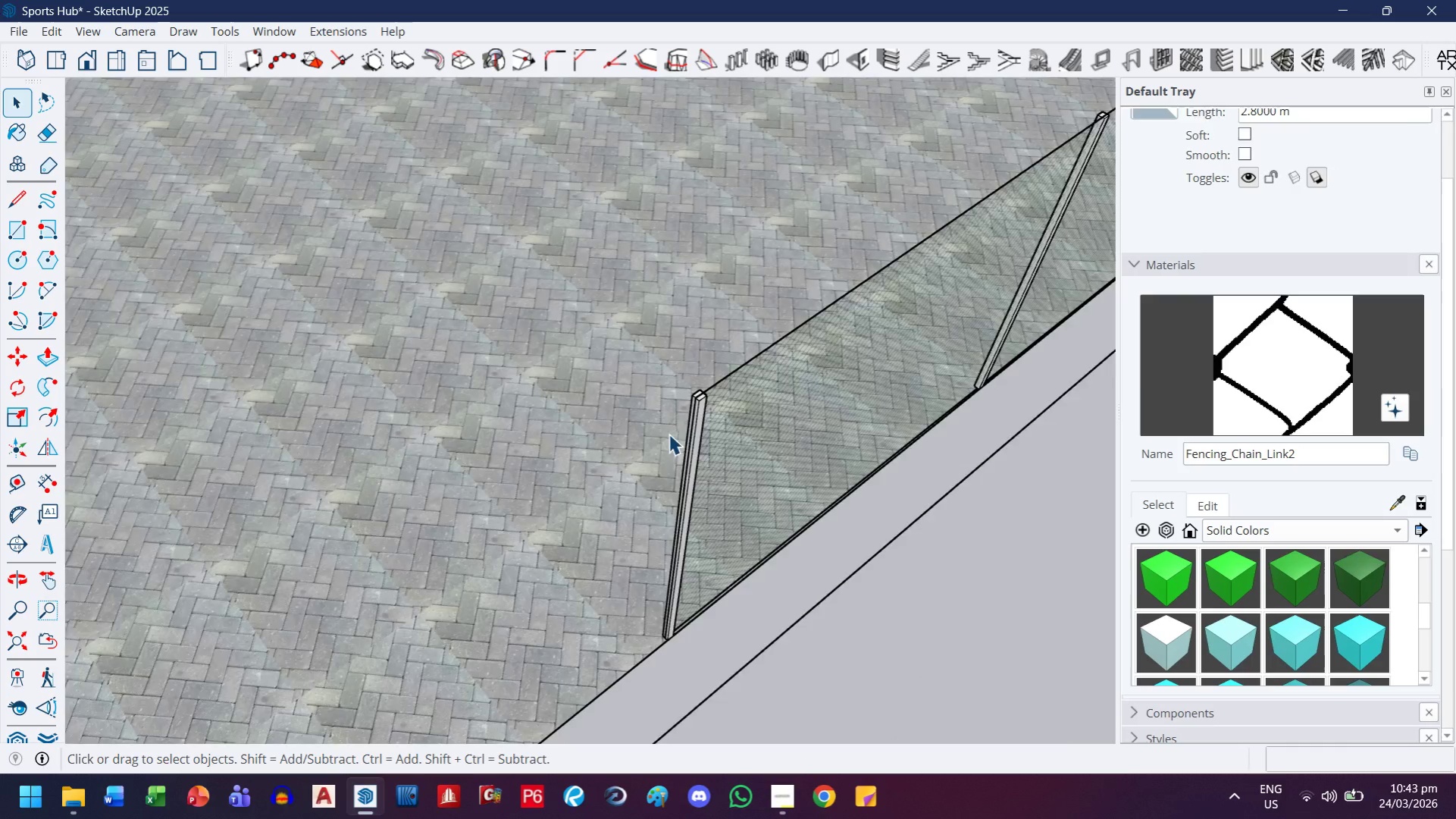 
key(Escape)
 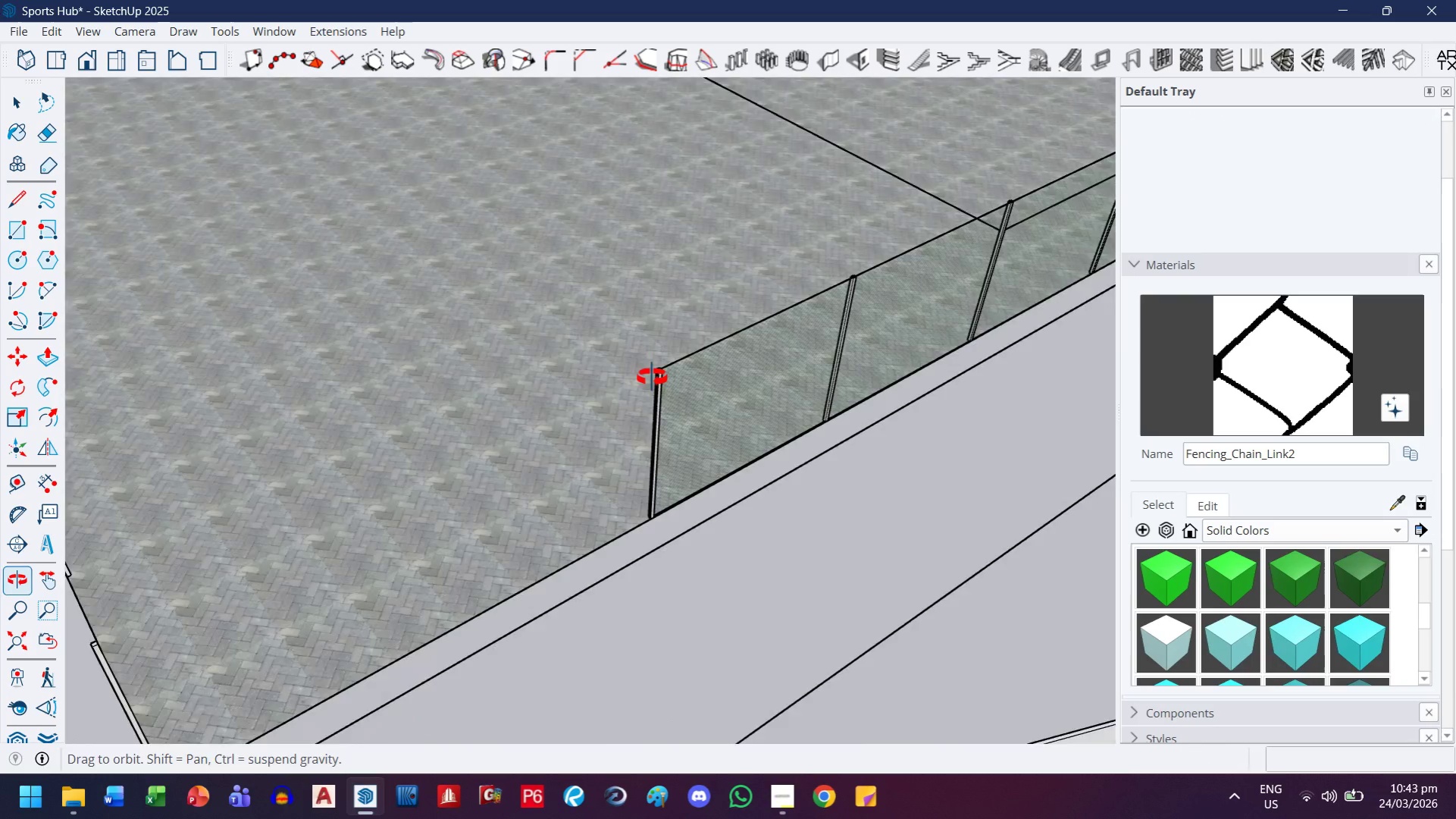 
scroll: coordinate [484, 392], scroll_direction: down, amount: 23.0
 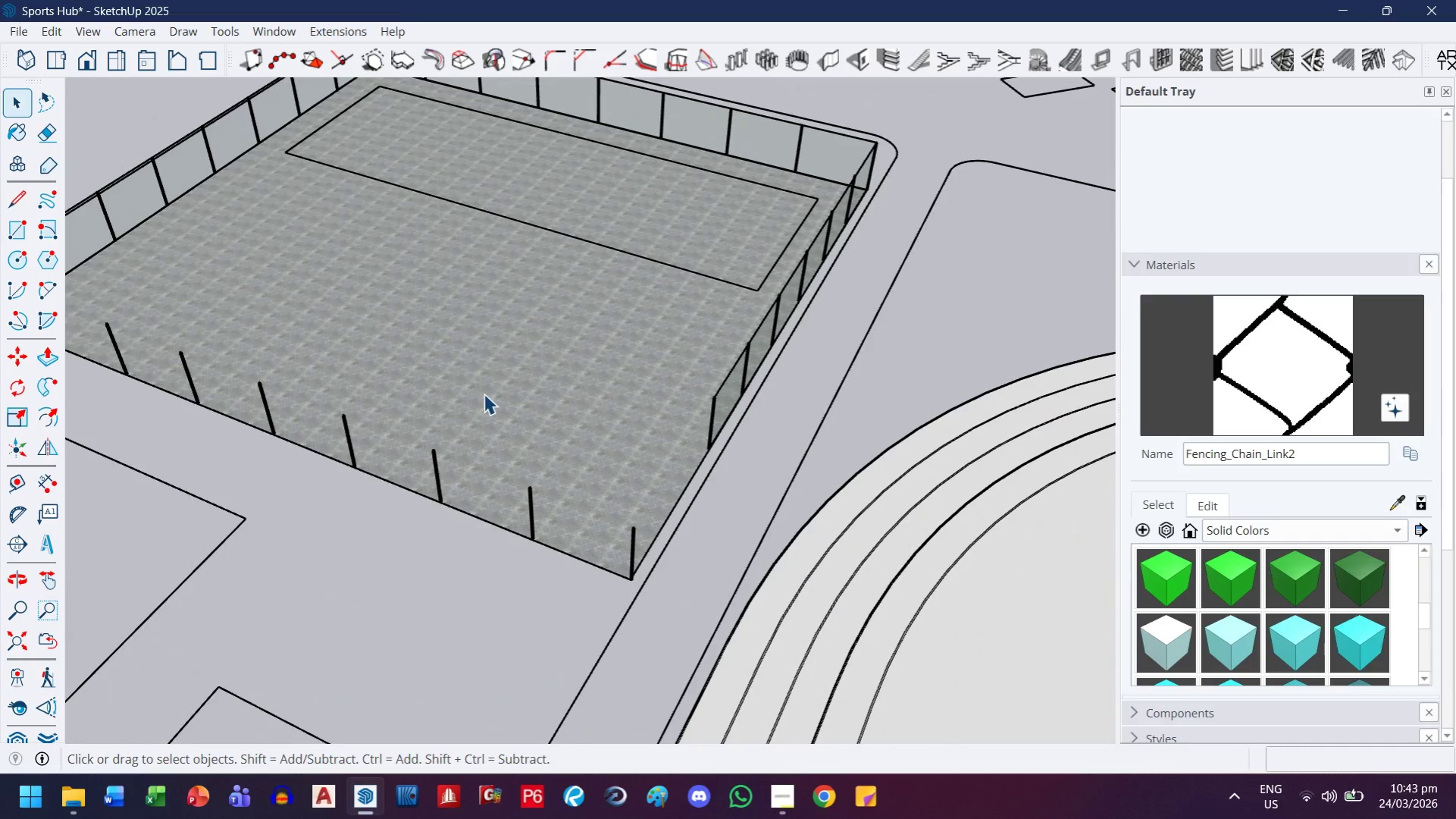 
key(H)
 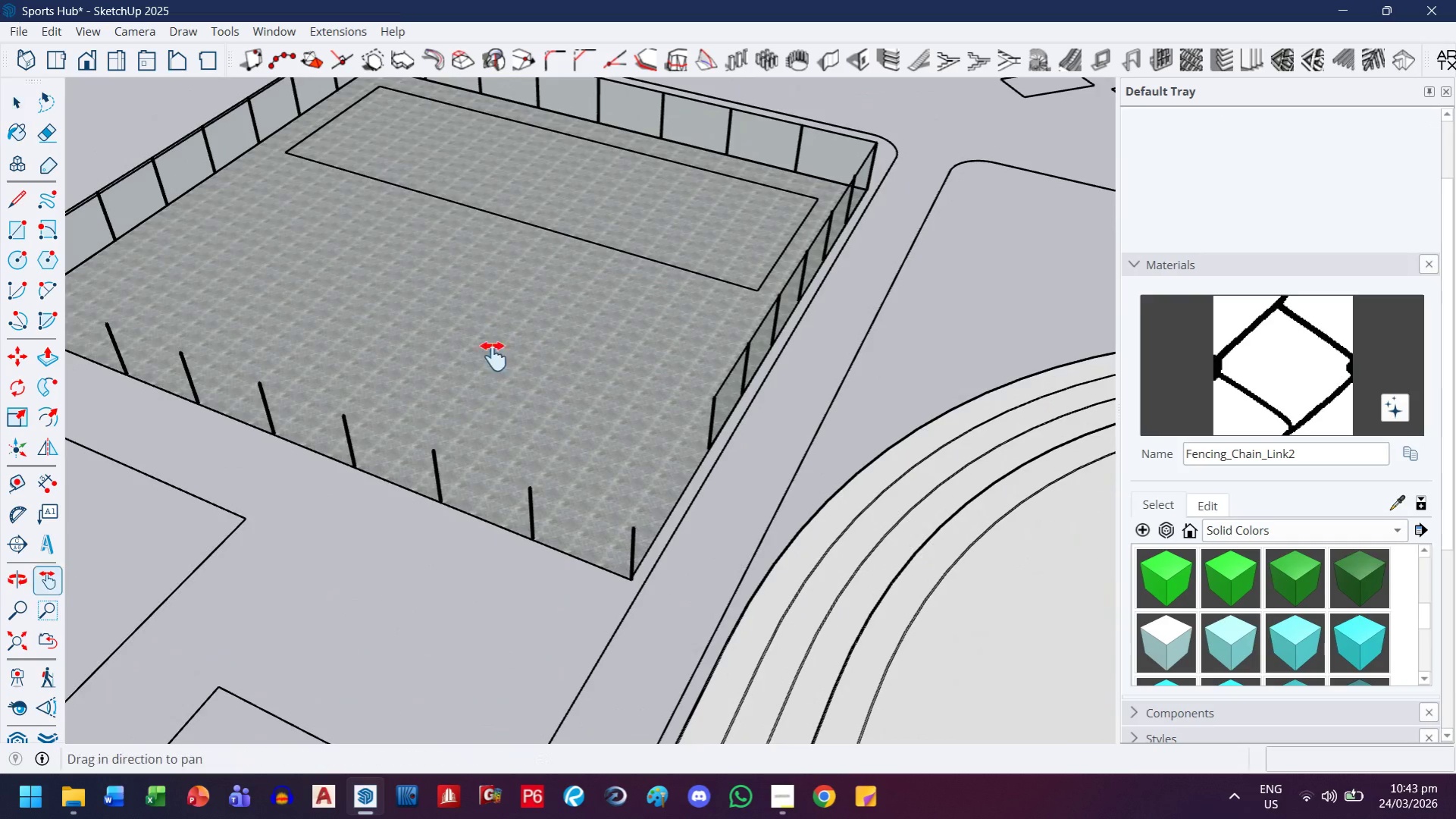 
left_click_drag(start_coordinate=[496, 344], to_coordinate=[539, 505])
 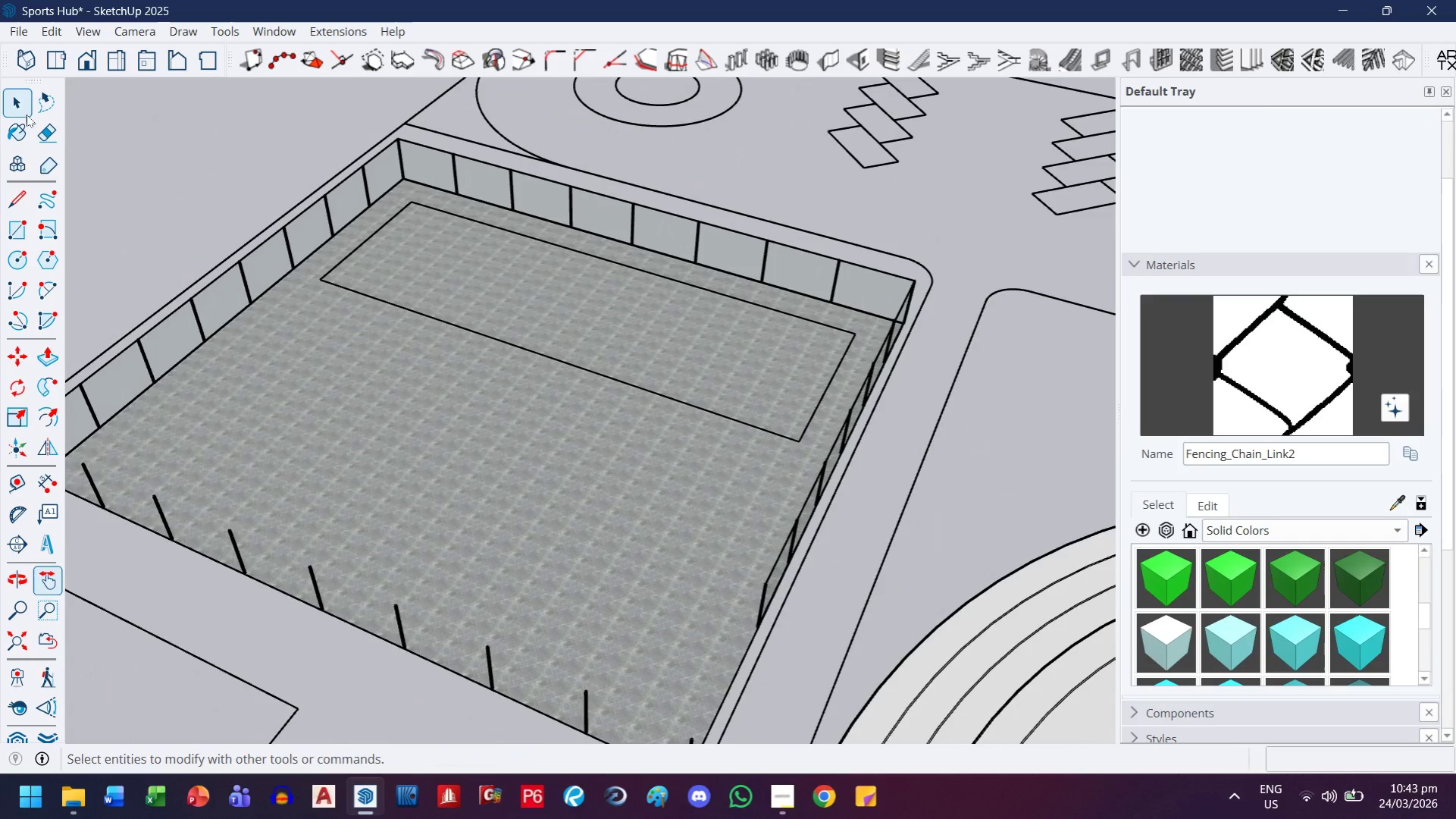 
left_click([27, 115])
 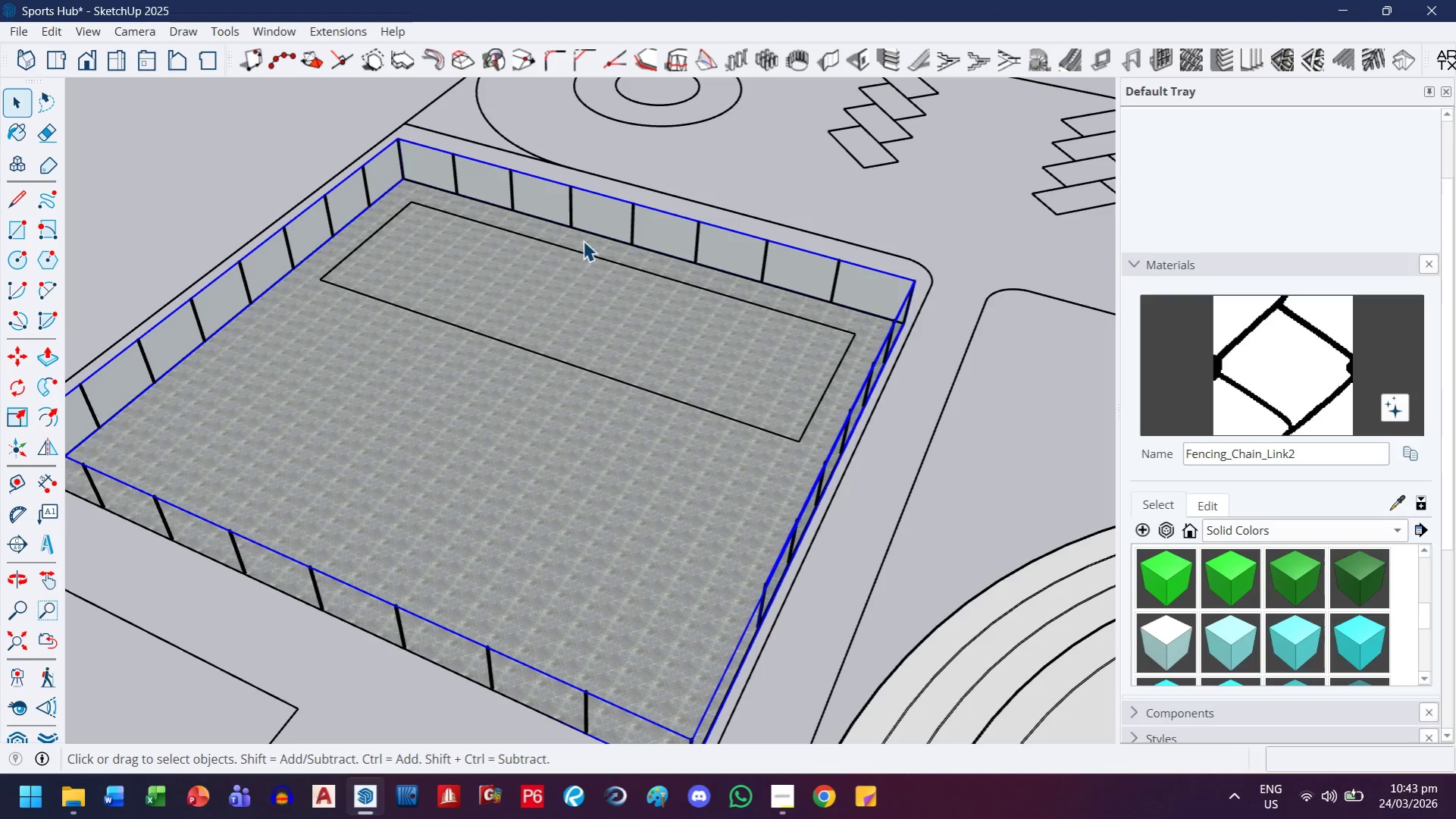 
double_click([593, 204])
 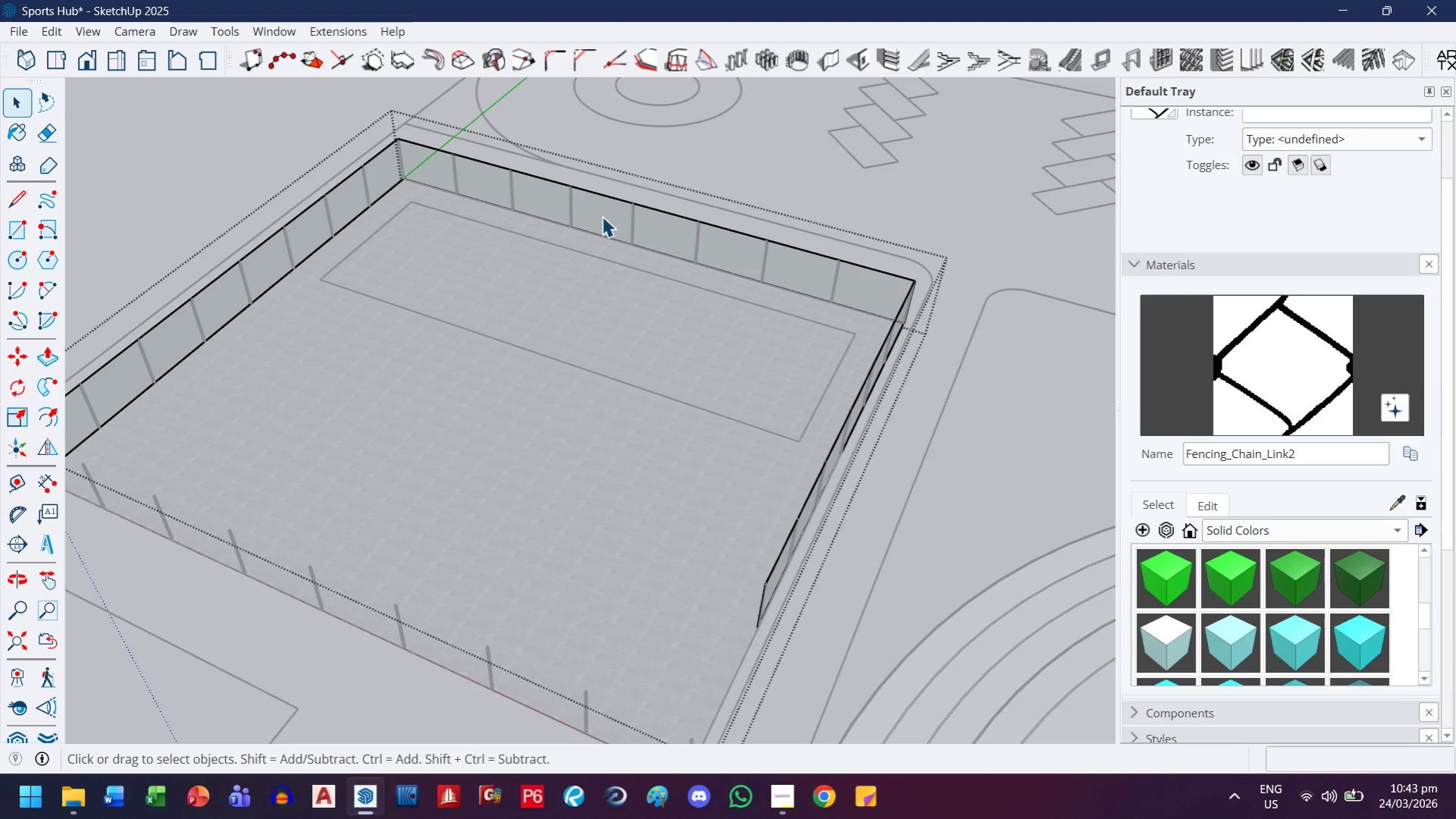 
triple_click([602, 216])
 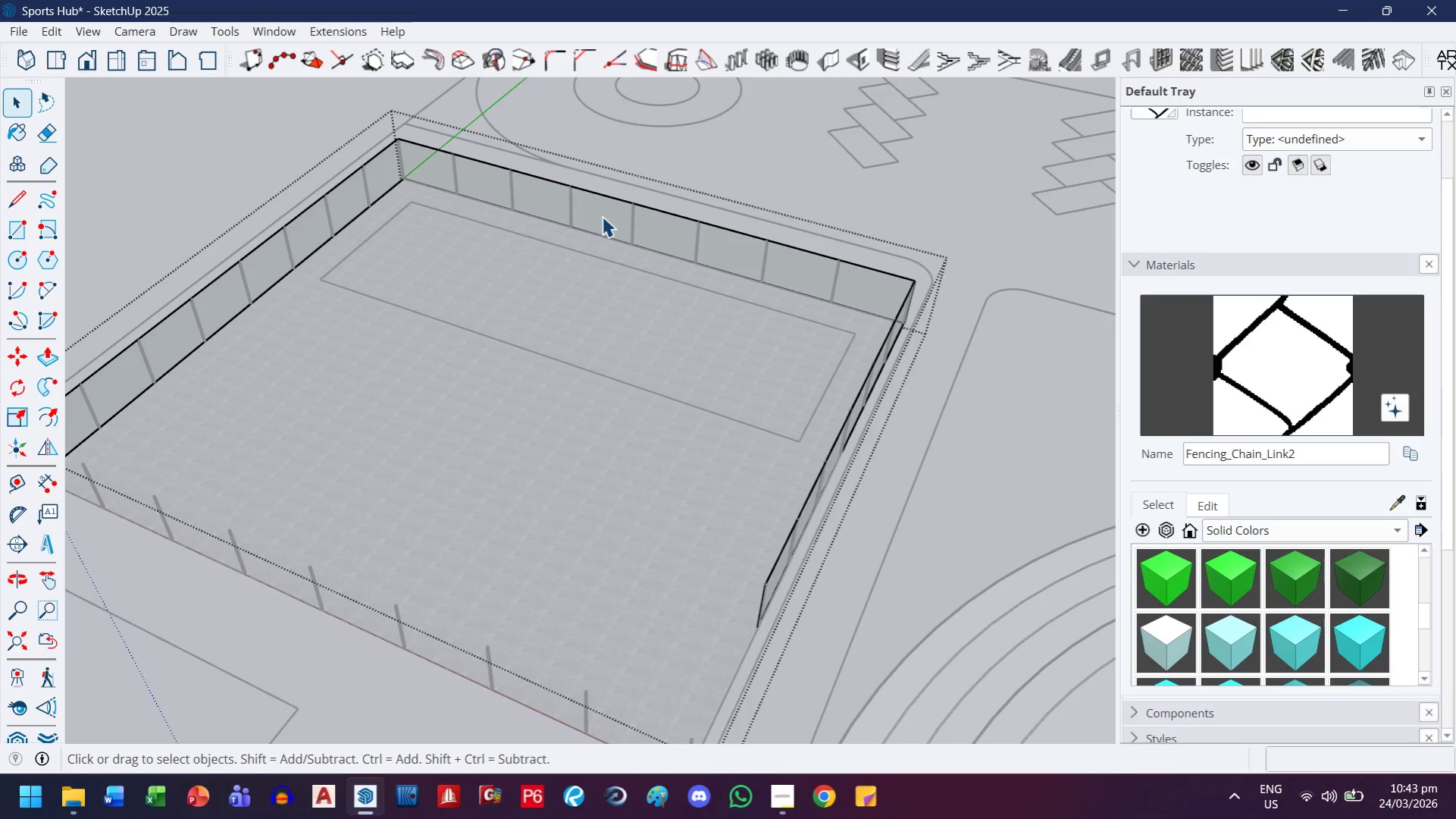 
triple_click([602, 216])
 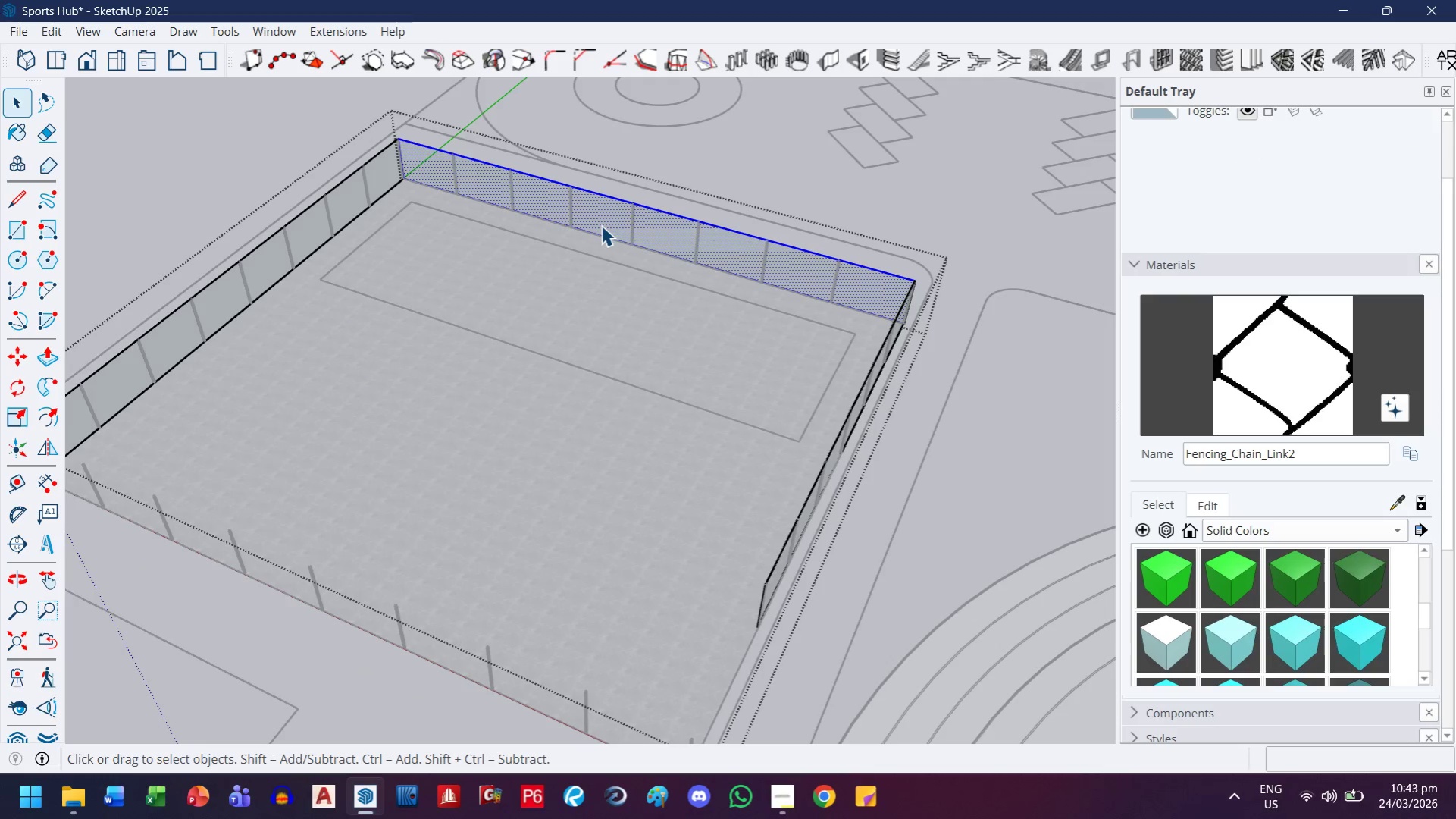 
type(mhh)
 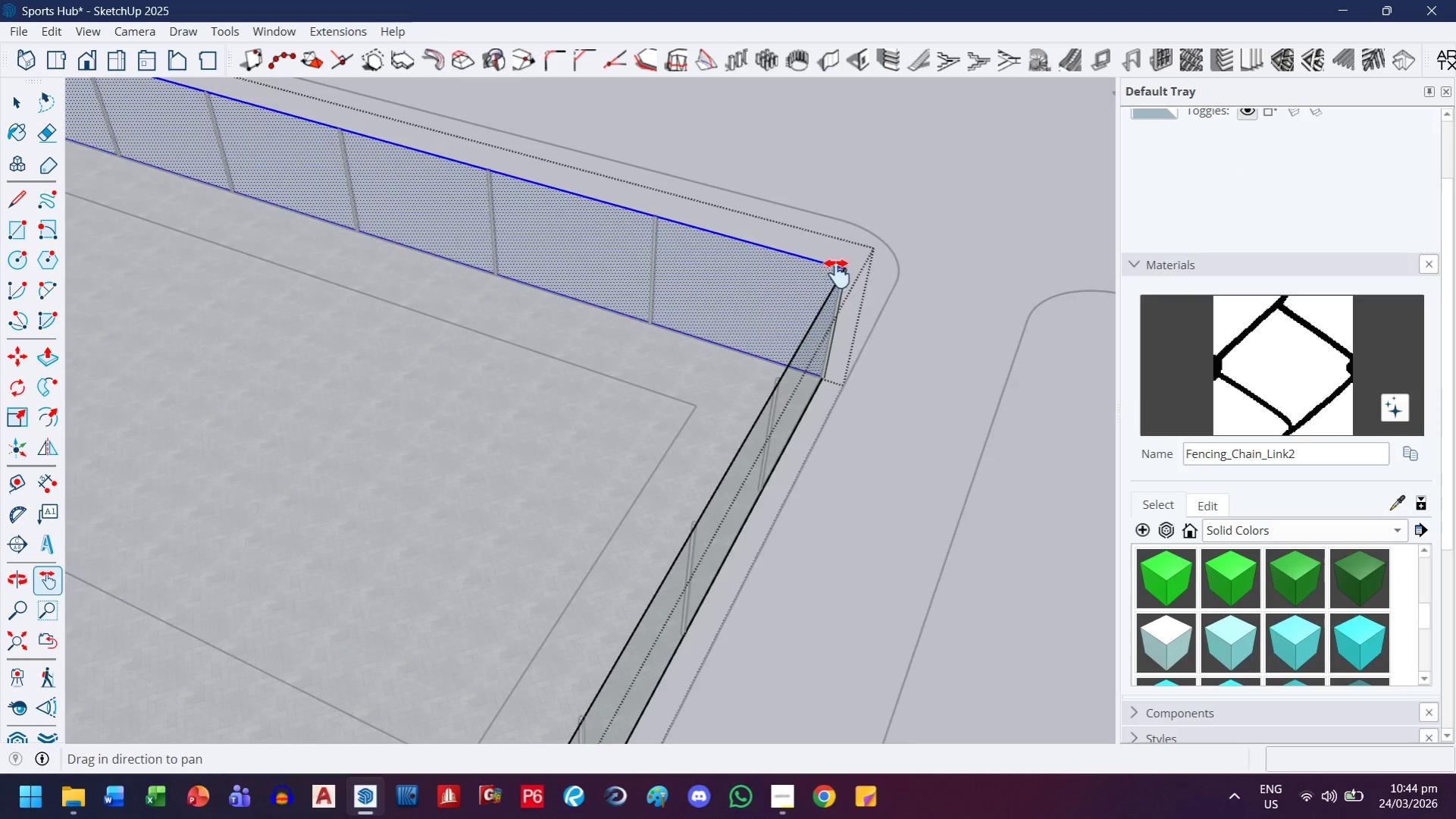 
left_click_drag(start_coordinate=[903, 293], to_coordinate=[775, 407])
 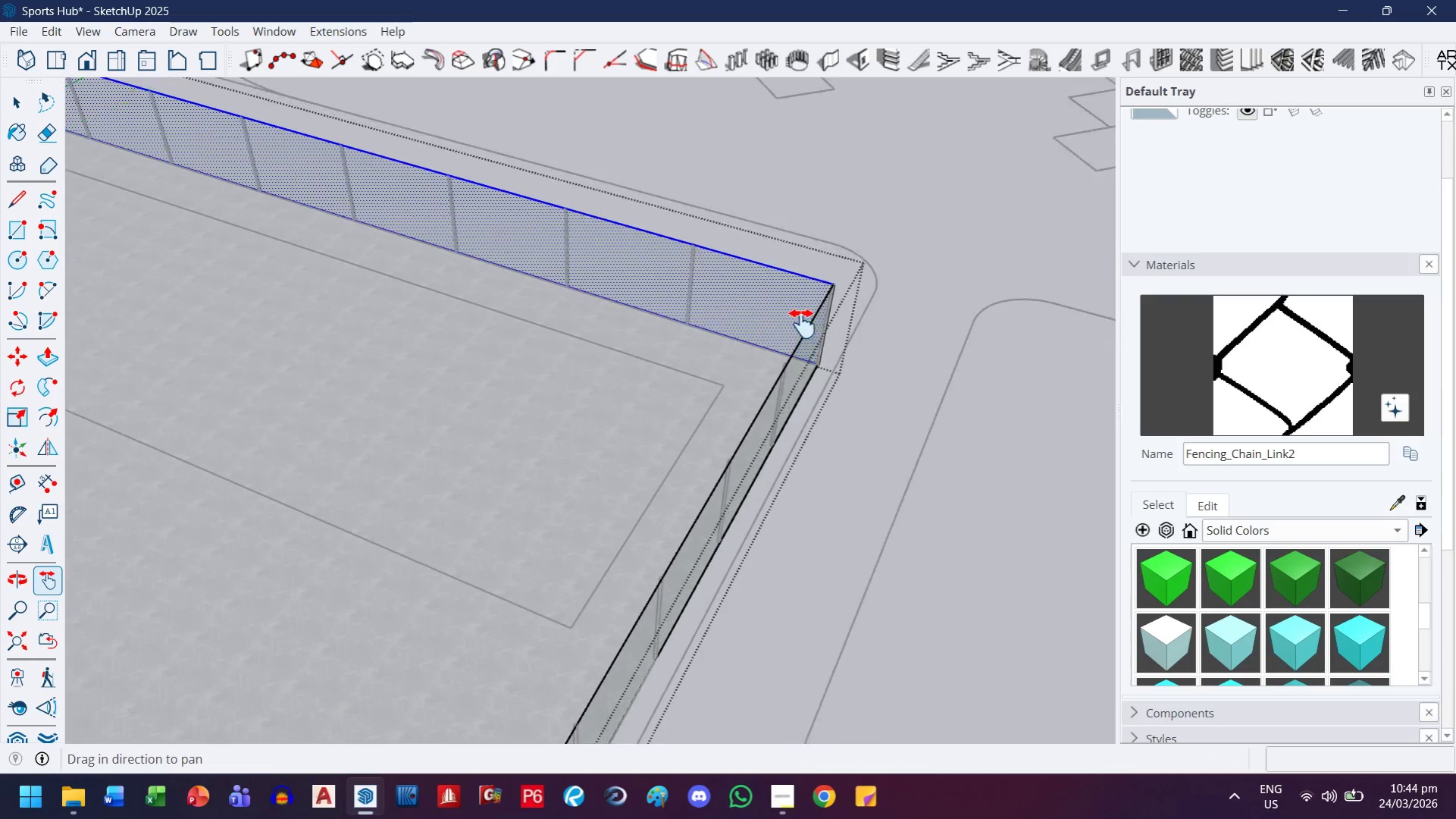 
scroll: coordinate [813, 295], scroll_direction: up, amount: 32.0
 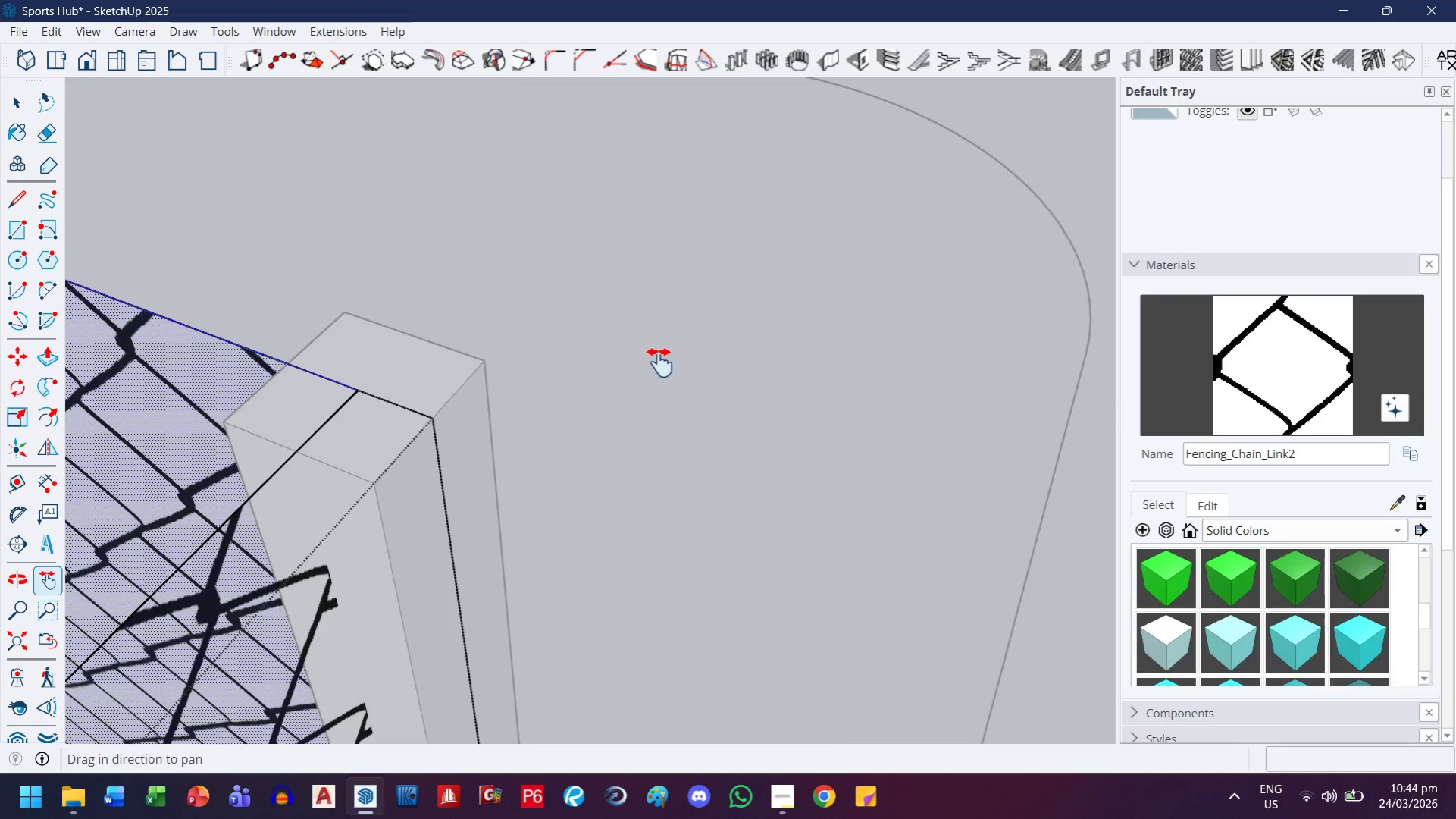 
key(Escape)
 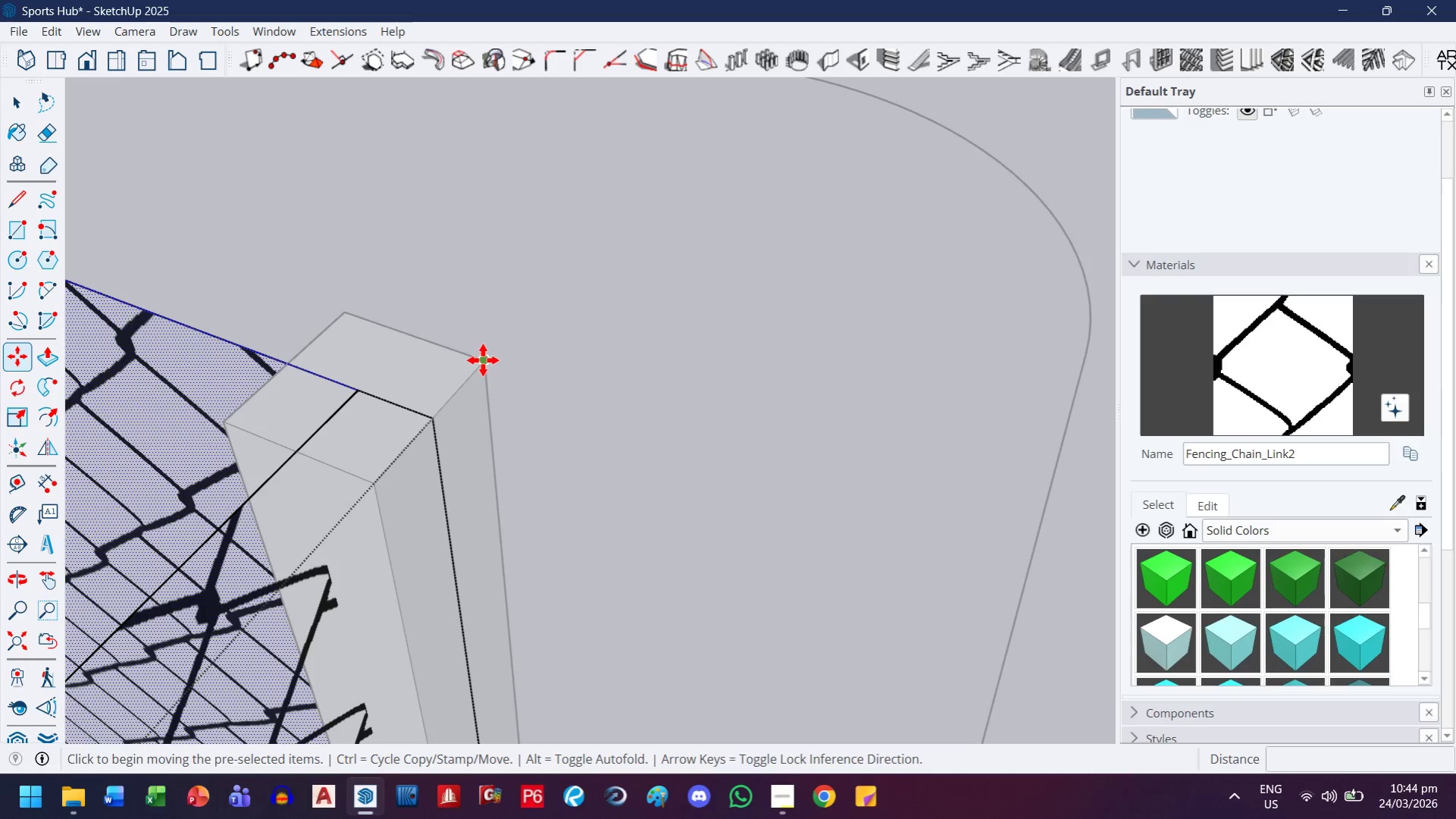 
scroll: coordinate [384, 442], scroll_direction: down, amount: 7.0
 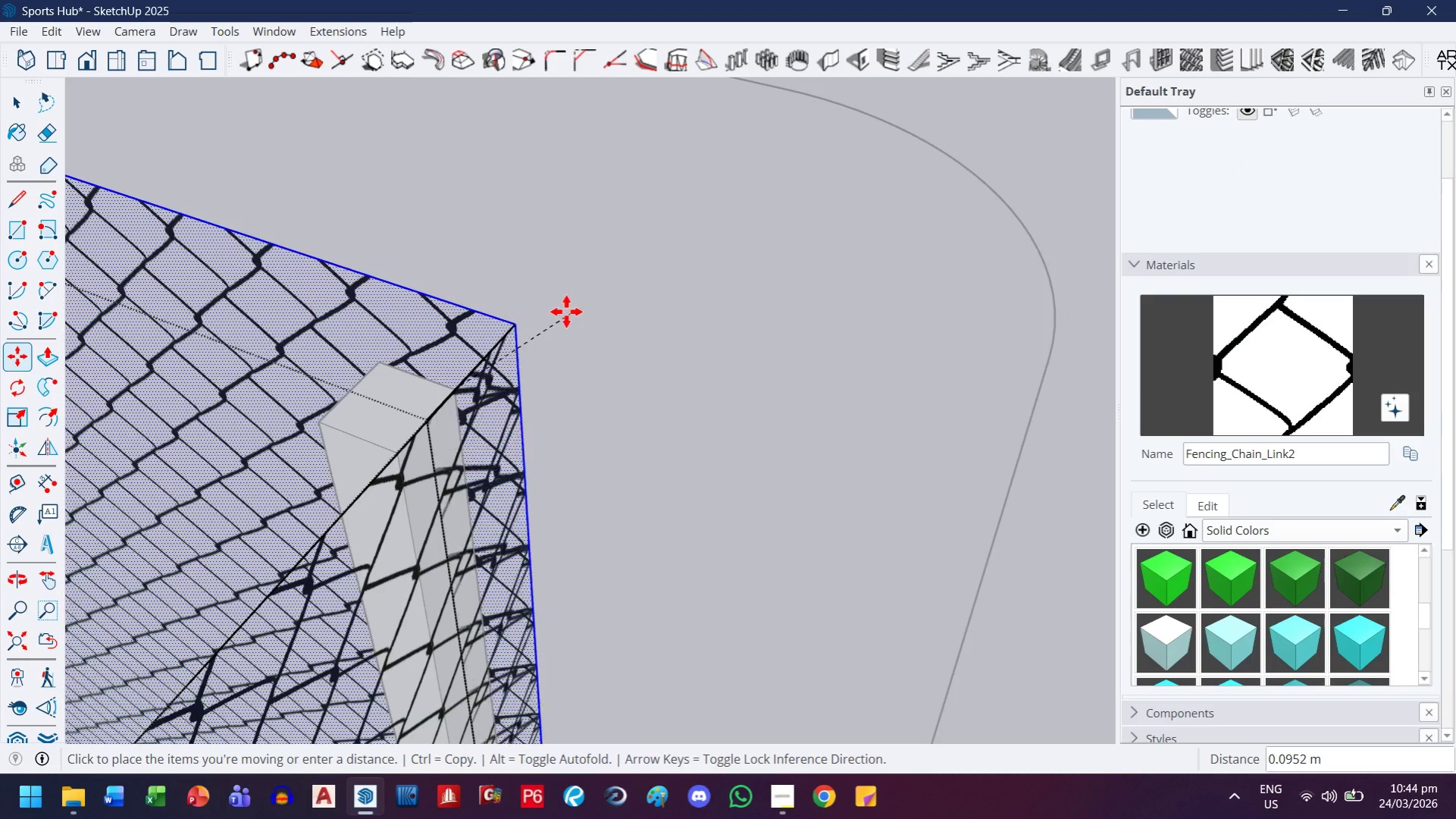 
key(Control+ControlLeft)
 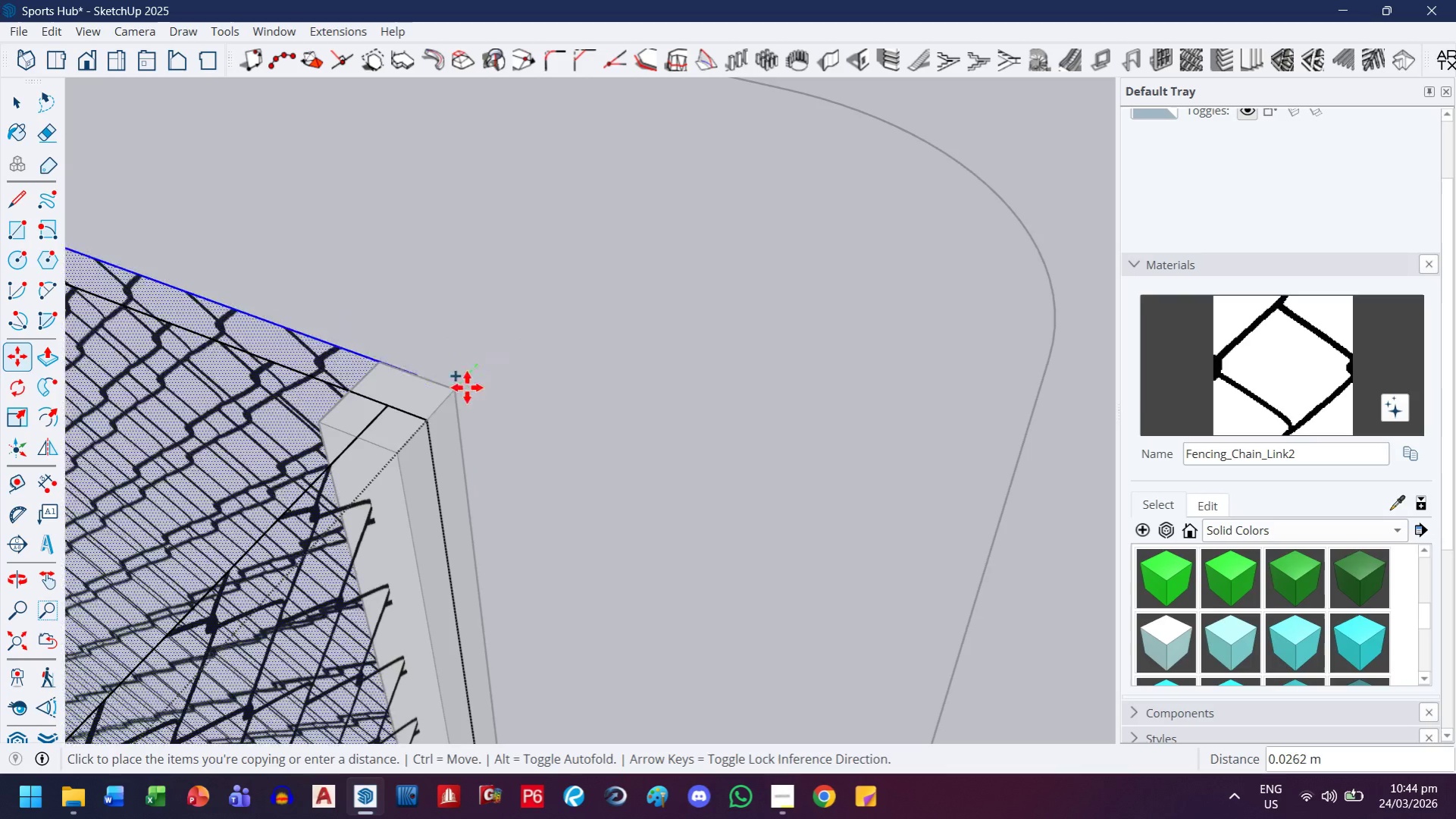 
key(H)
 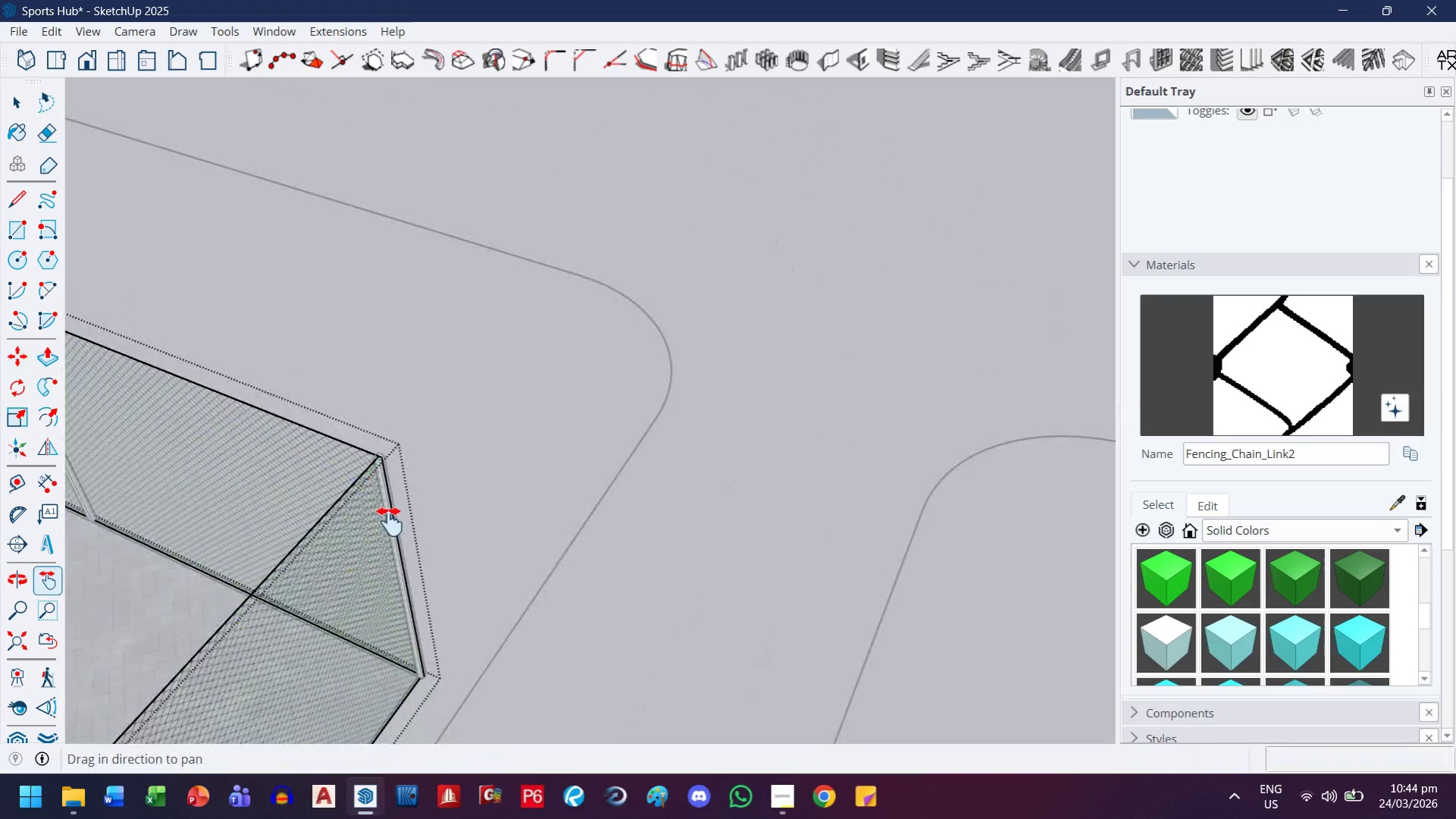 
left_click_drag(start_coordinate=[361, 580], to_coordinate=[700, 210])
 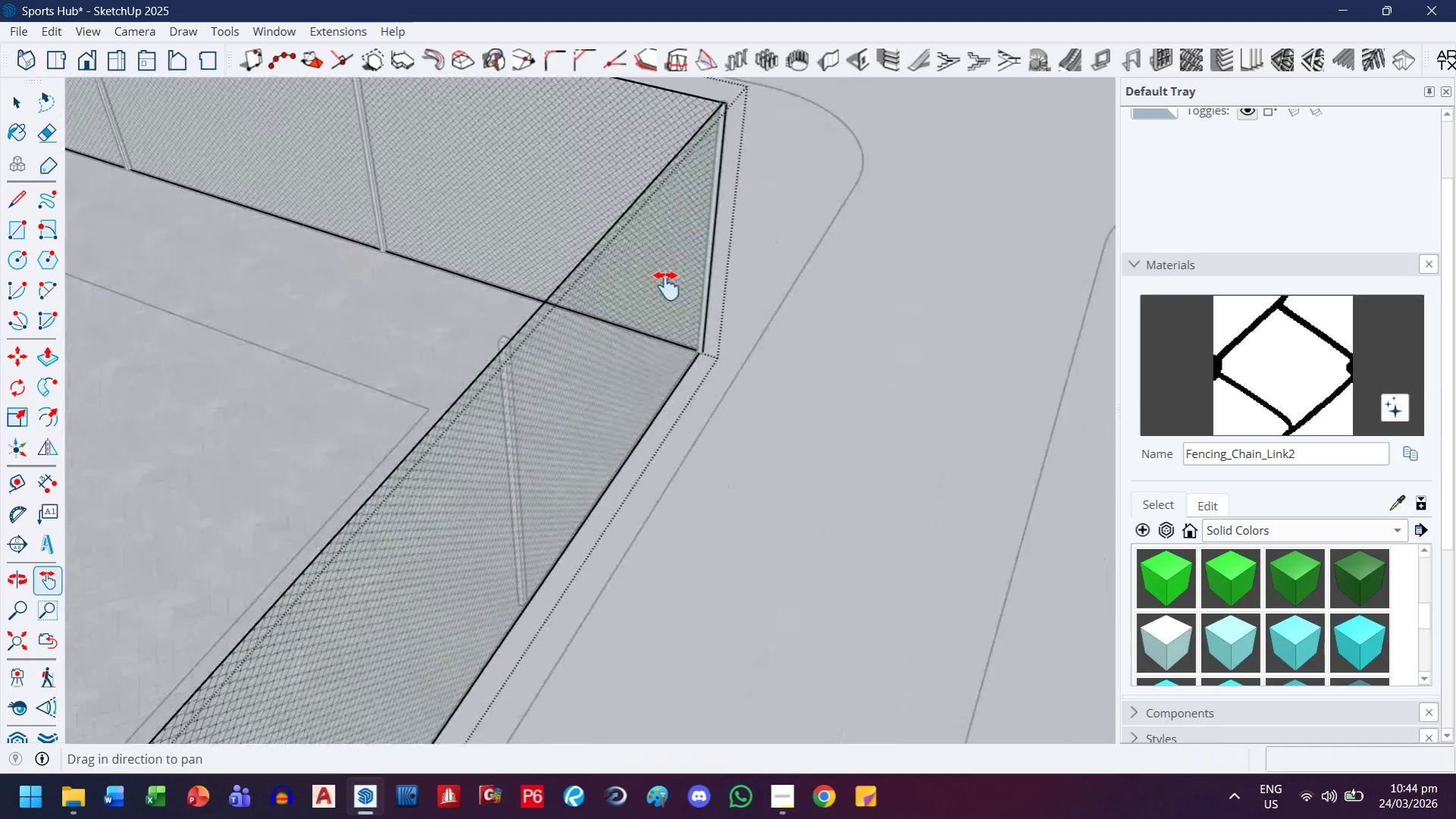 
scroll: coordinate [366, 474], scroll_direction: down, amount: 38.0
 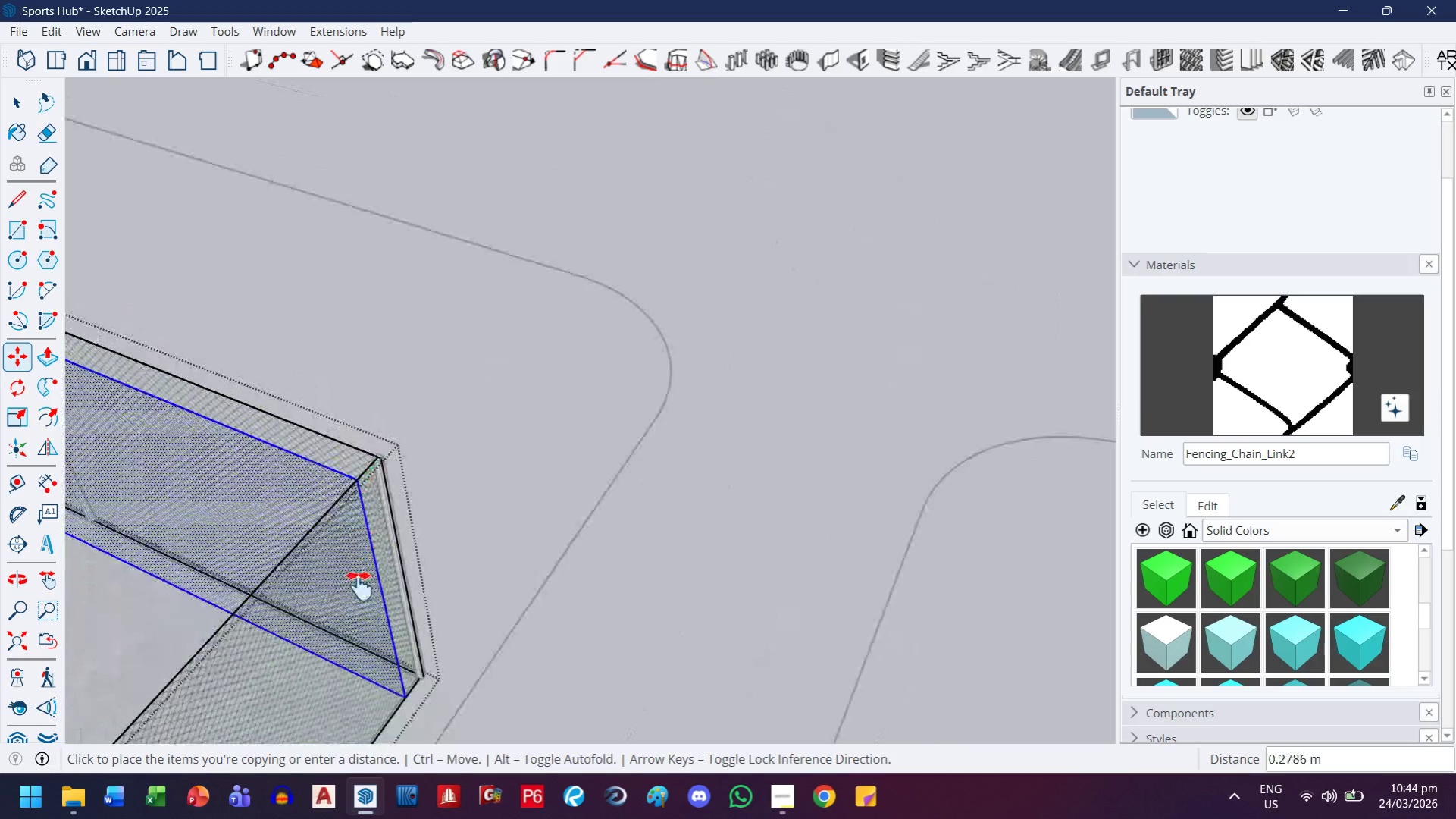 
left_click_drag(start_coordinate=[388, 559], to_coordinate=[741, 237])
 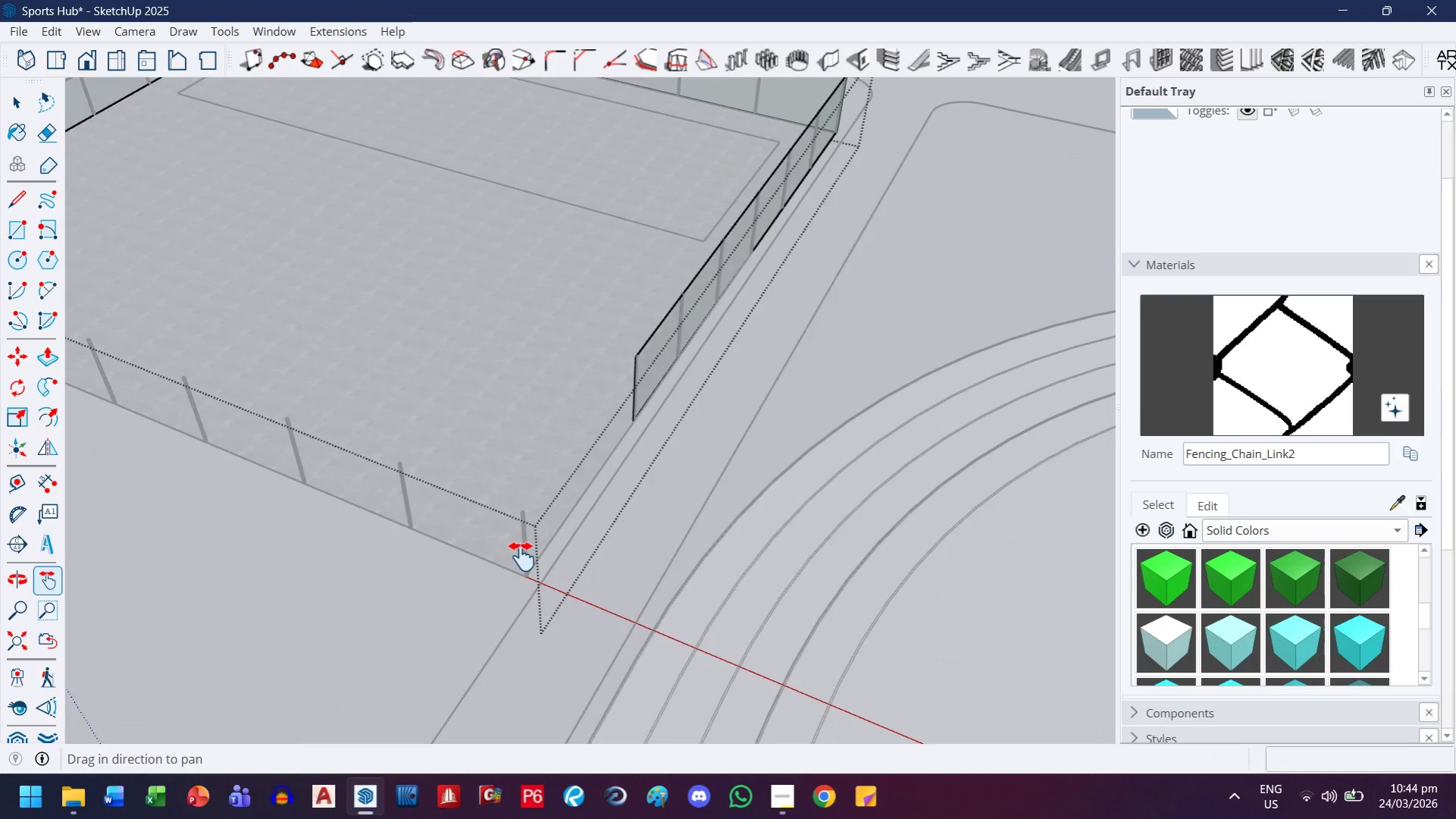 
scroll: coordinate [465, 436], scroll_direction: down, amount: 20.0
 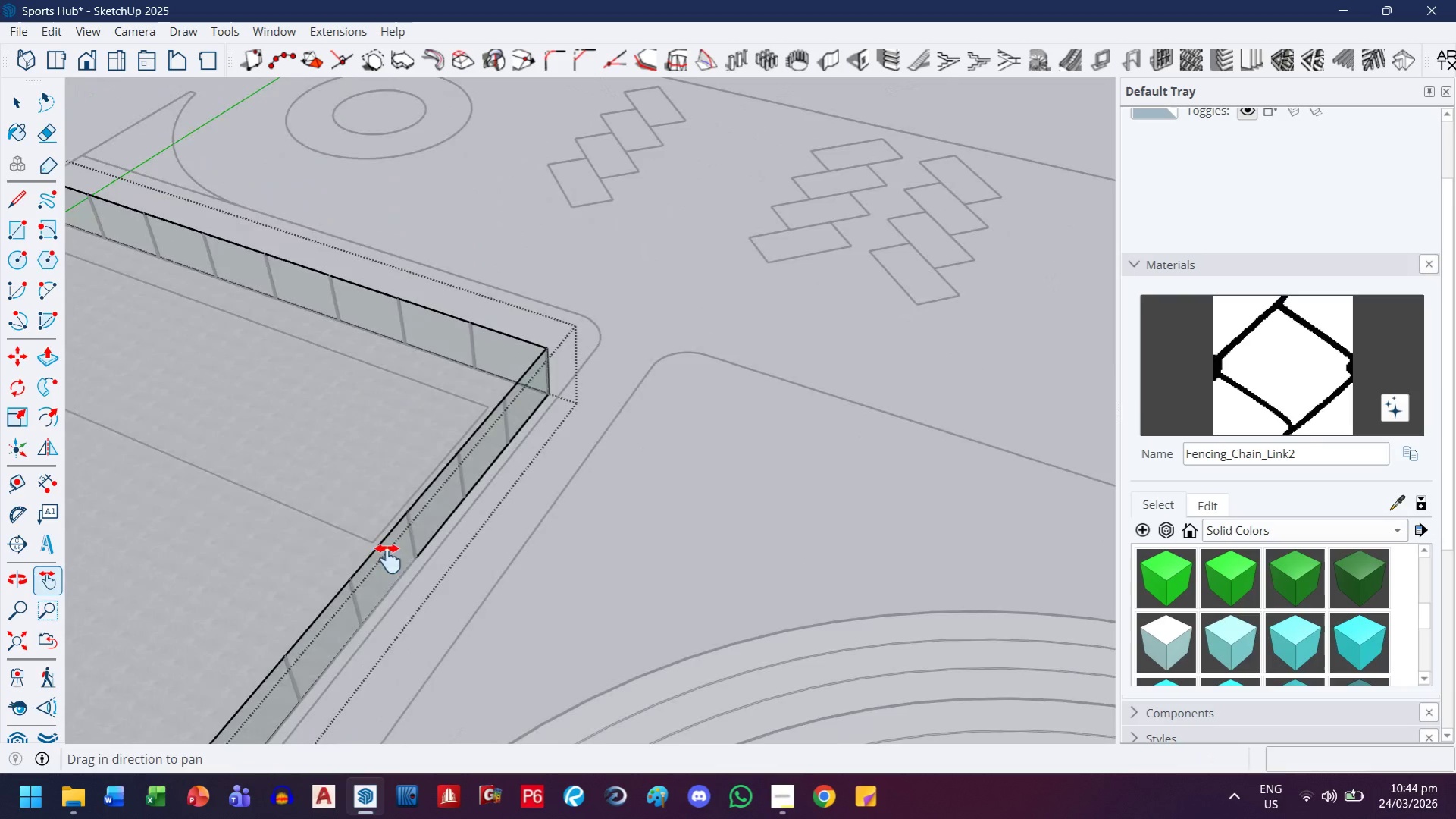 
key(Escape)
 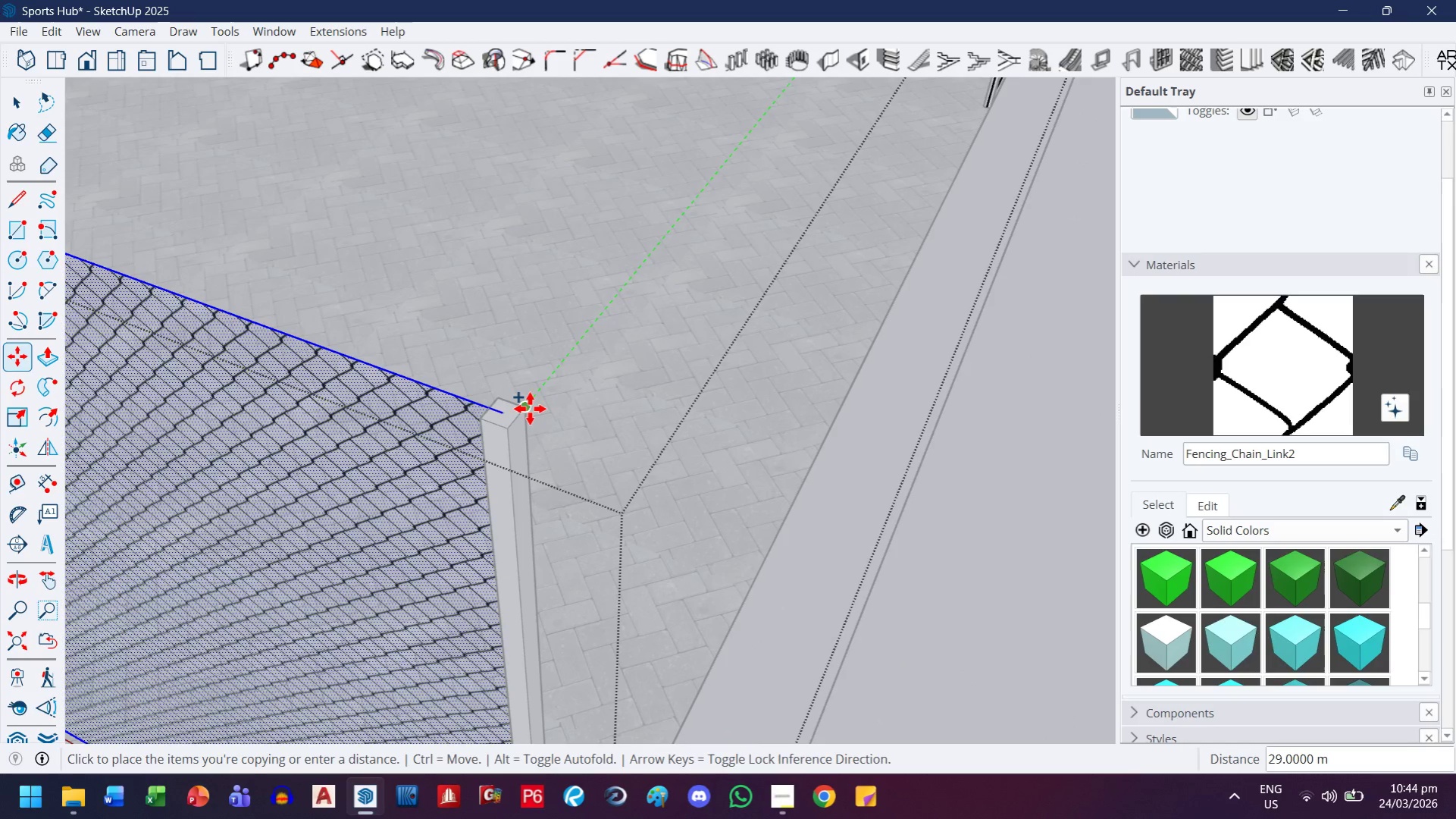 
scroll: coordinate [519, 447], scroll_direction: up, amount: 26.0
 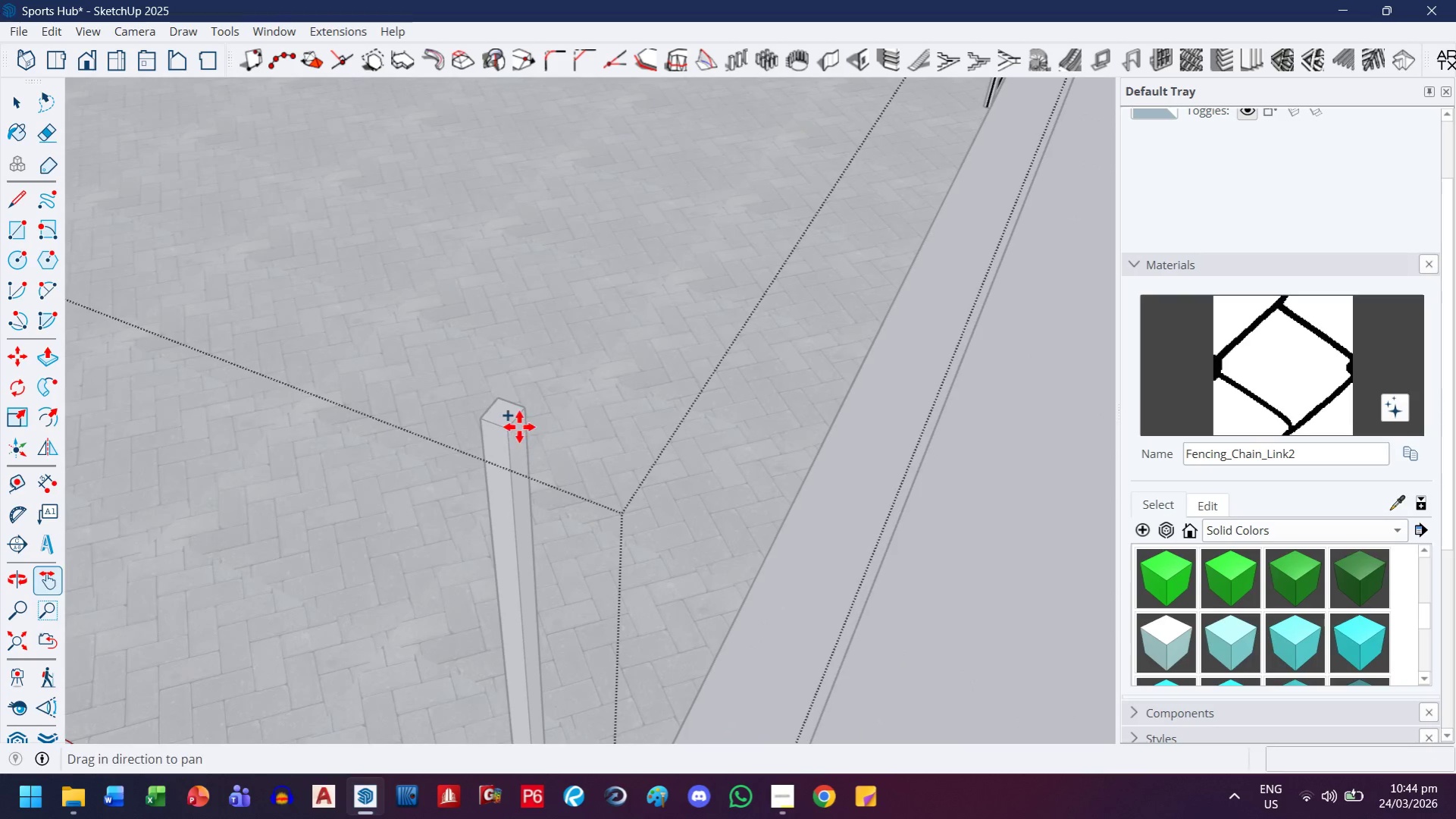 
left_click([530, 409])
 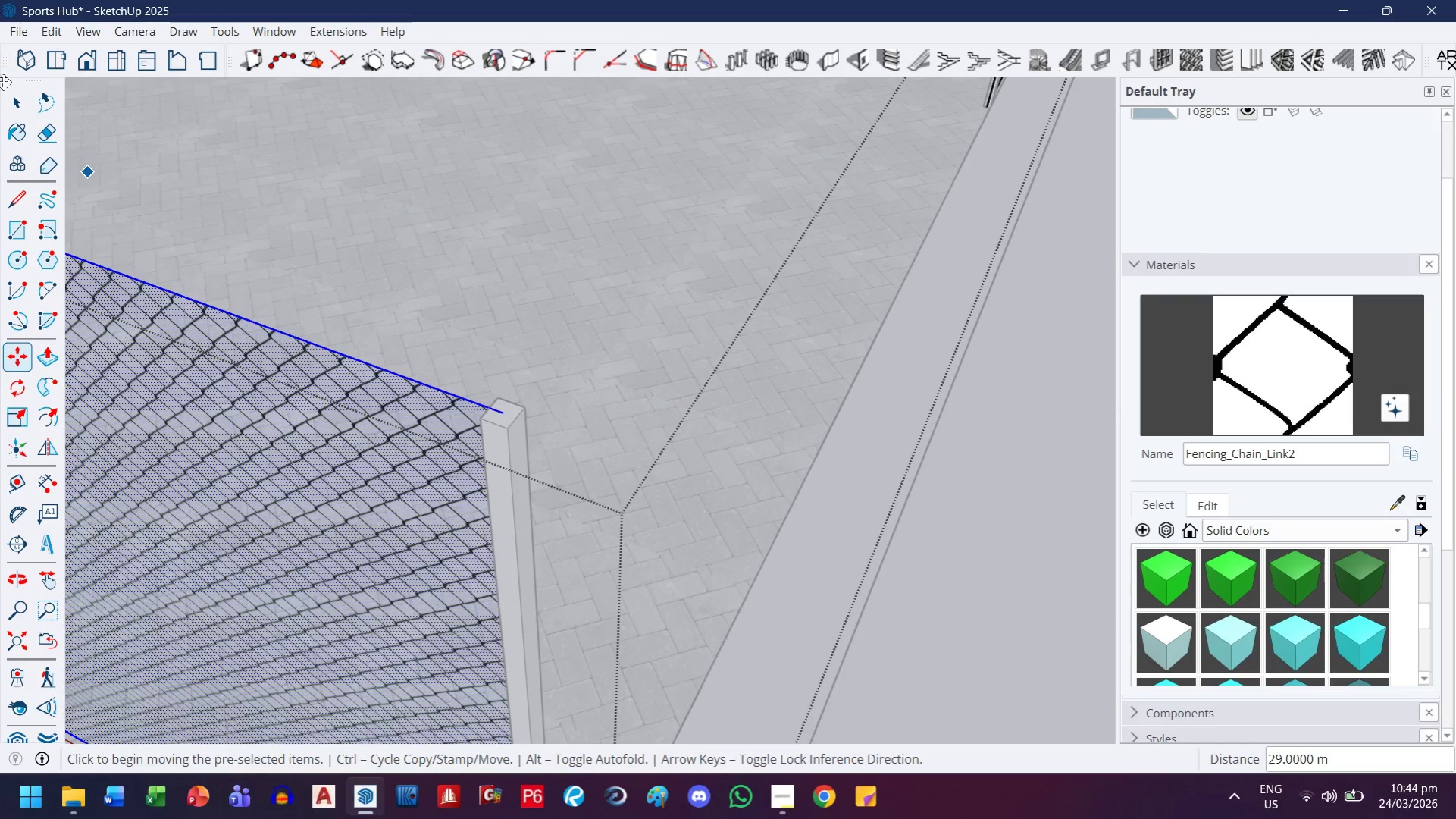 
left_click_drag(start_coordinate=[882, 541], to_coordinate=[878, 538])
 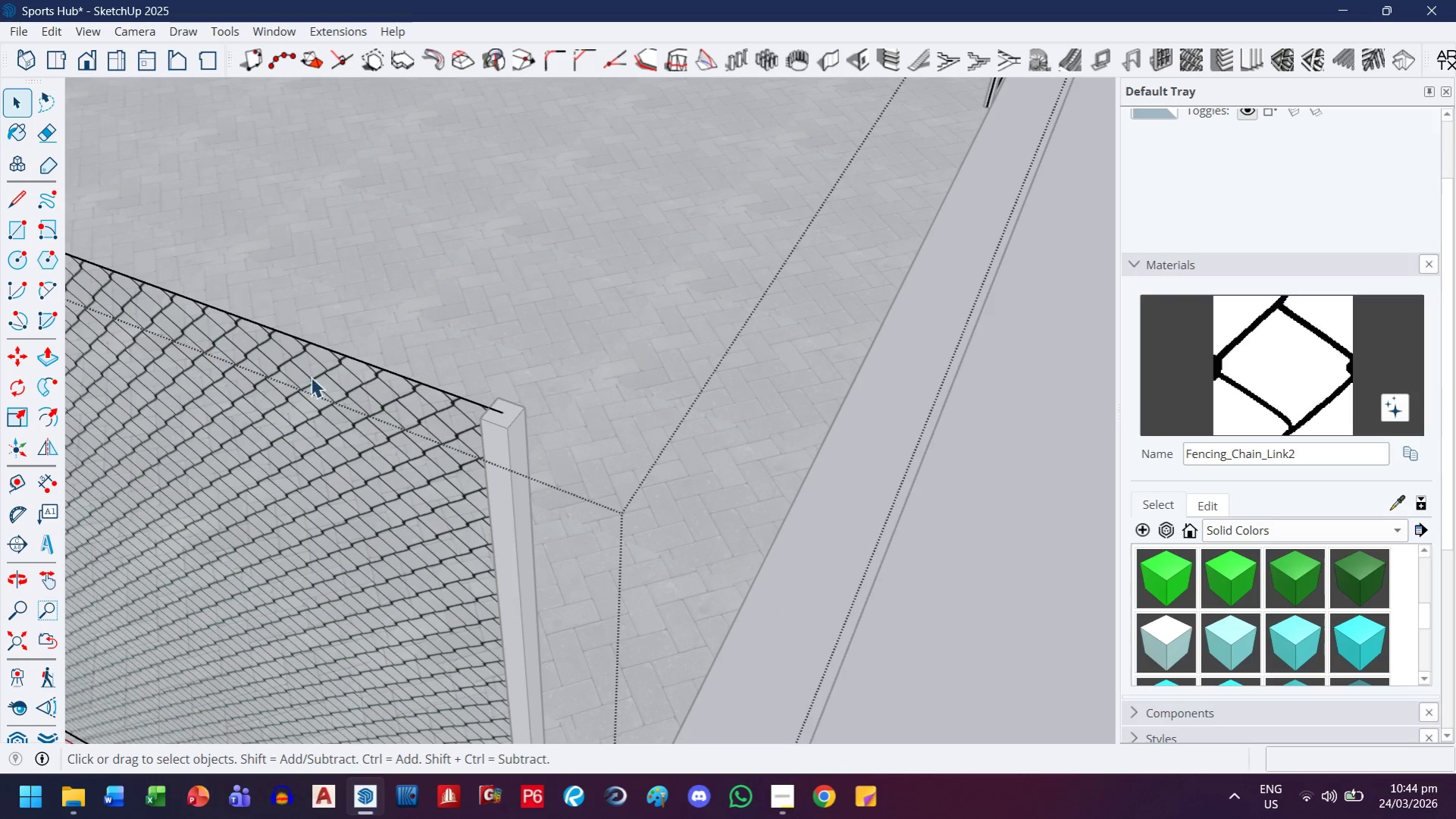 
left_click([384, 403])
 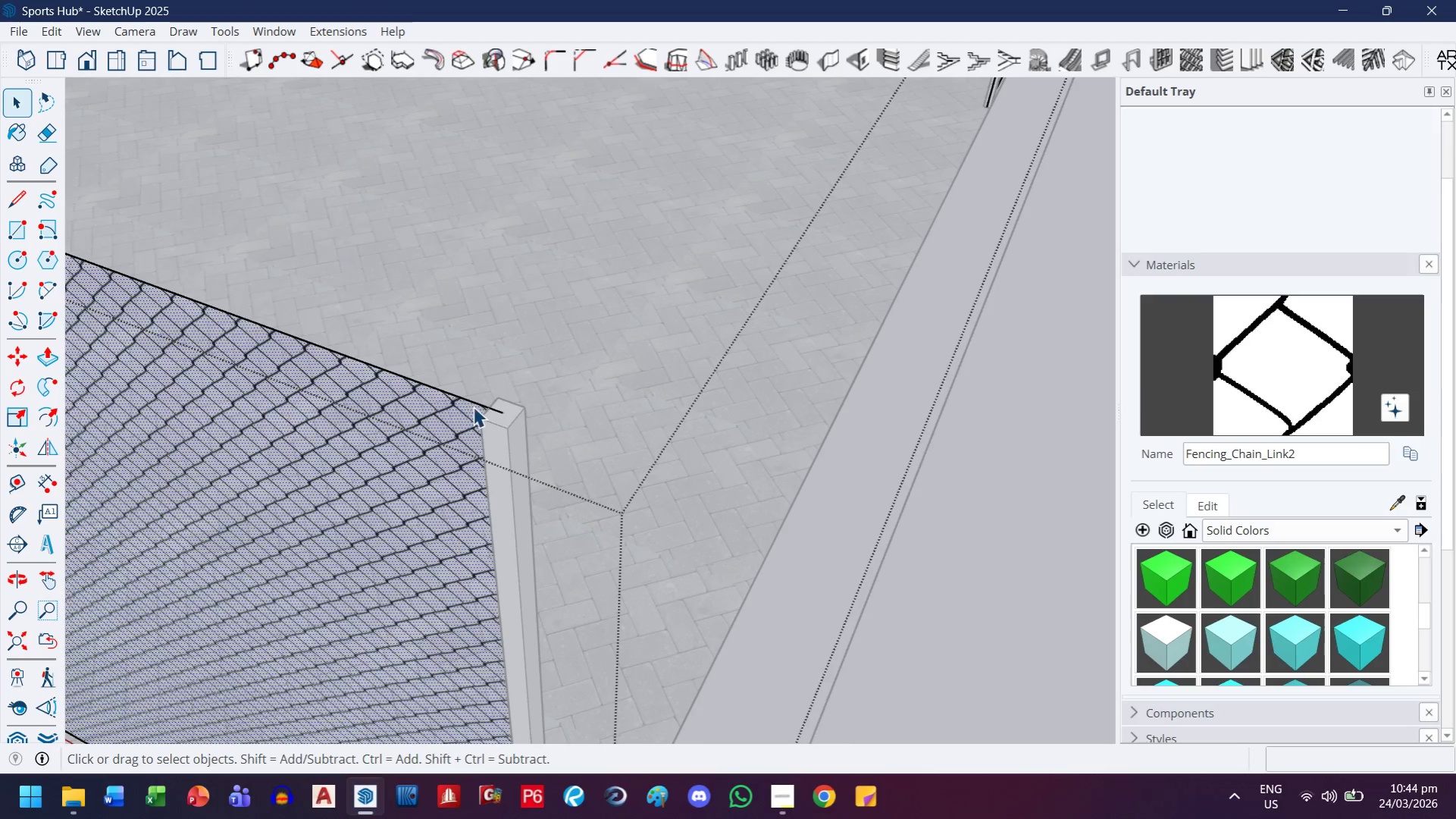 
double_click([366, 423])
 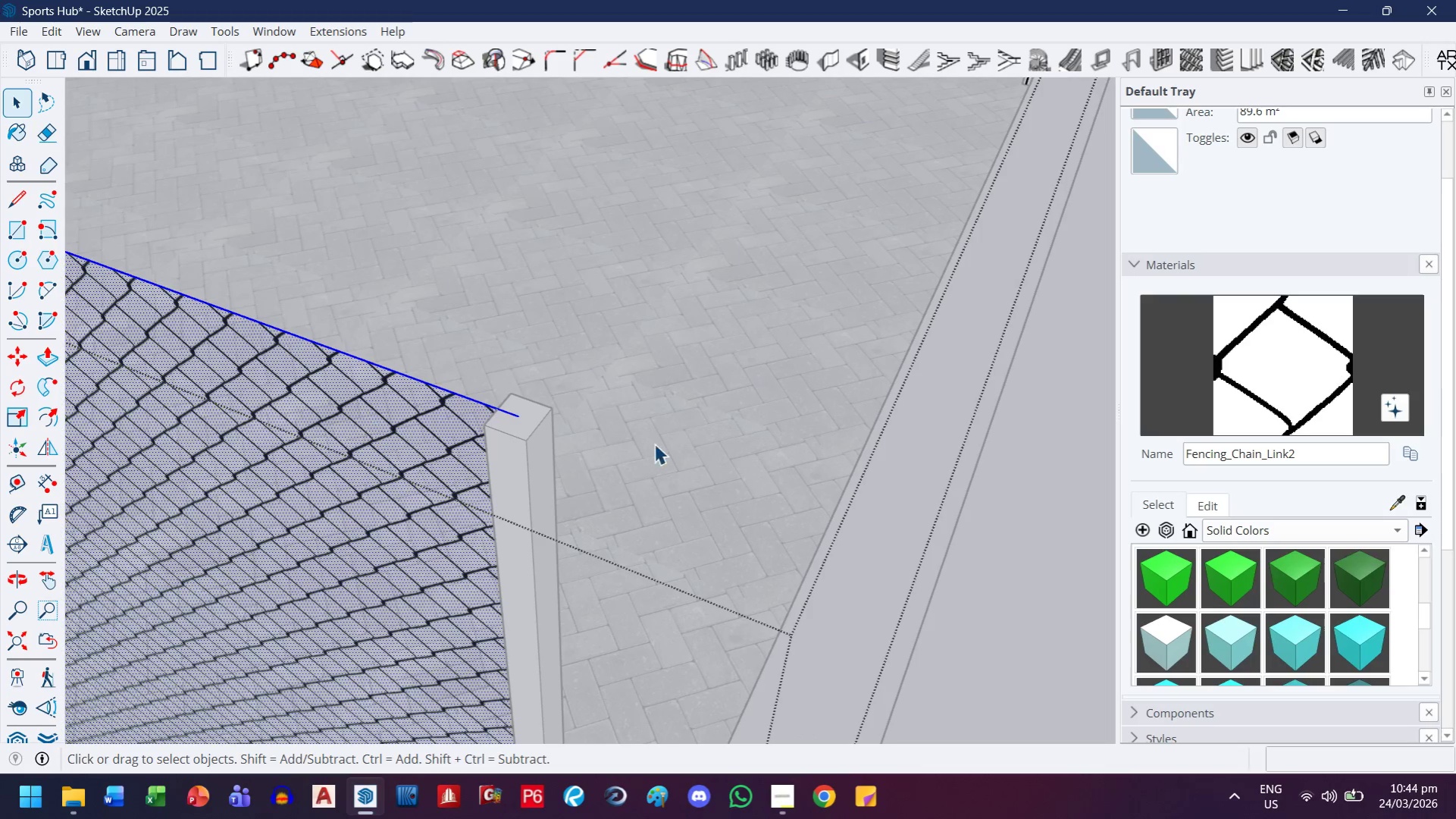 
scroll: coordinate [473, 406], scroll_direction: up, amount: 4.0
 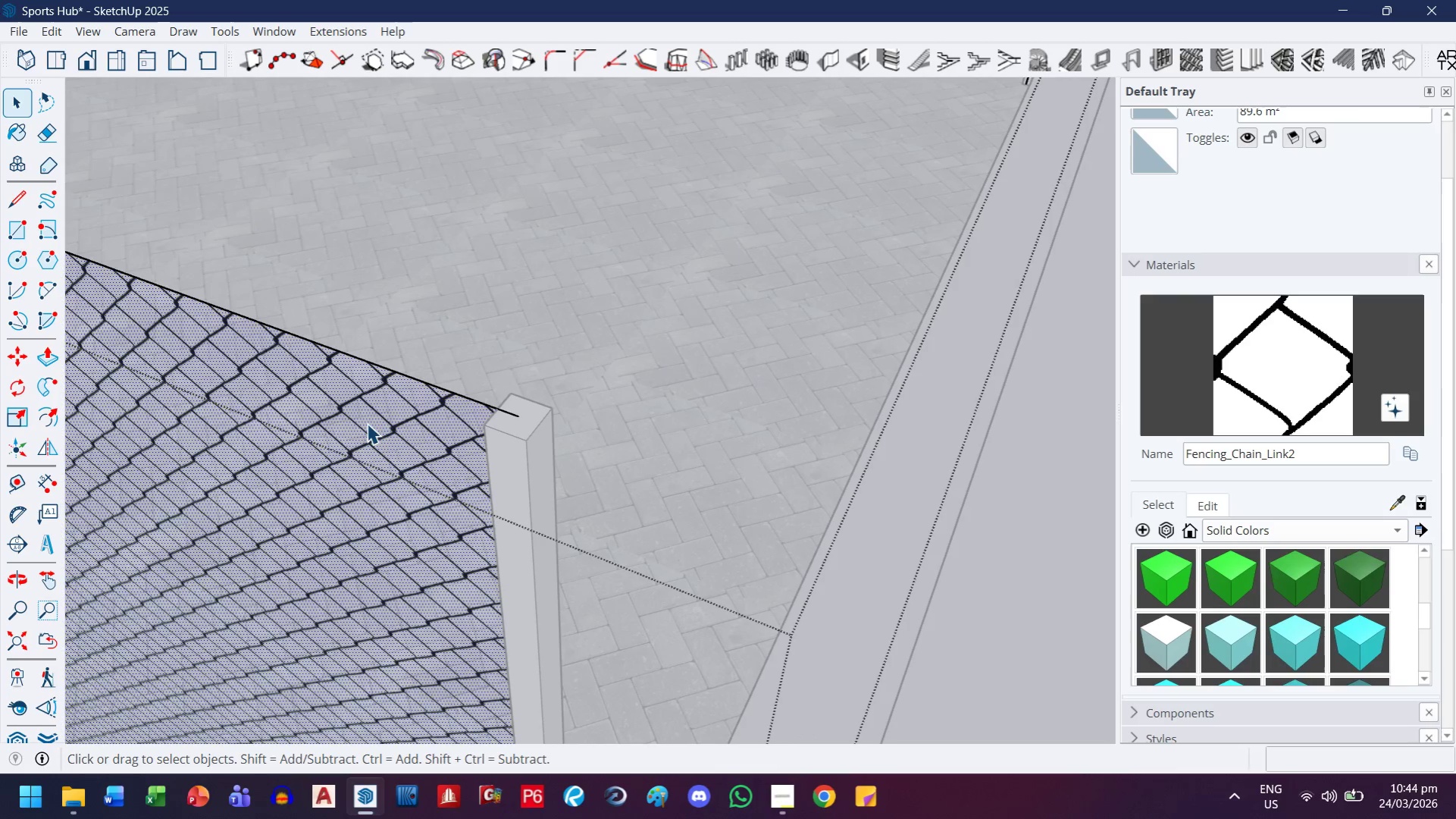 
key(Escape)
 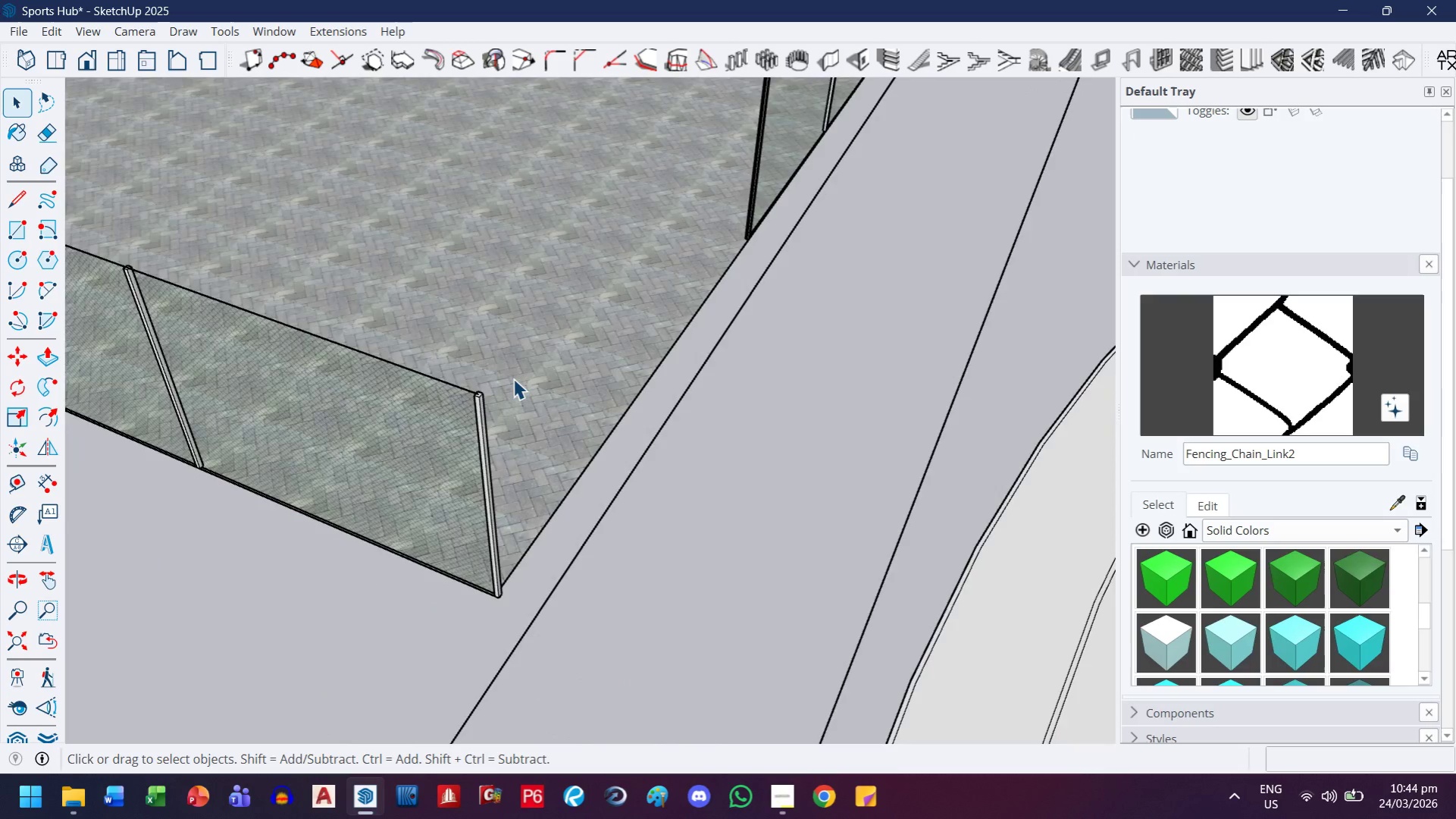 
key(Escape)
 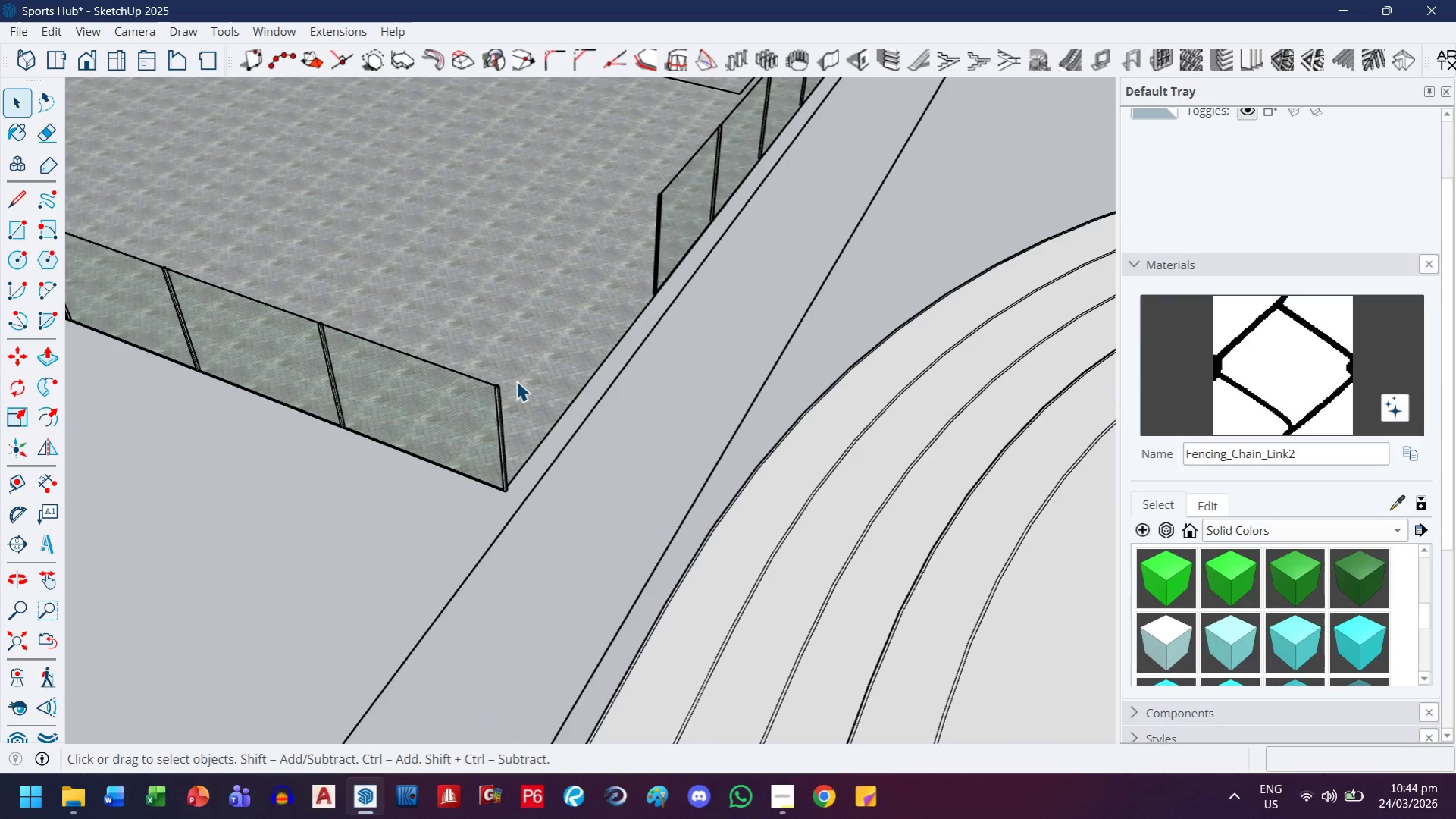 
key(Escape)
 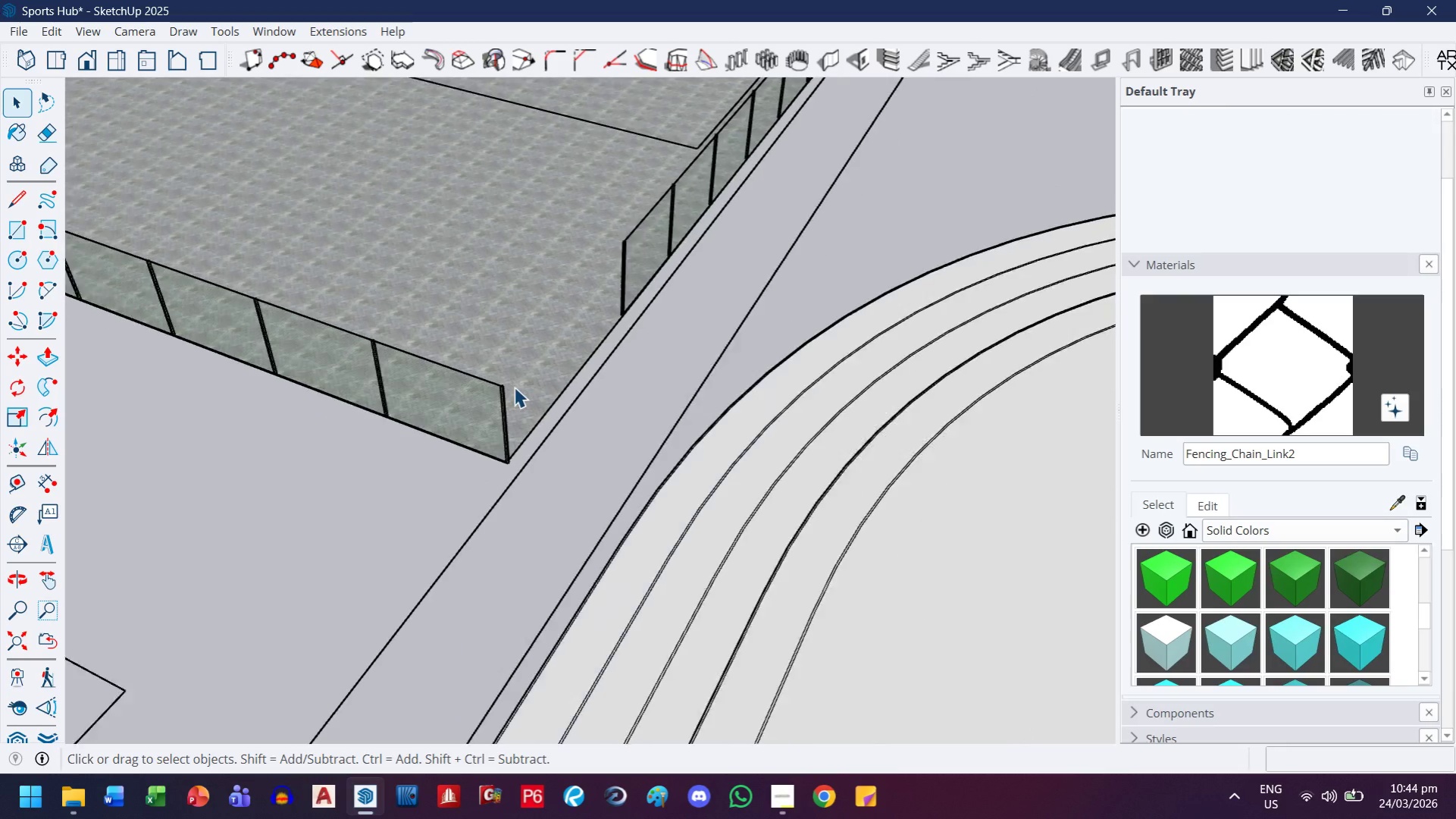 
key(Escape)
 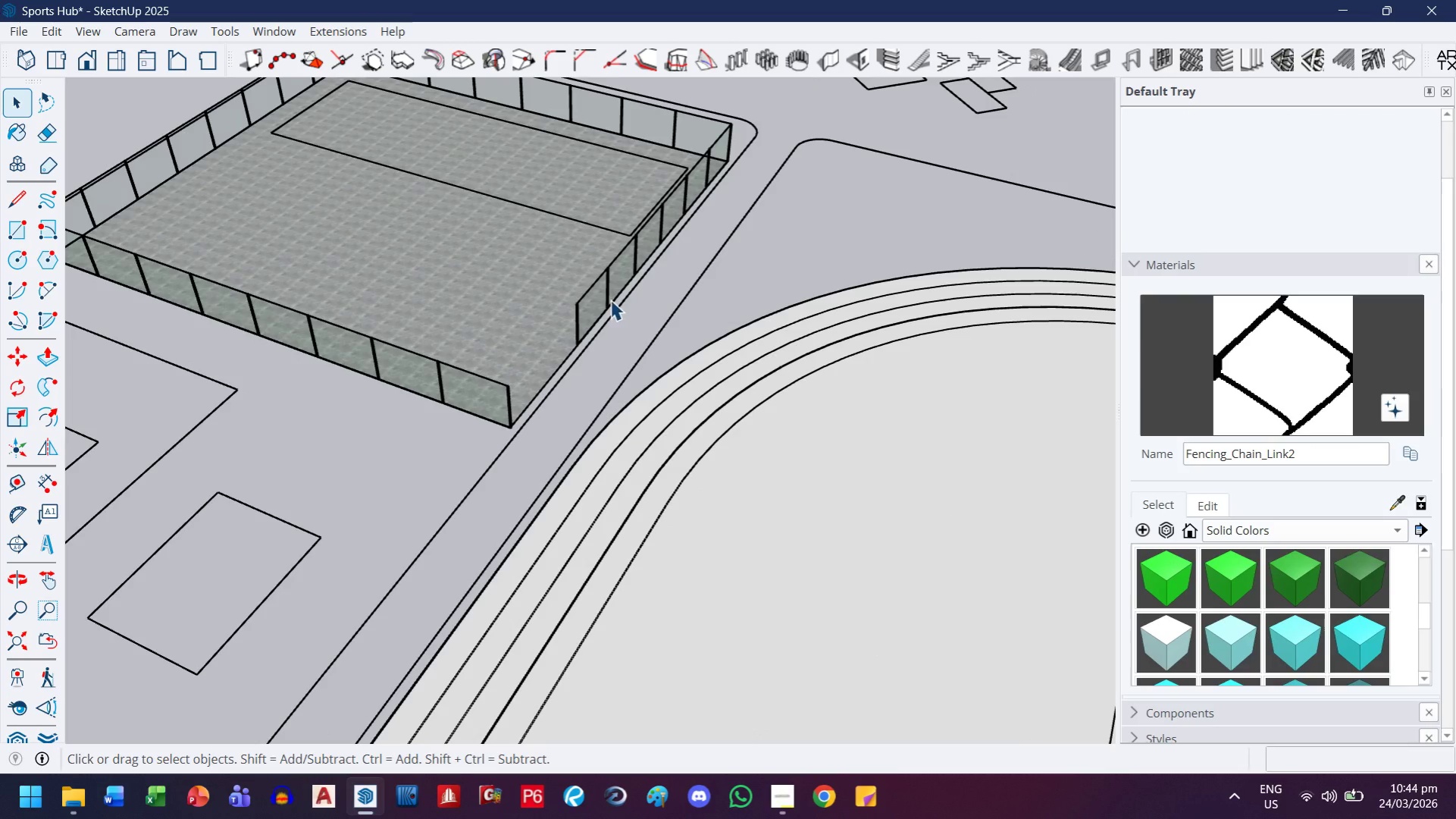 
scroll: coordinate [514, 386], scroll_direction: down, amount: 25.0
 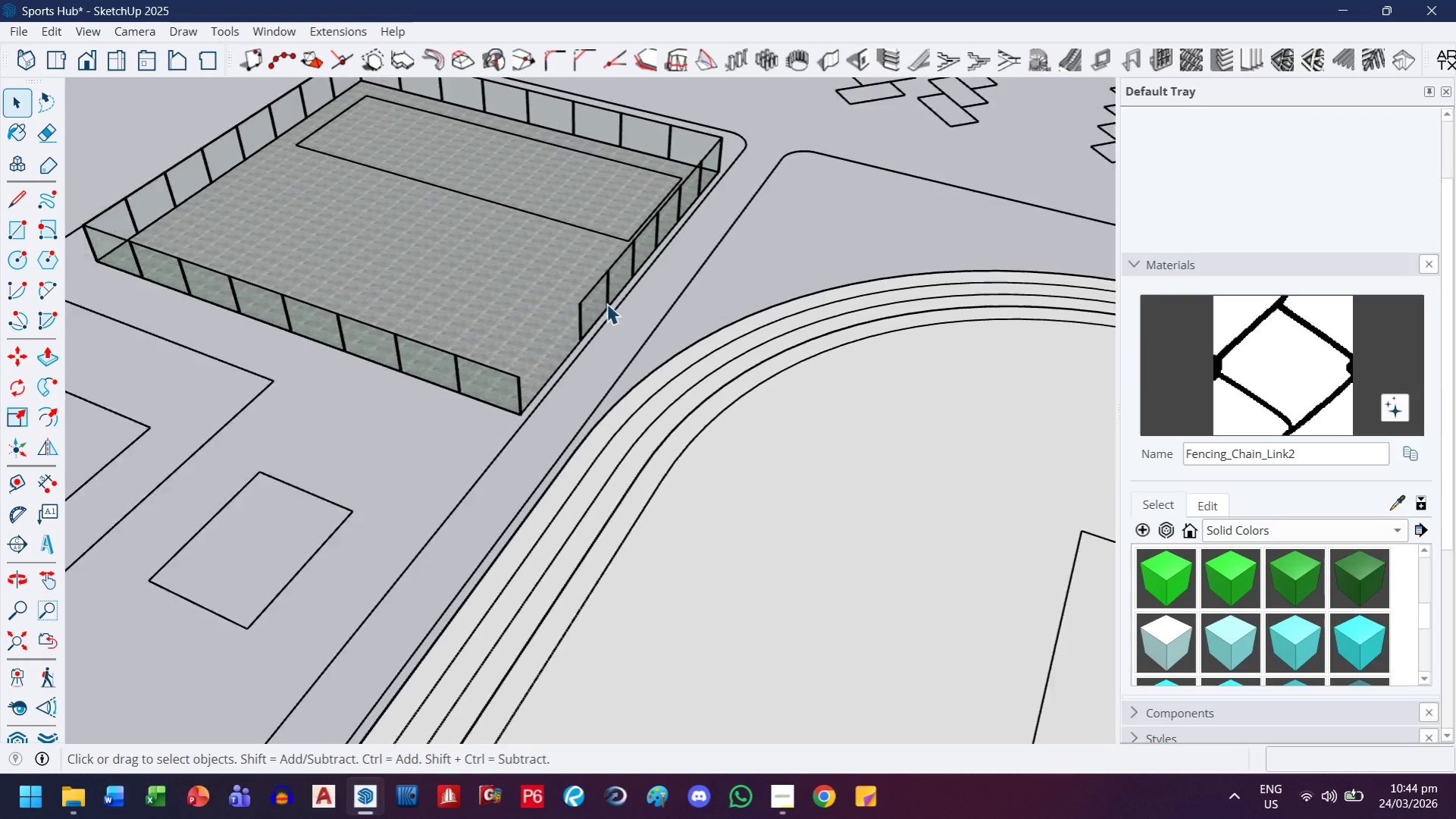 
left_click([604, 290])
 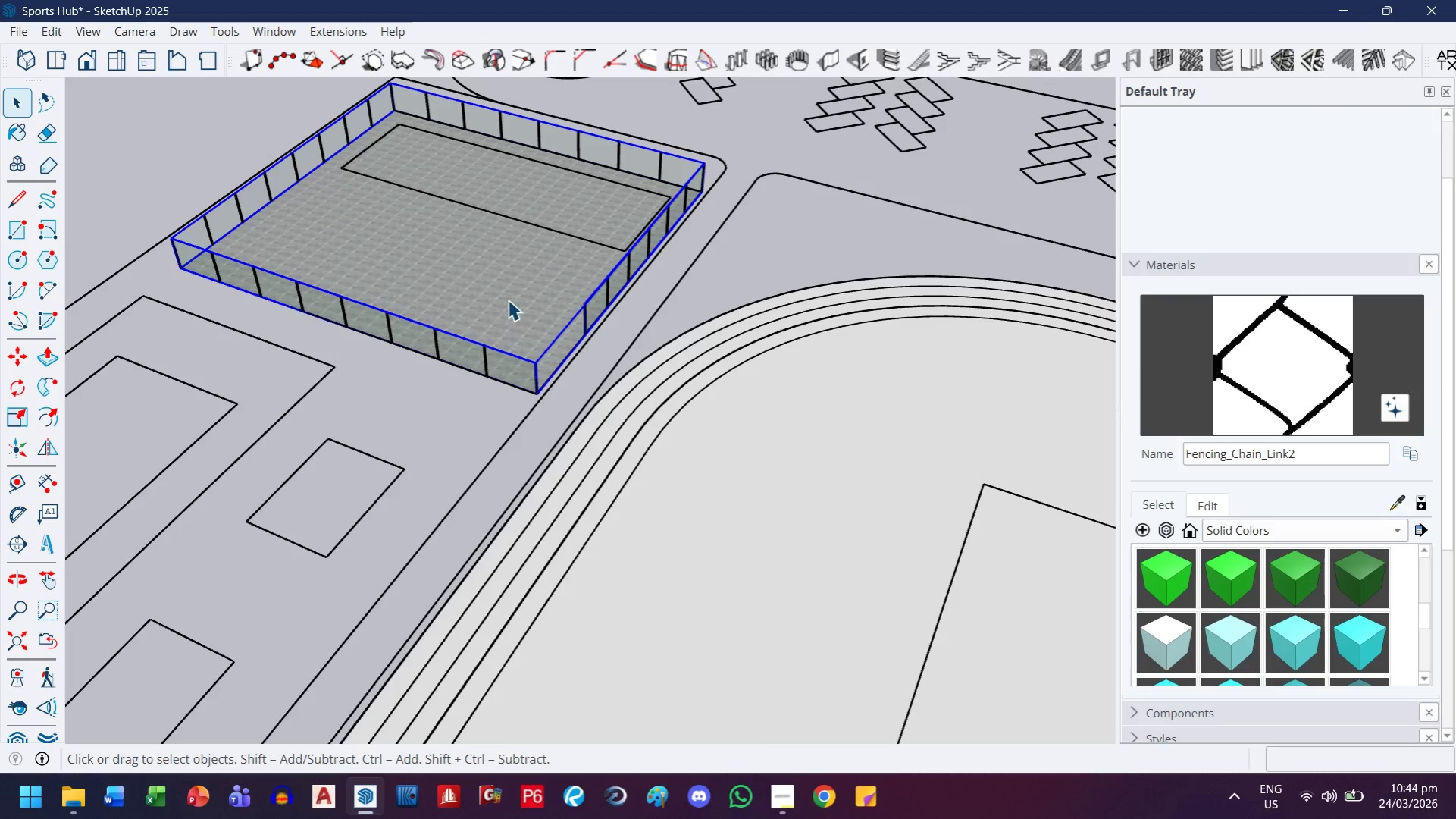 
scroll: coordinate [606, 304], scroll_direction: down, amount: 3.0
 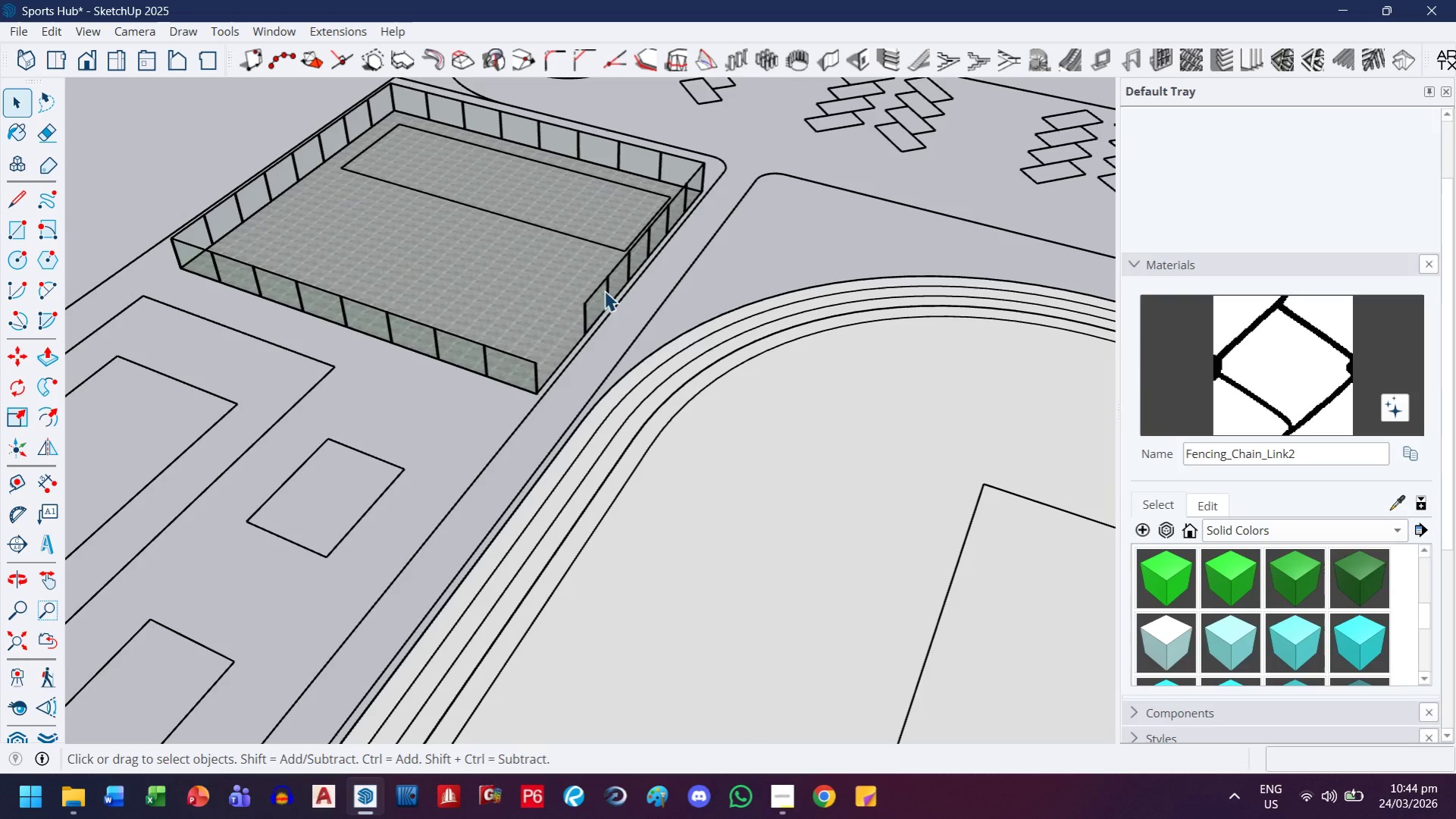 
key(Control+ControlLeft)
 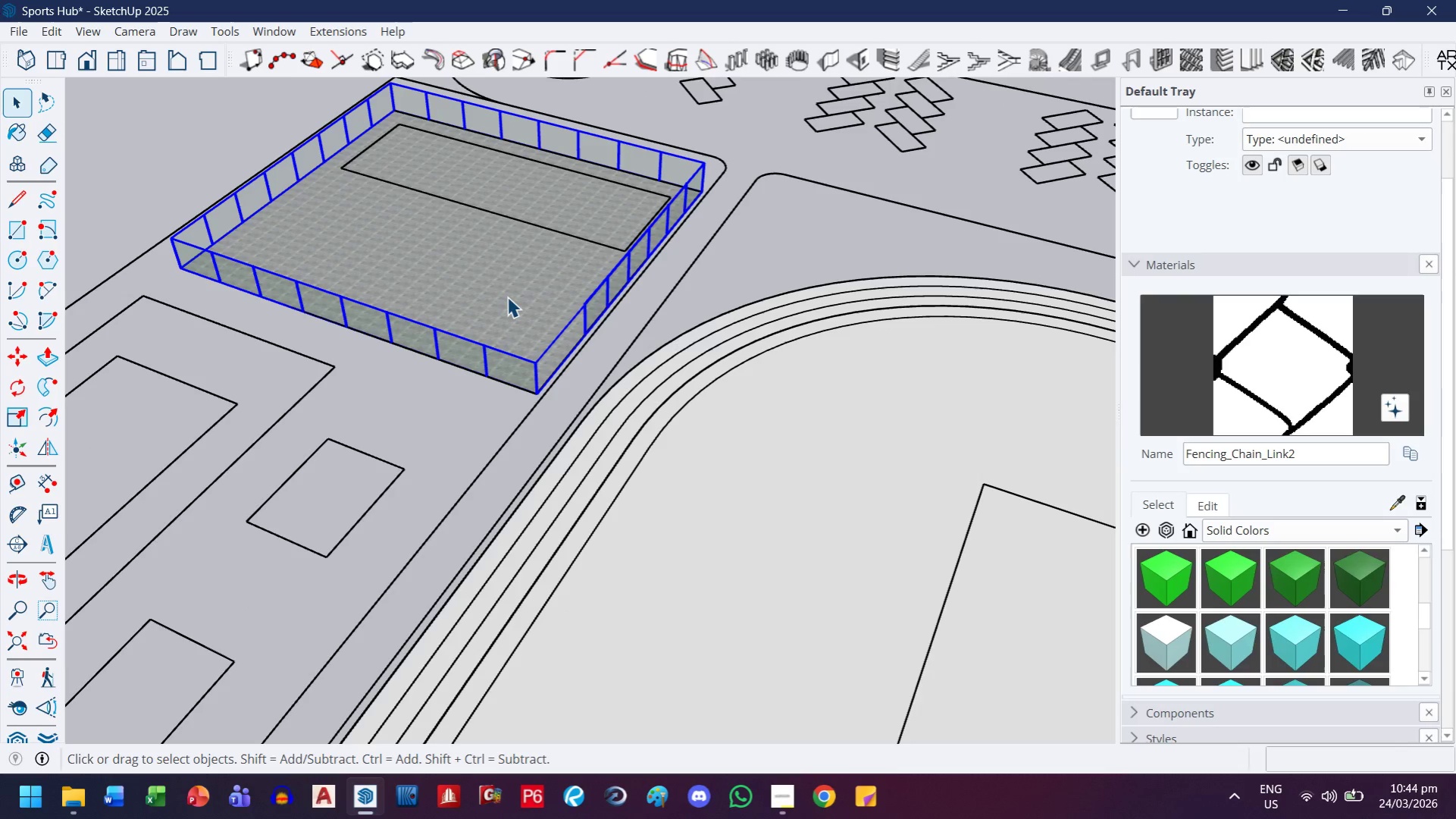 
key(M)
 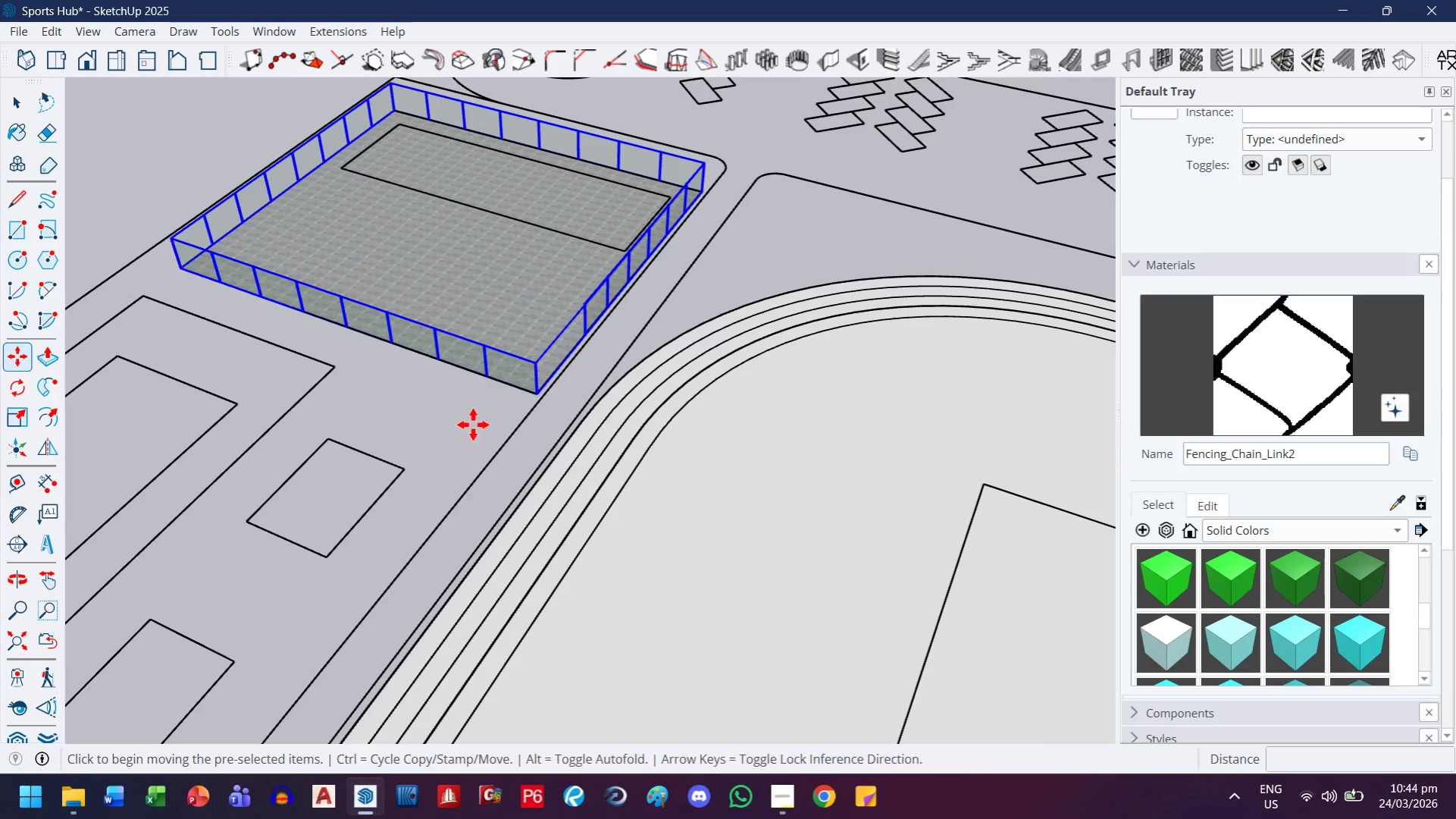 
left_click([471, 429])
 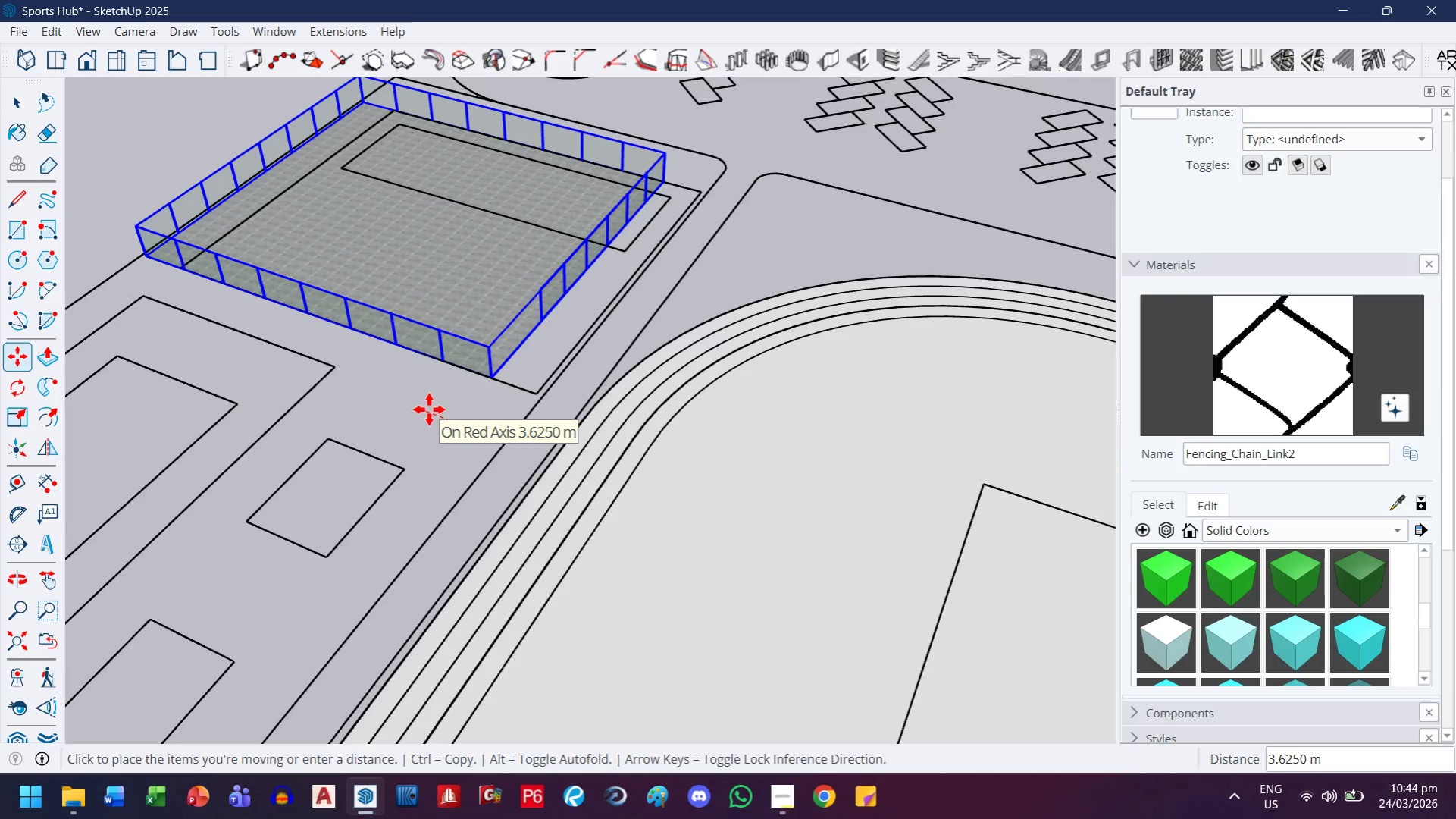 
key(ArrowLeft)
 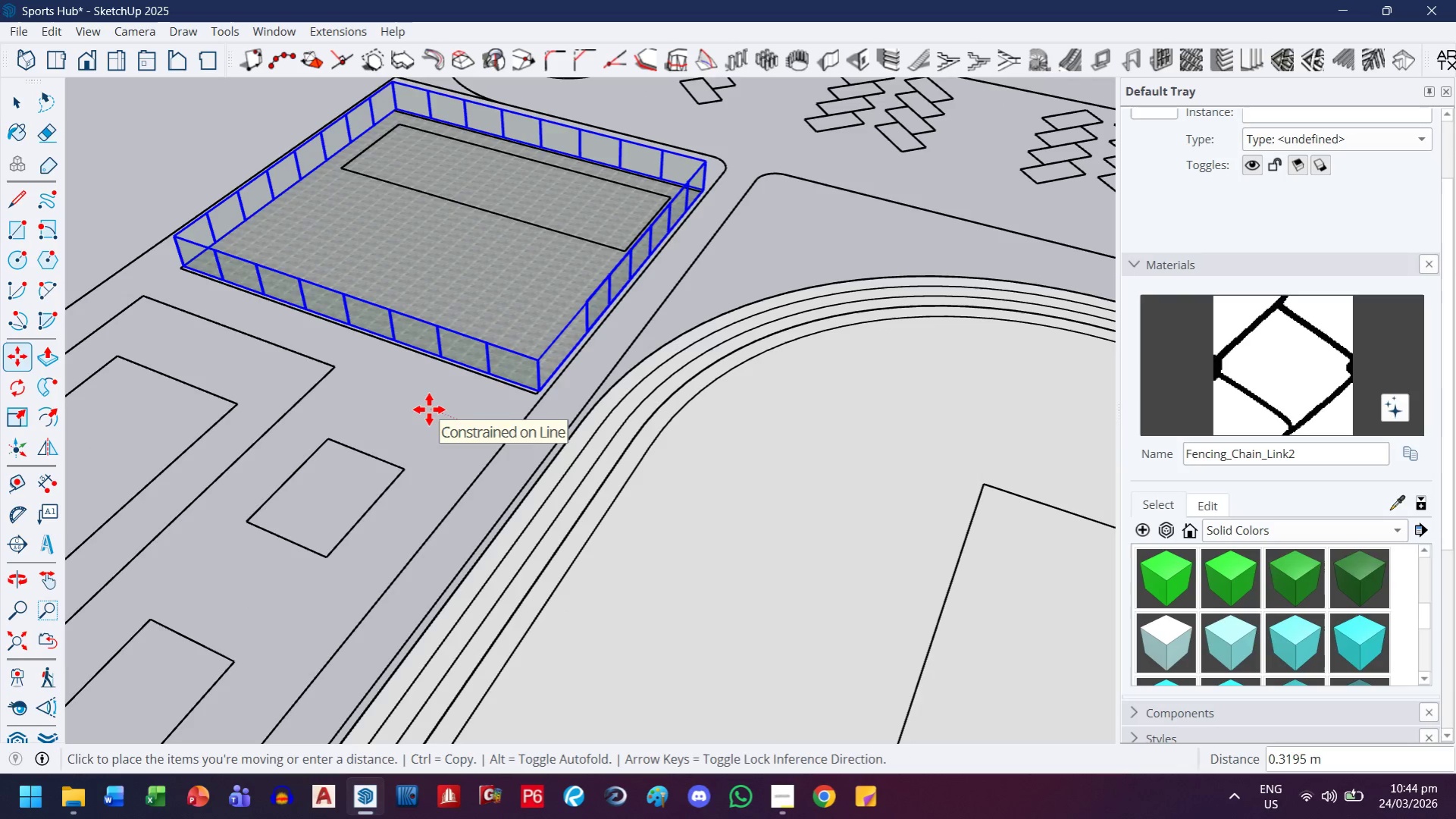 
key(ArrowRight)
 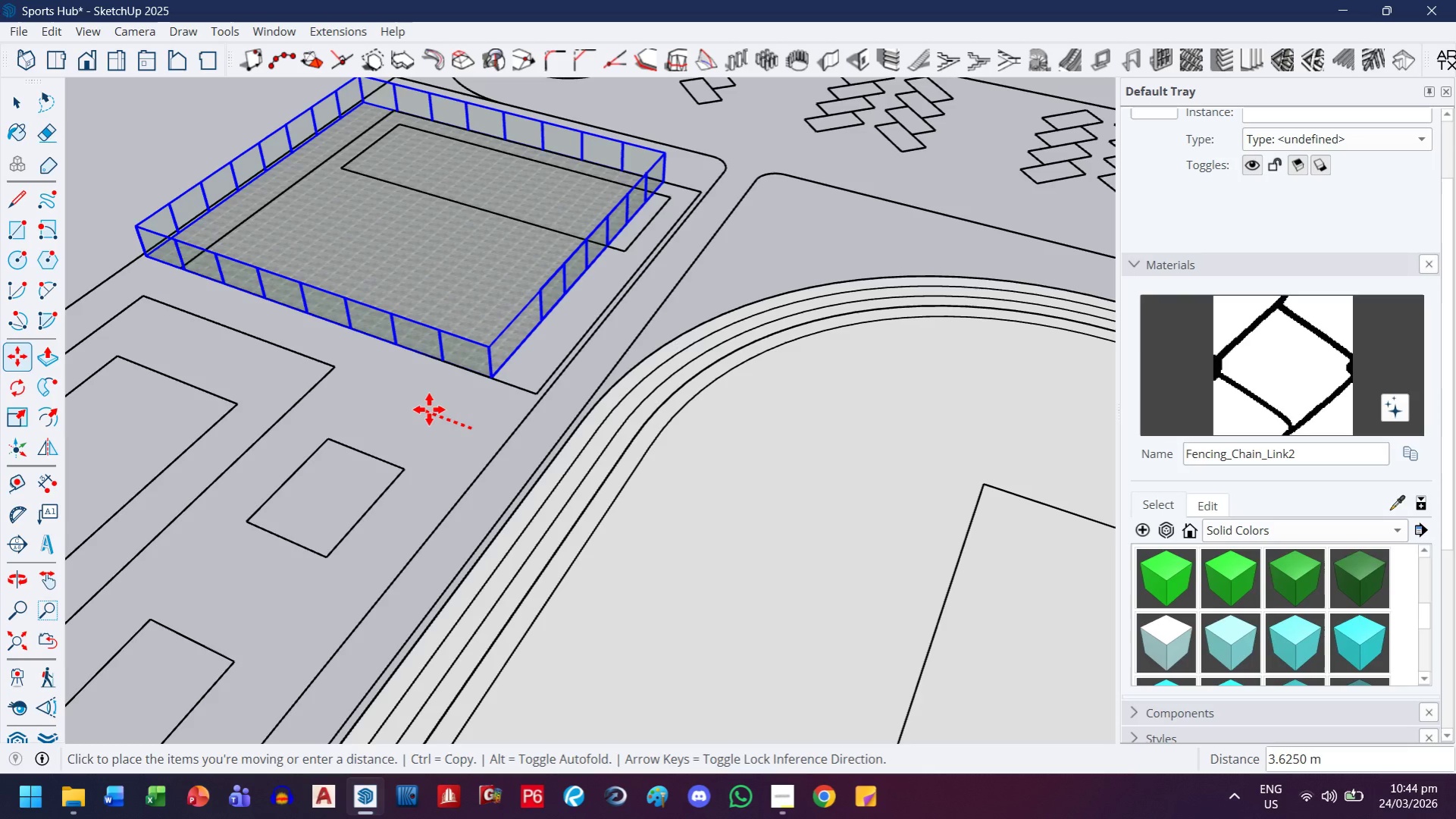 
type(250)
 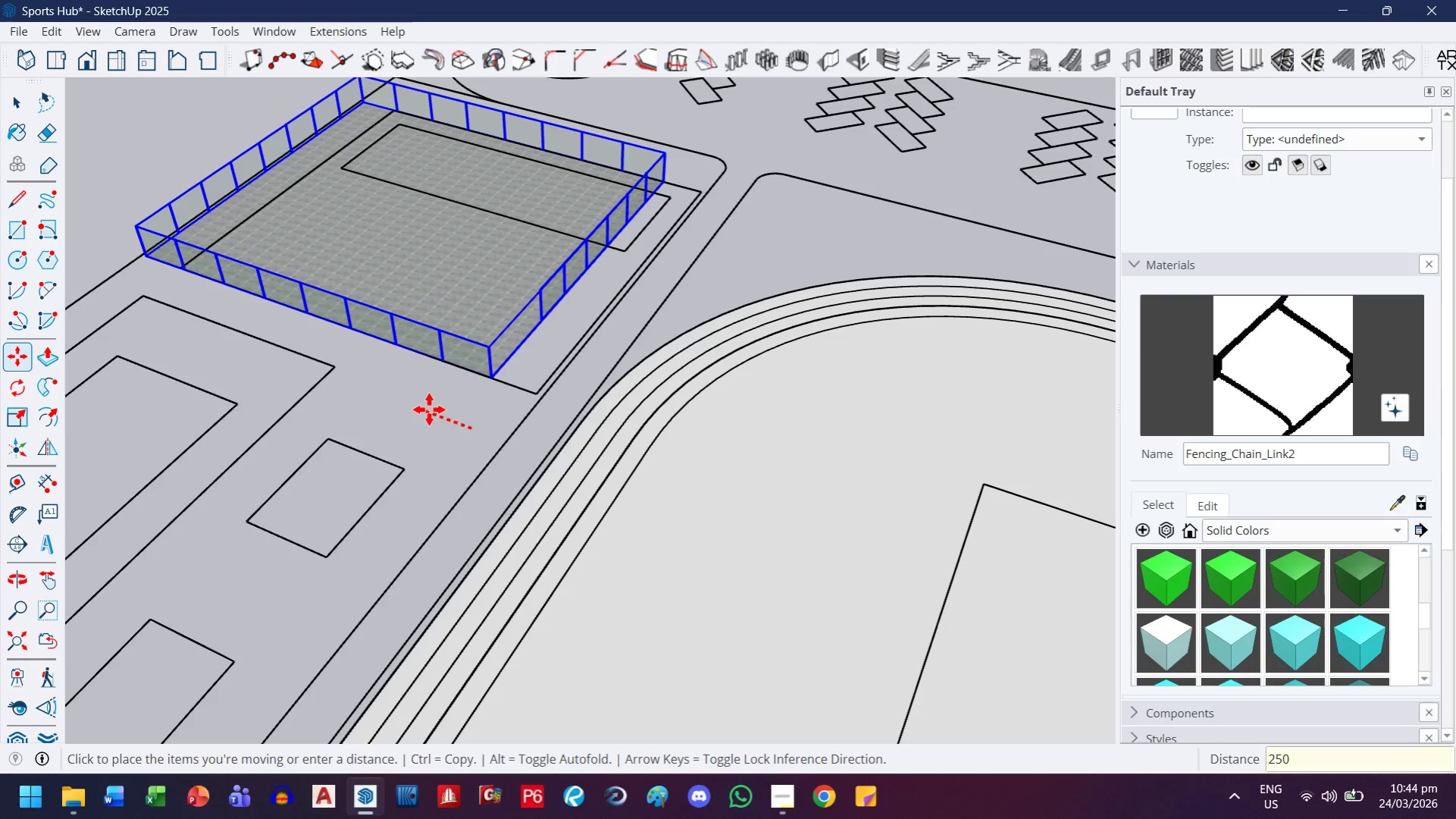 
key(Enter)
 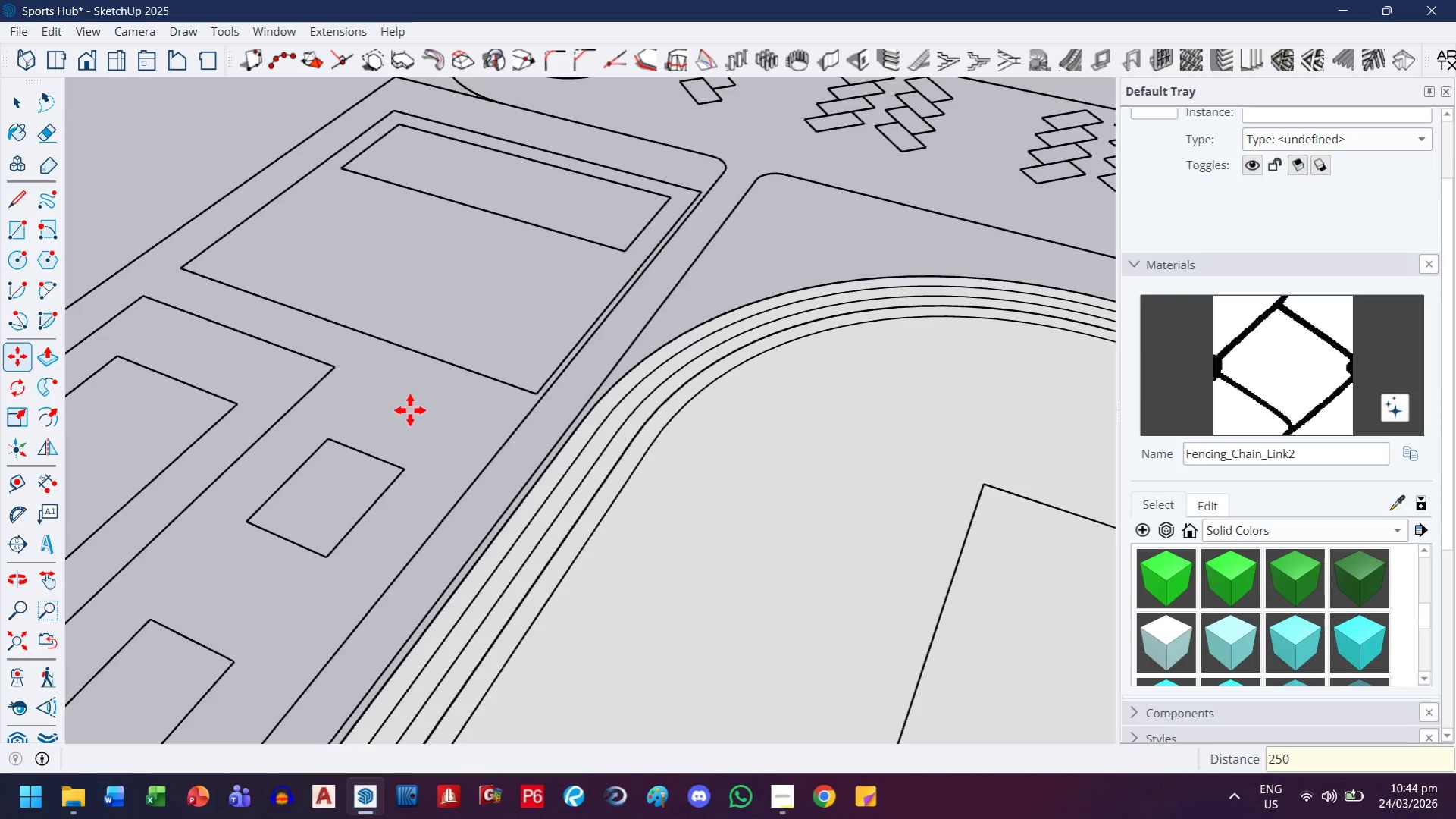 
key(H)
 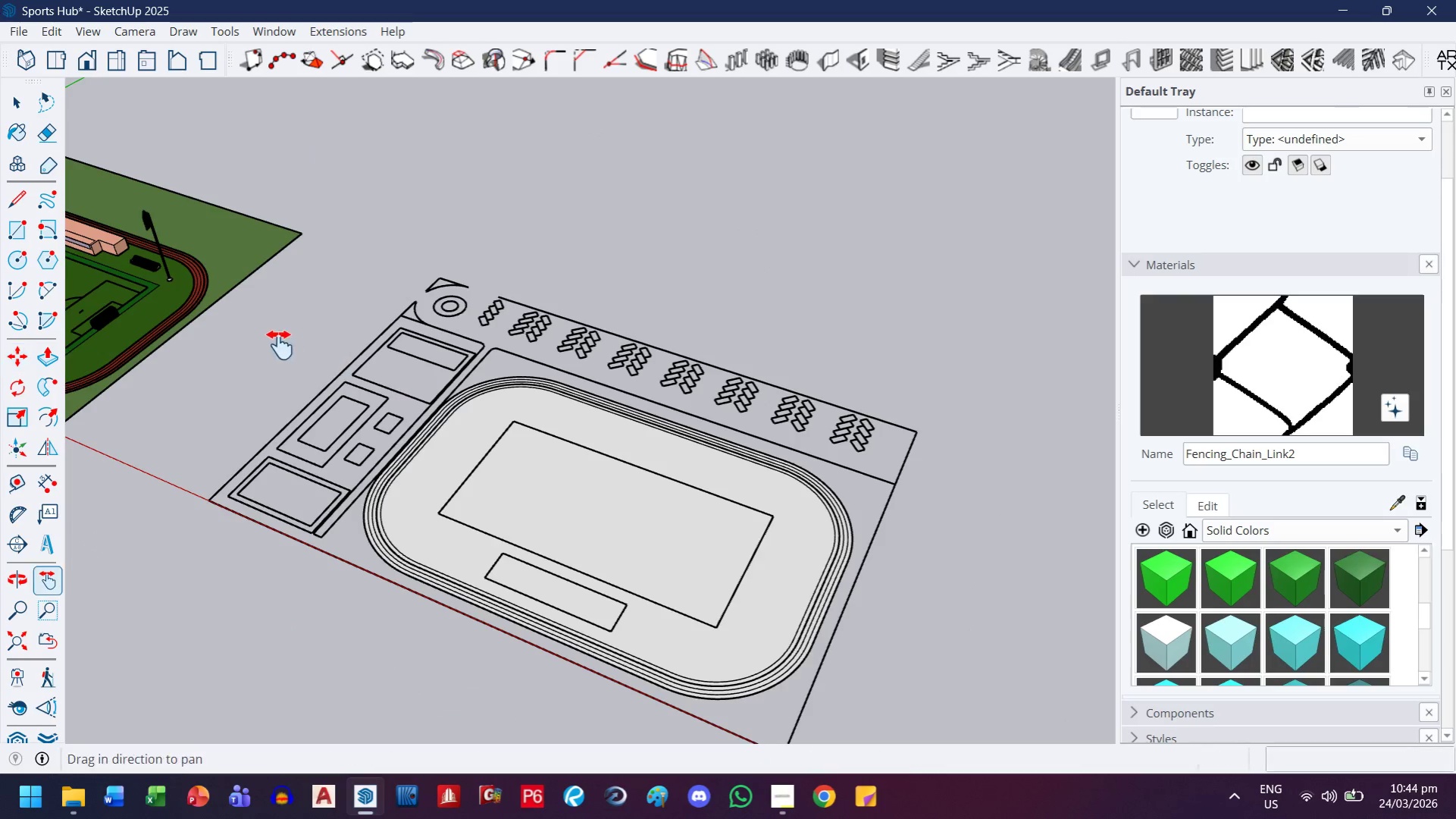 
left_click_drag(start_coordinate=[280, 345], to_coordinate=[778, 515])
 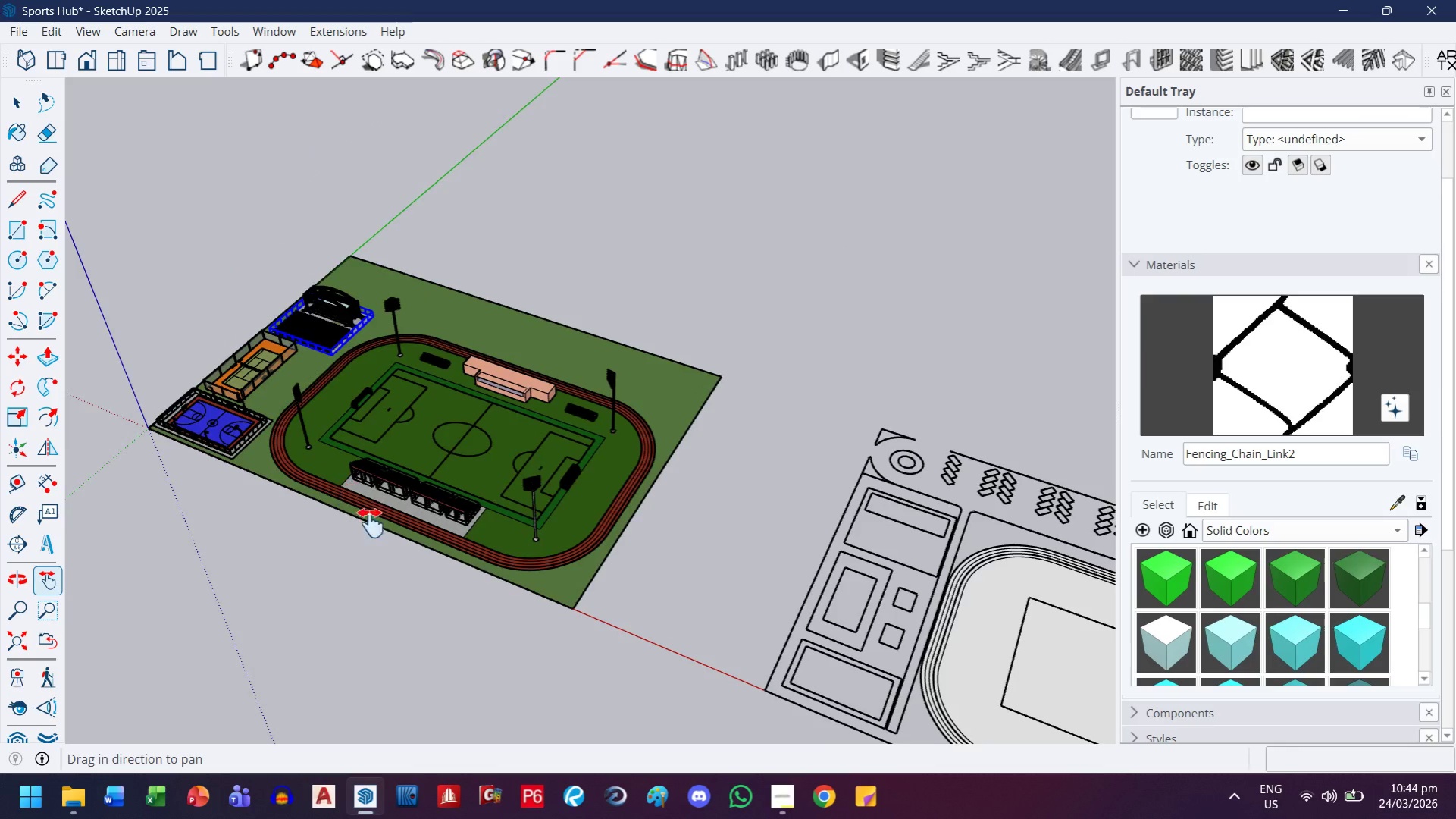 
scroll: coordinate [400, 394], scroll_direction: down, amount: 21.0
 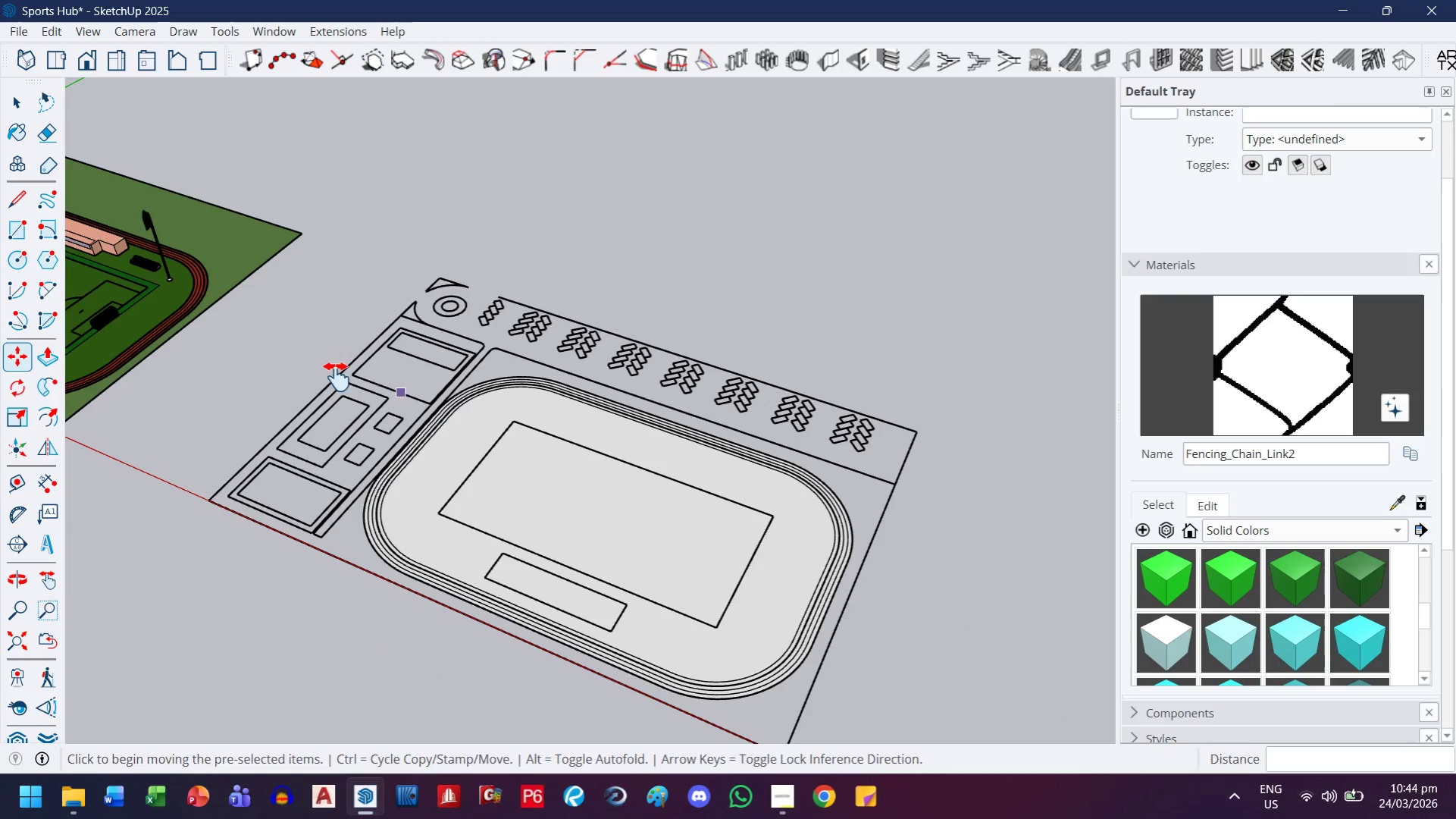 
left_click_drag(start_coordinate=[342, 495], to_coordinate=[513, 610])
 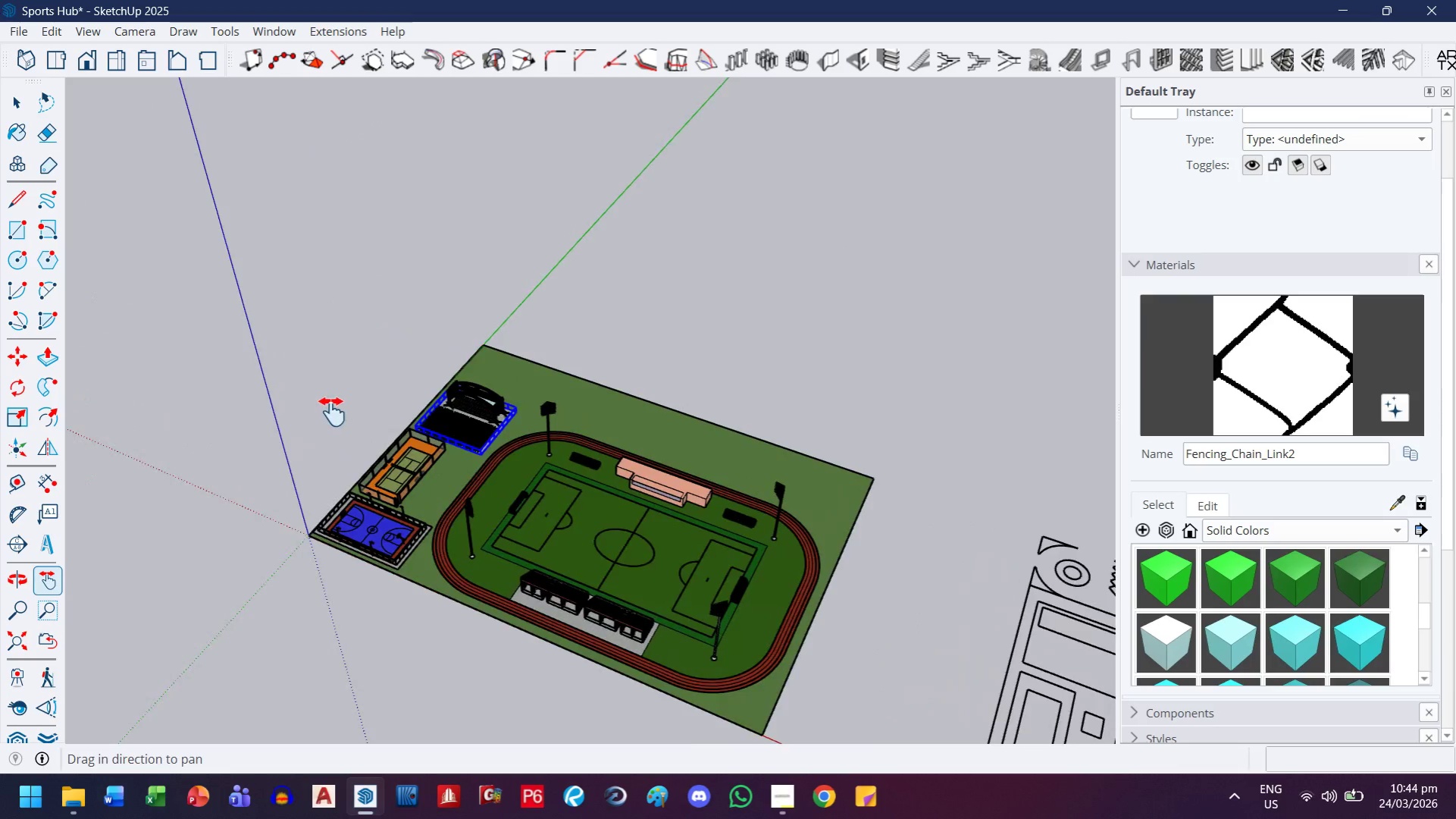 
scroll: coordinate [330, 410], scroll_direction: up, amount: 5.0
 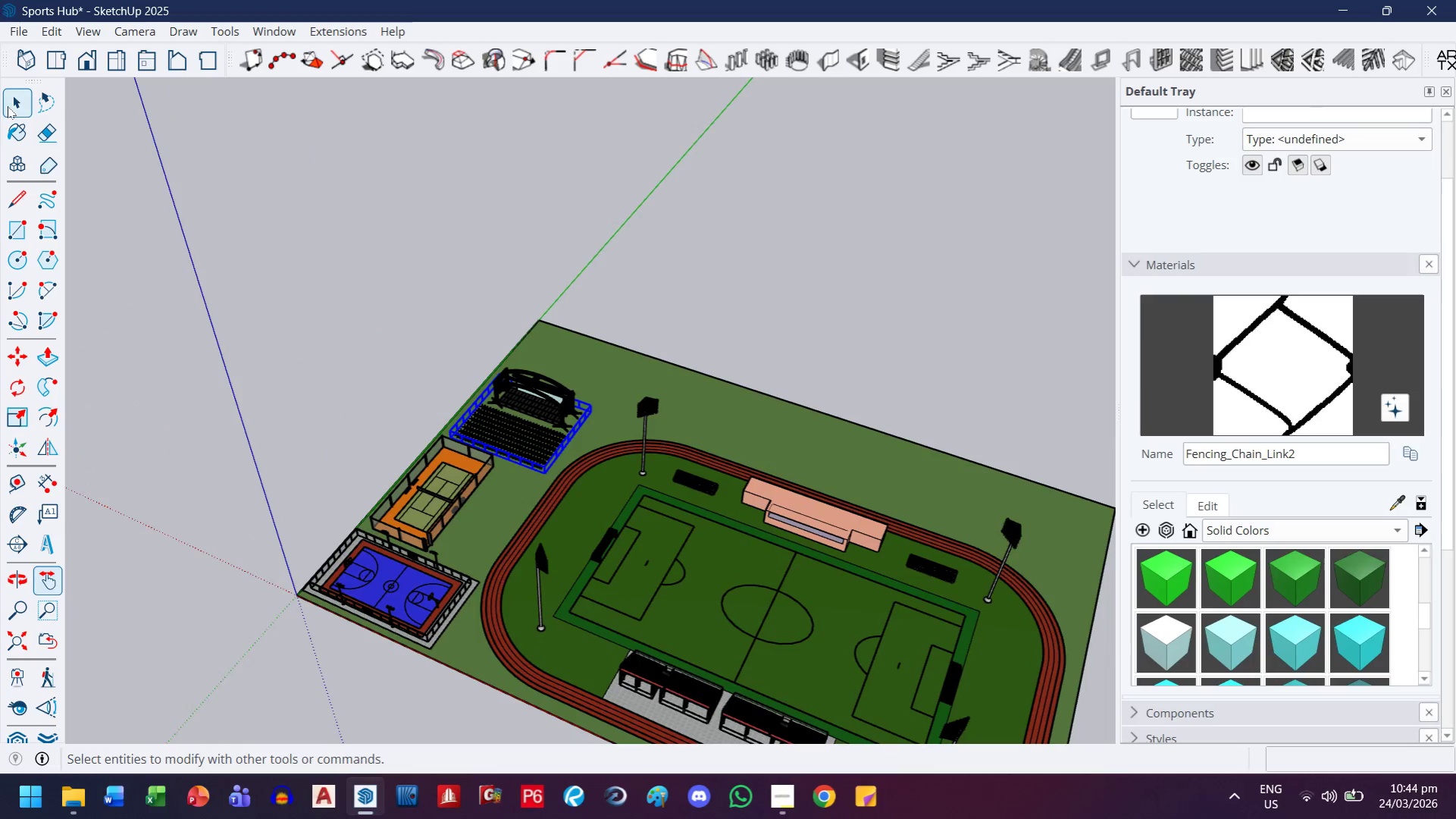 
left_click_drag(start_coordinate=[158, 171], to_coordinate=[168, 174])
 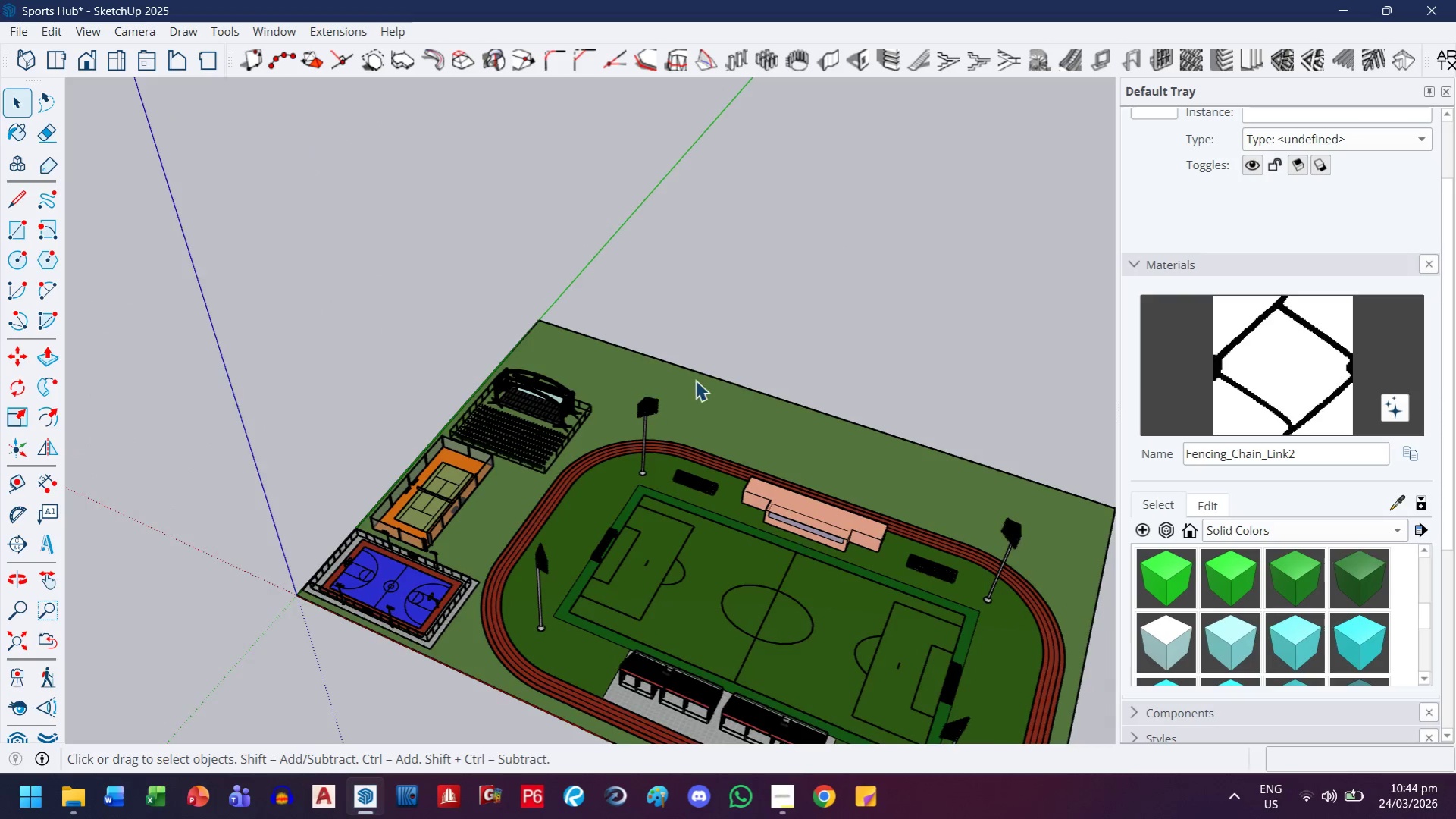 
scroll: coordinate [531, 560], scroll_direction: up, amount: 16.0
 